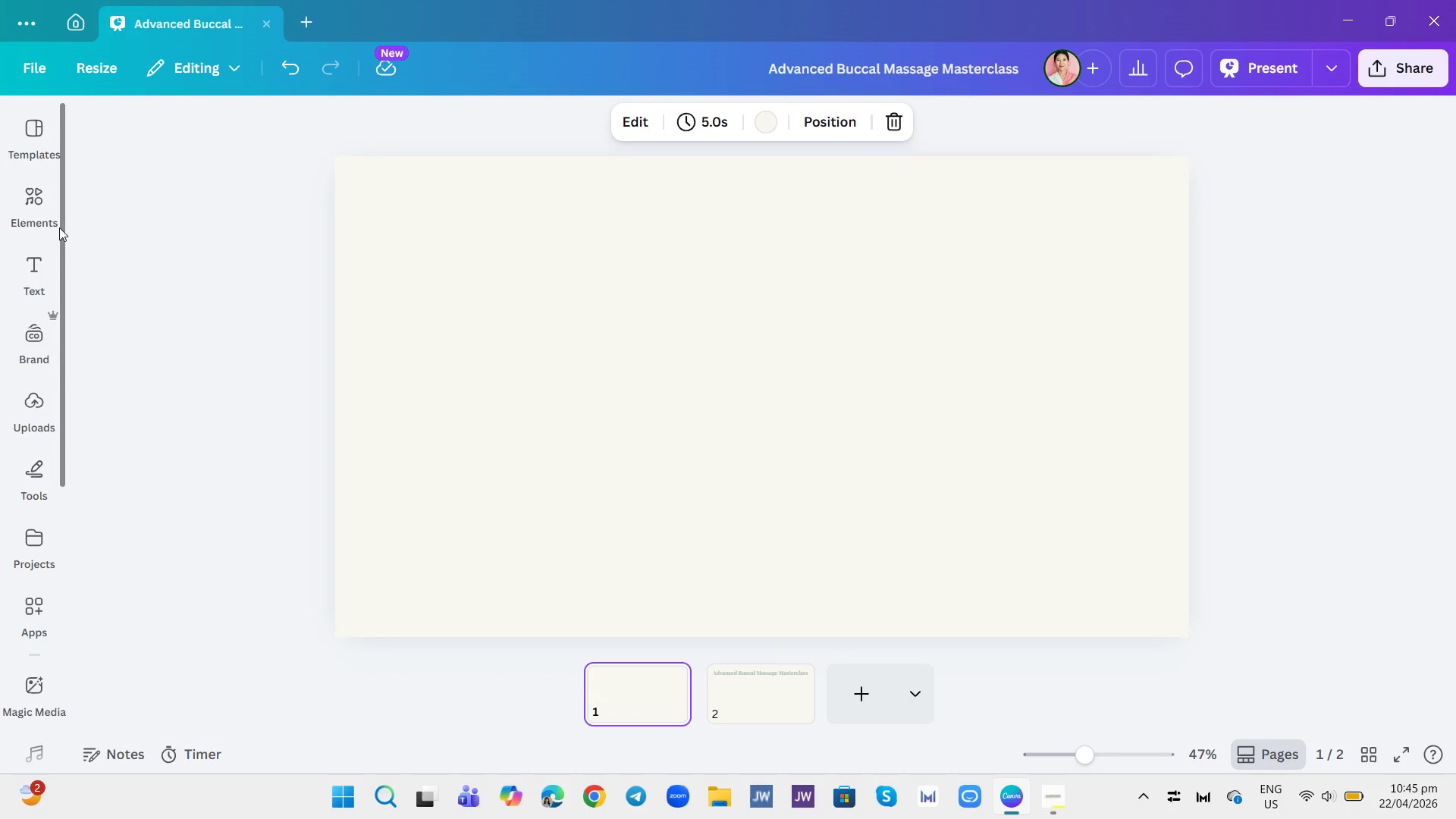 
left_click([36, 207])
 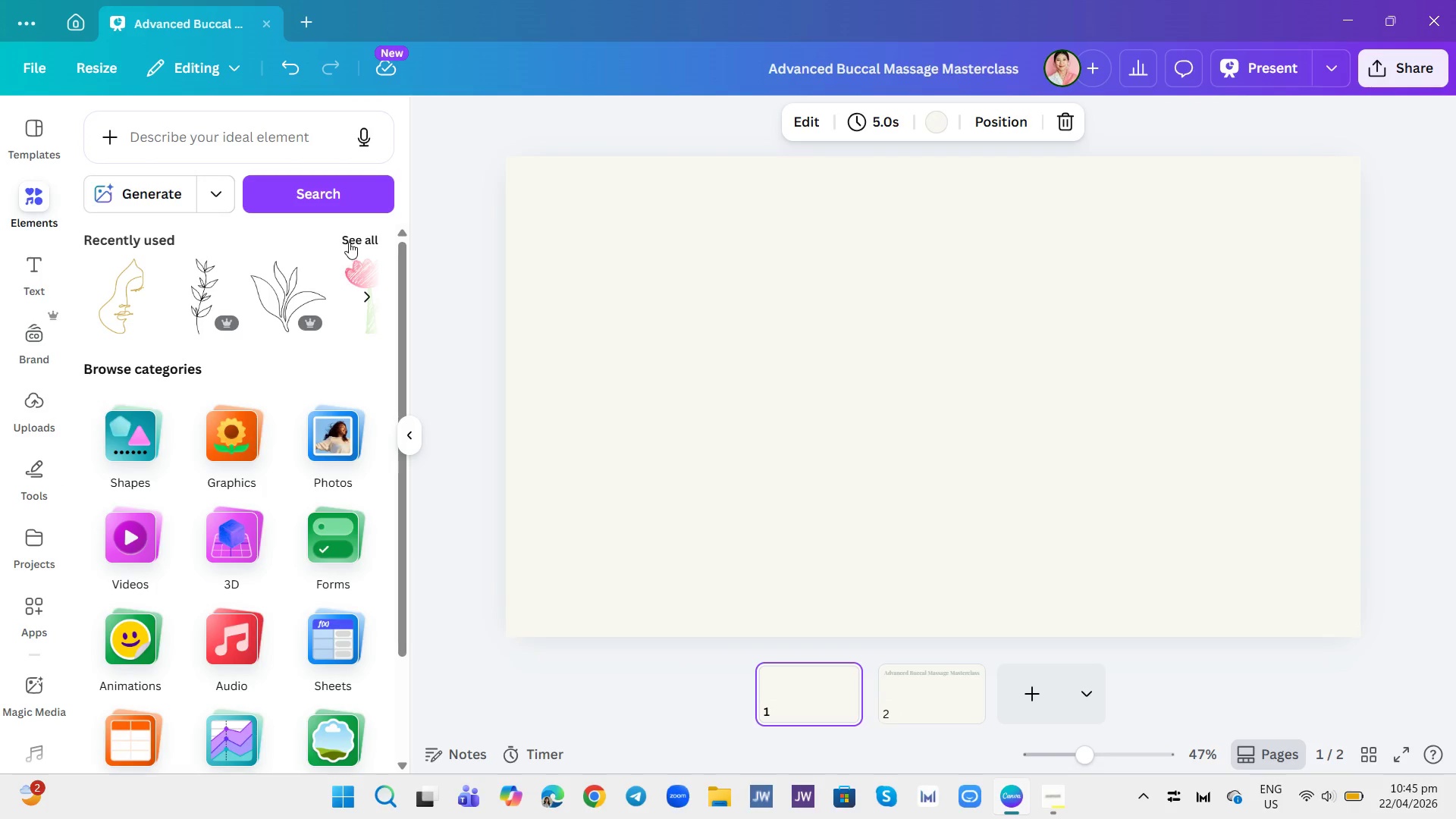 
left_click([349, 242])
 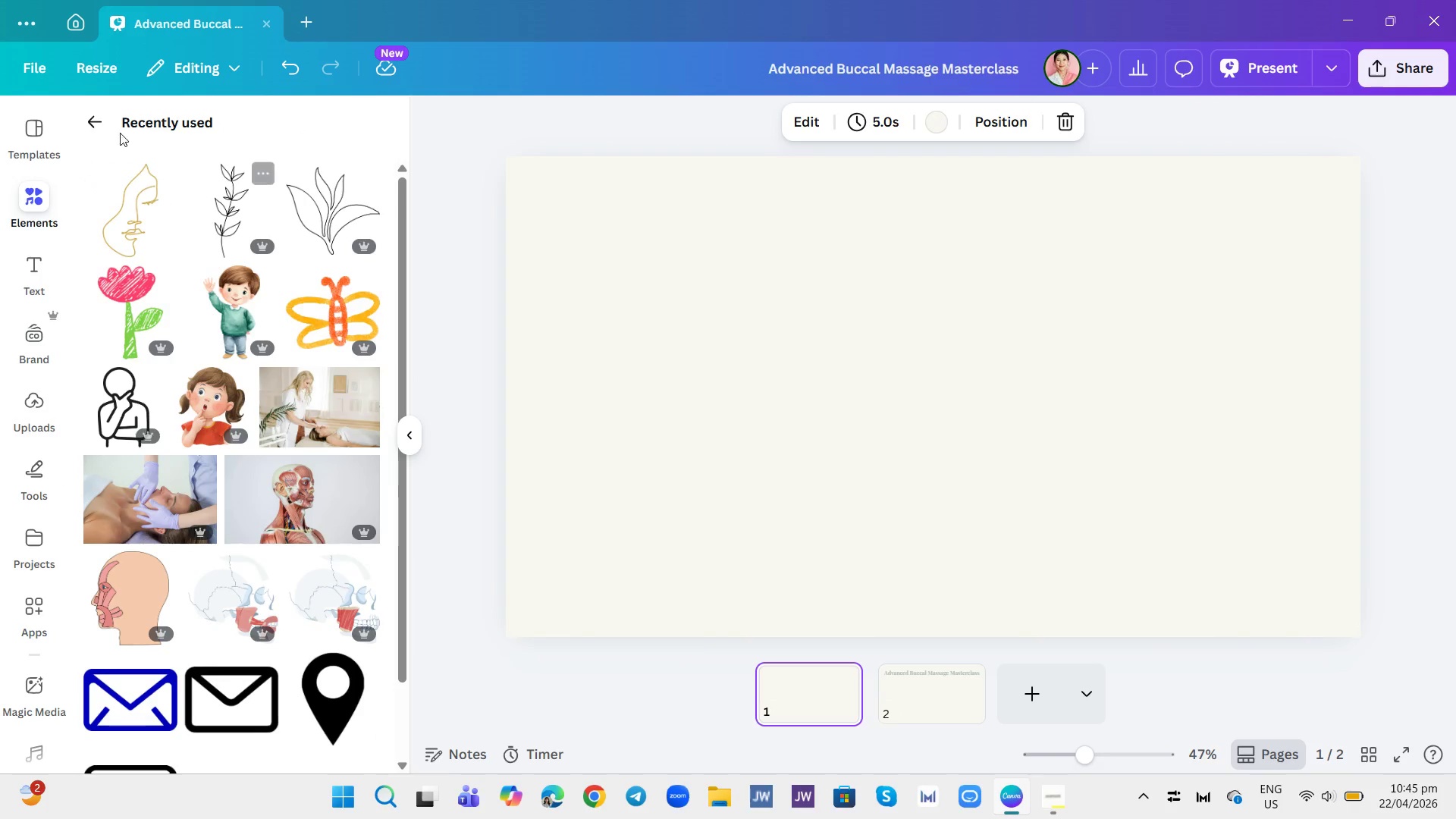 
left_click([88, 121])
 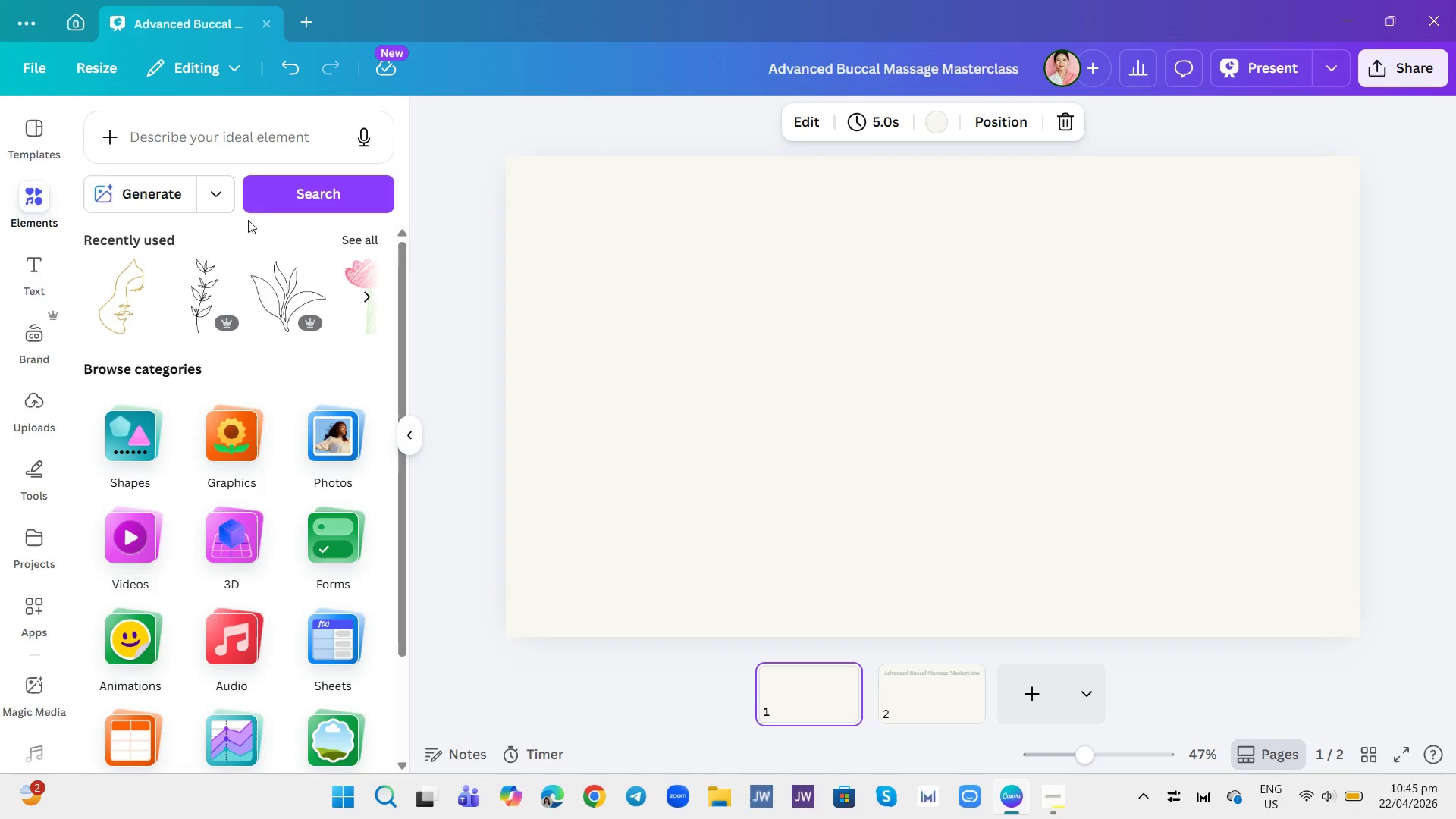 
left_click([265, 137])
 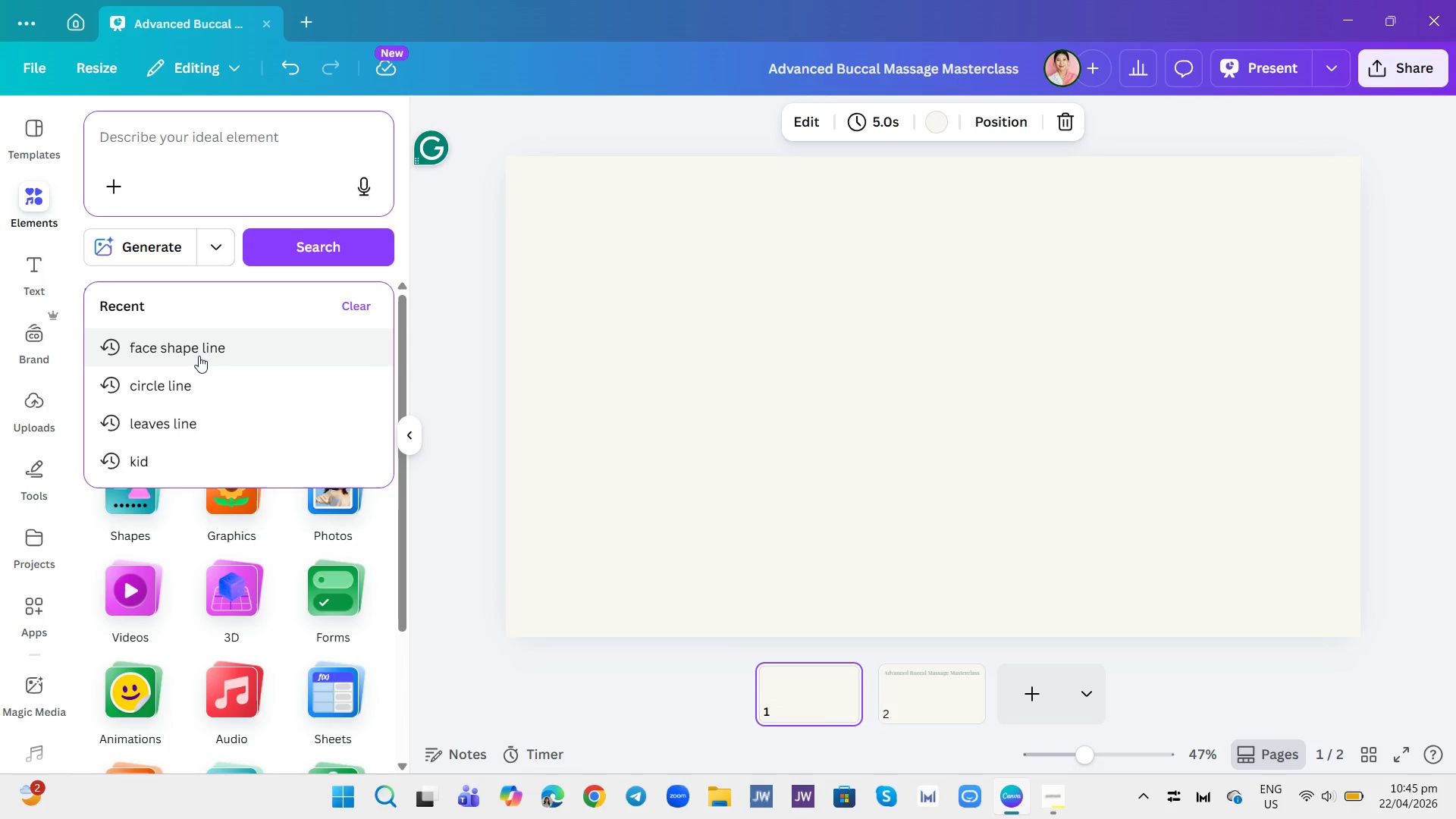 
left_click([182, 421])
 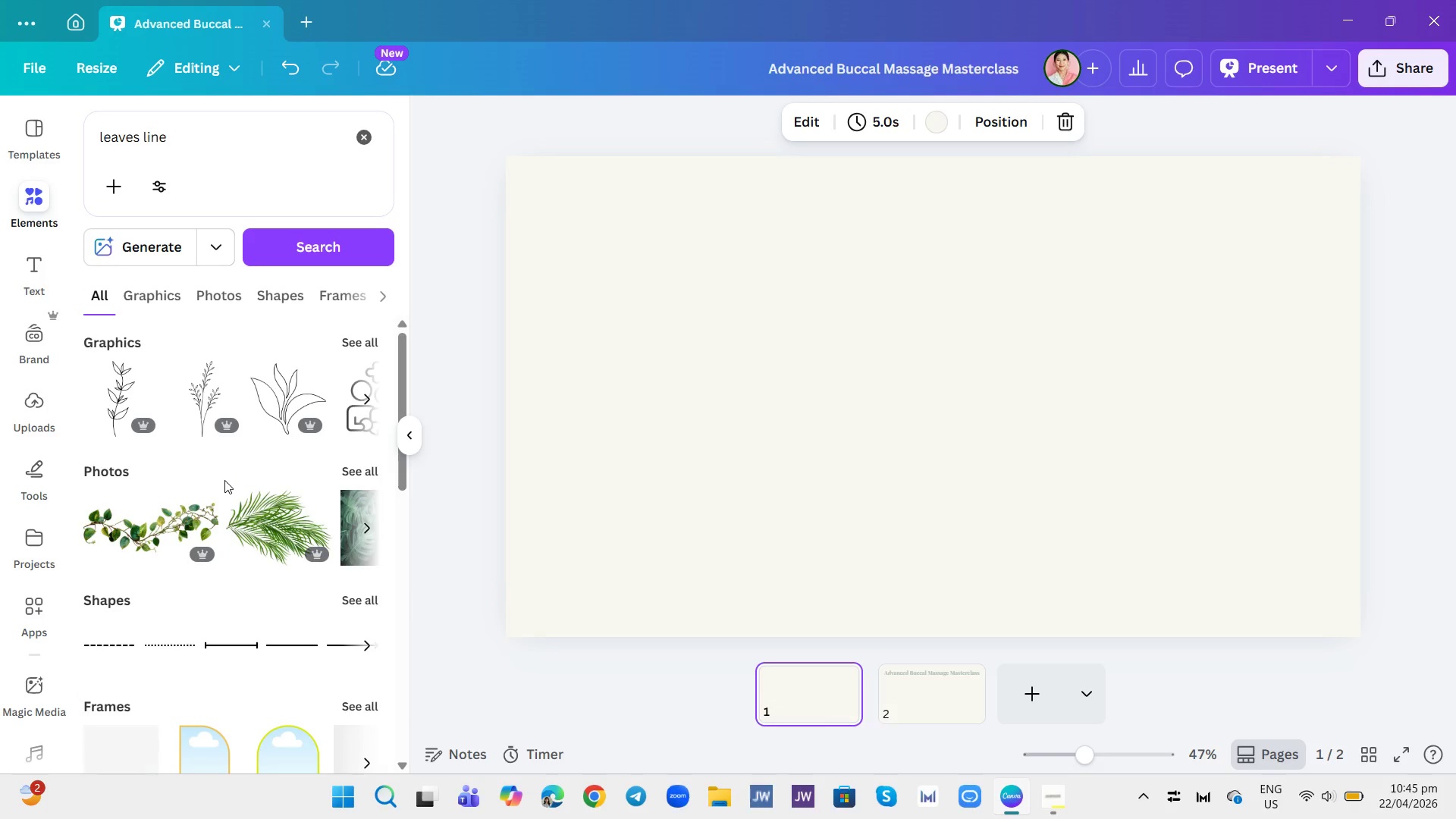 
scroll: coordinate [236, 451], scroll_direction: down, amount: 1.0
 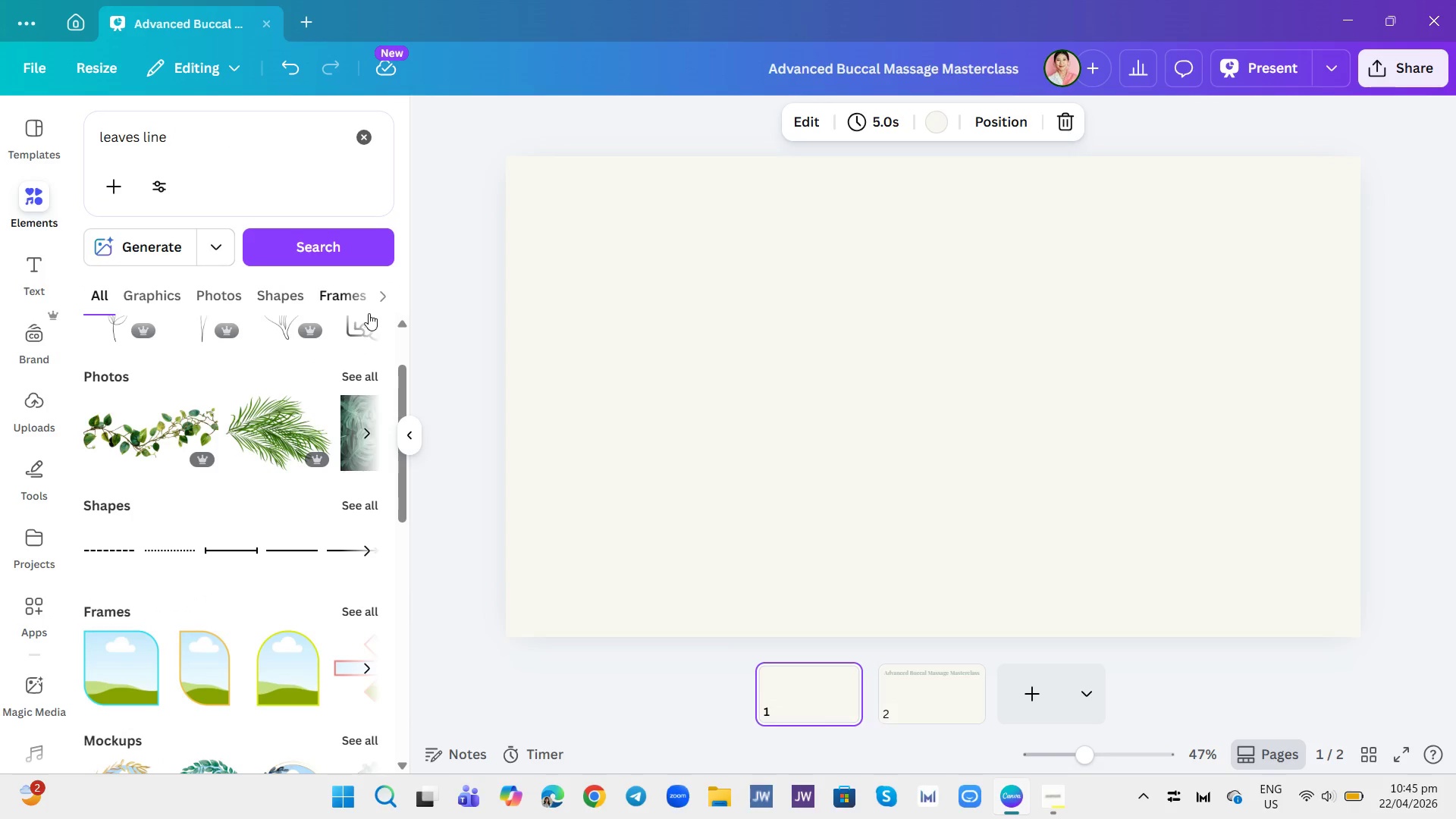 
scroll: coordinate [348, 348], scroll_direction: up, amount: 5.0
 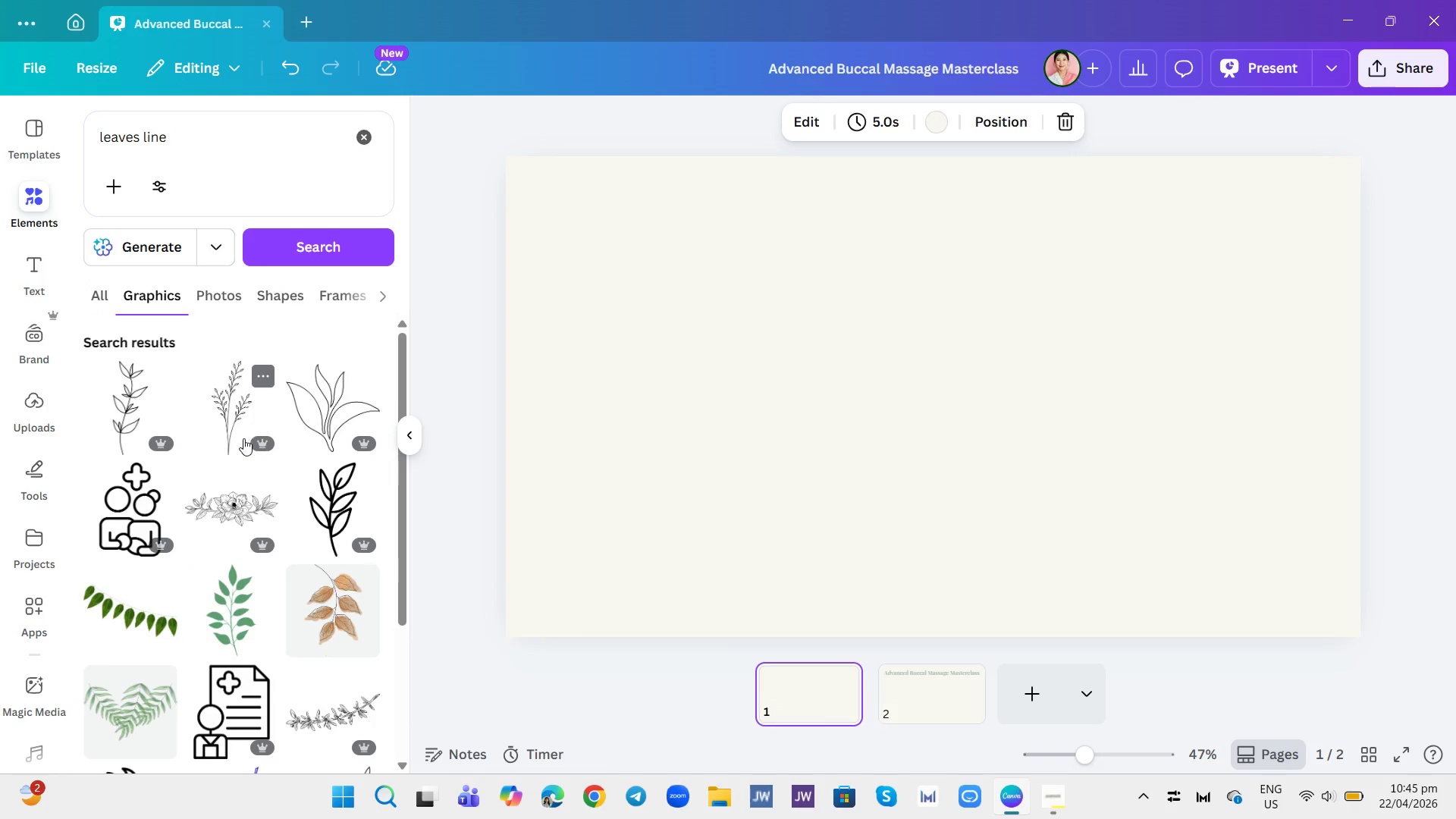 
scroll: coordinate [256, 526], scroll_direction: down, amount: 11.0
 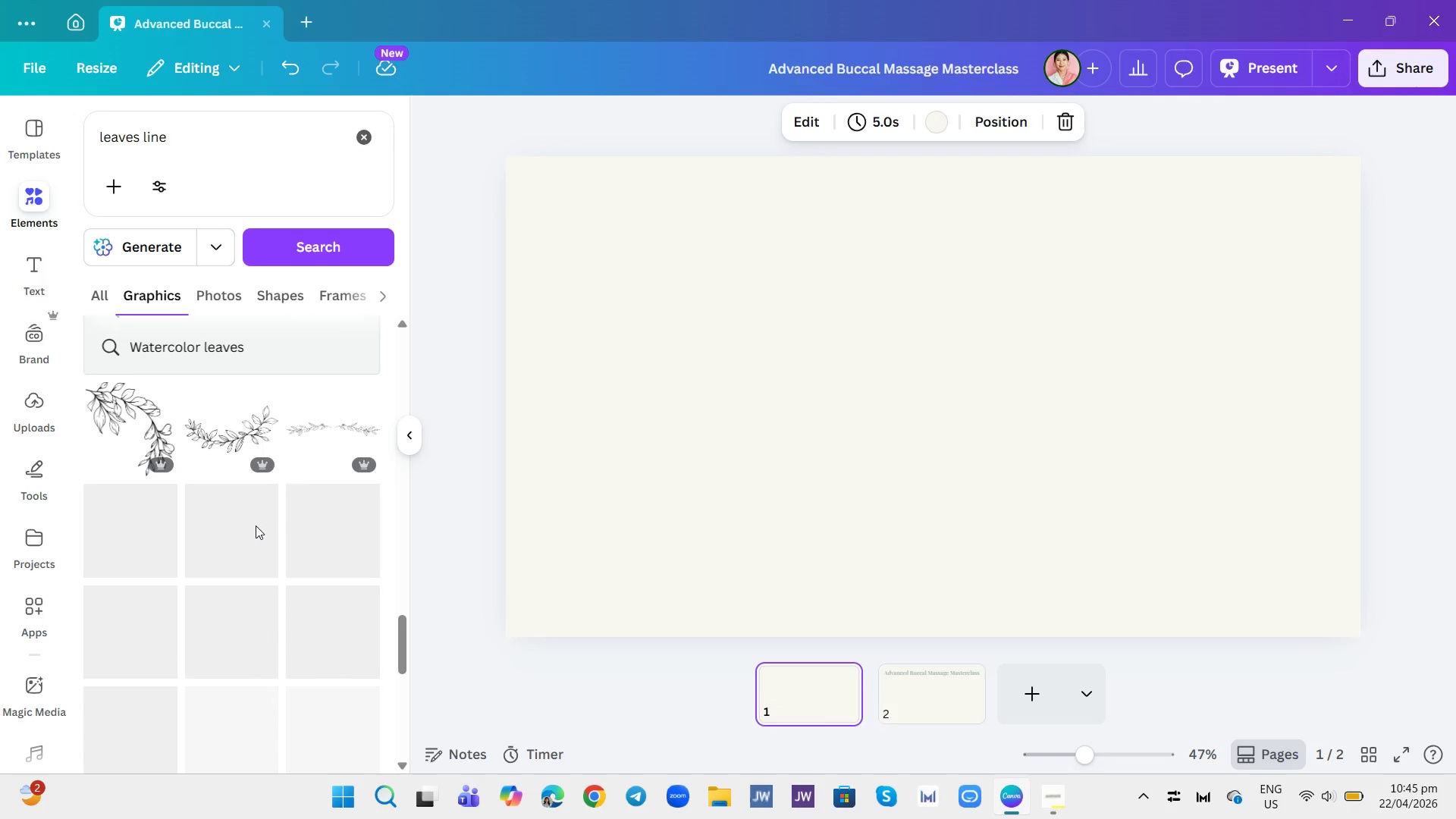 
scroll: coordinate [282, 510], scroll_direction: up, amount: 4.0
 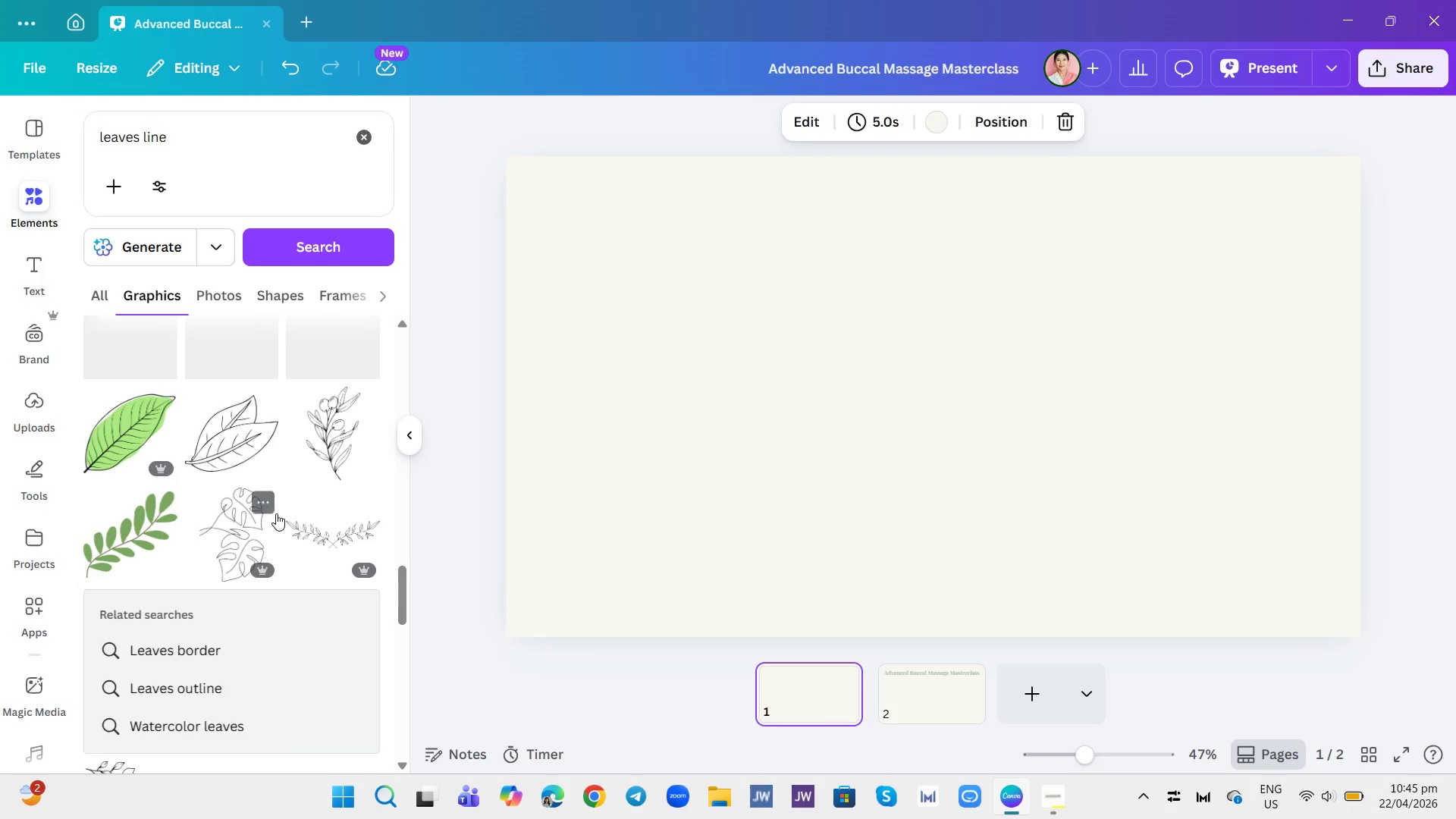 
scroll: coordinate [285, 557], scroll_direction: down, amount: 5.0
 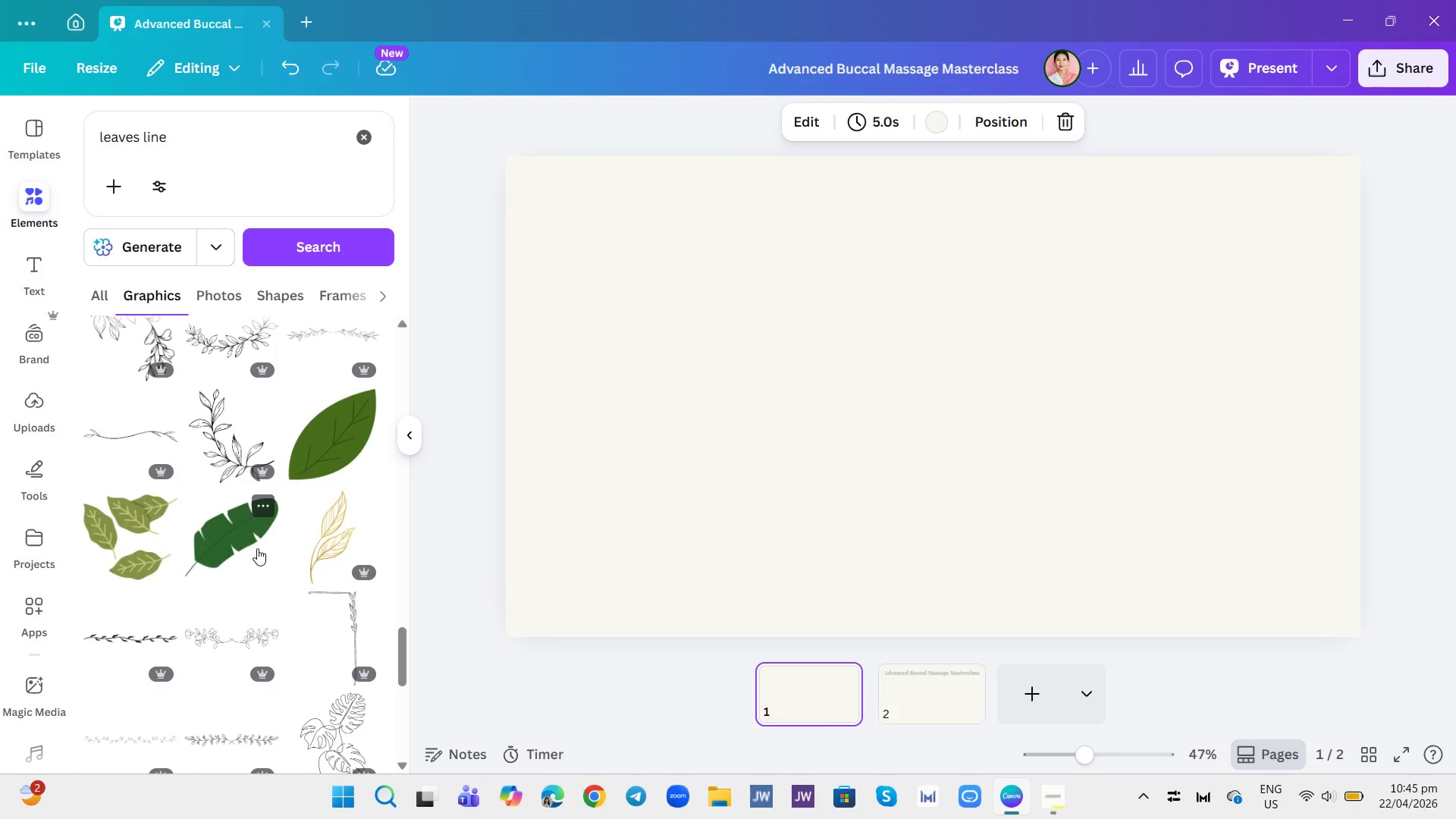 
scroll: coordinate [255, 548], scroll_direction: up, amount: 2.0
 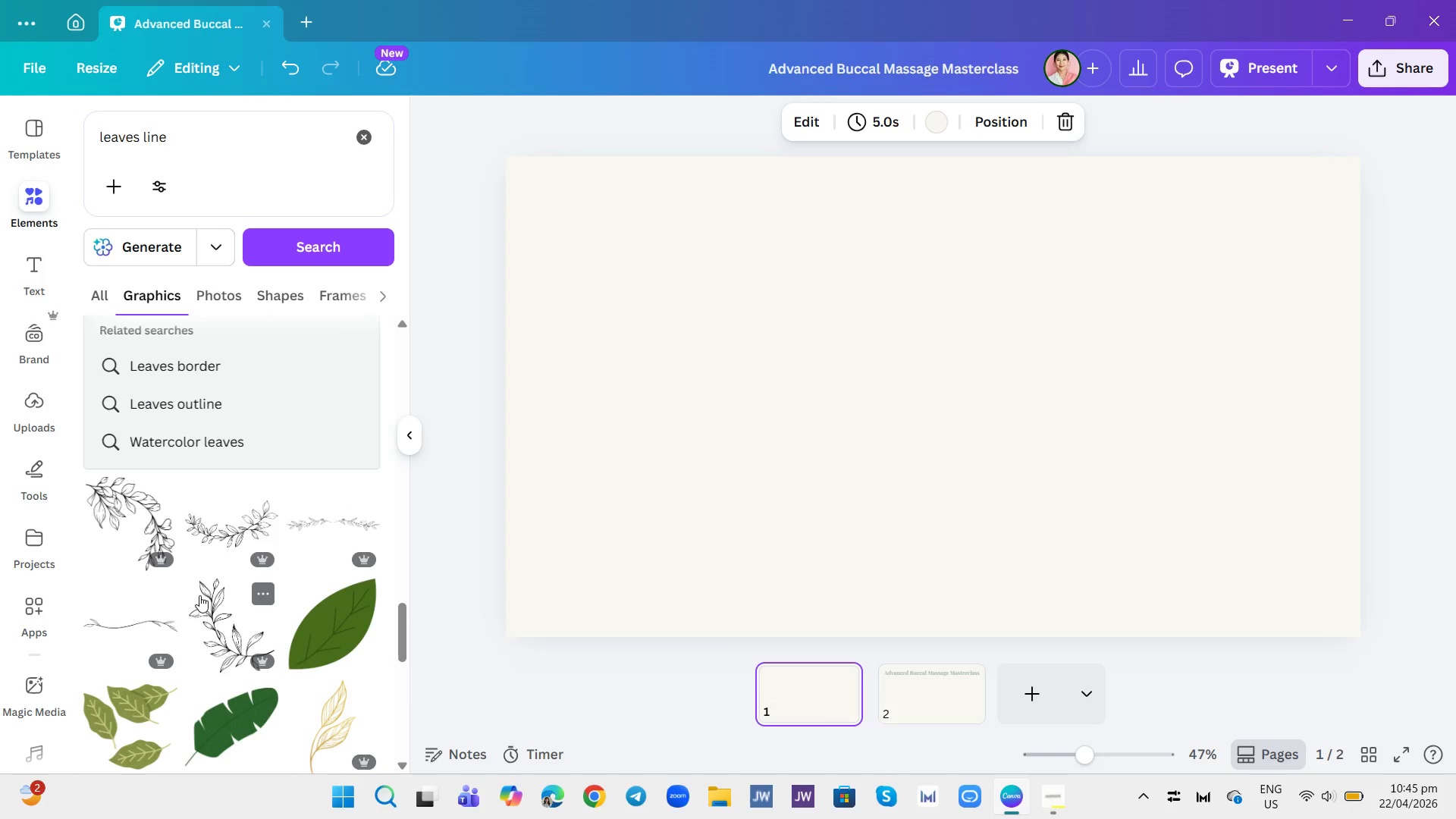 
left_click([224, 627])
 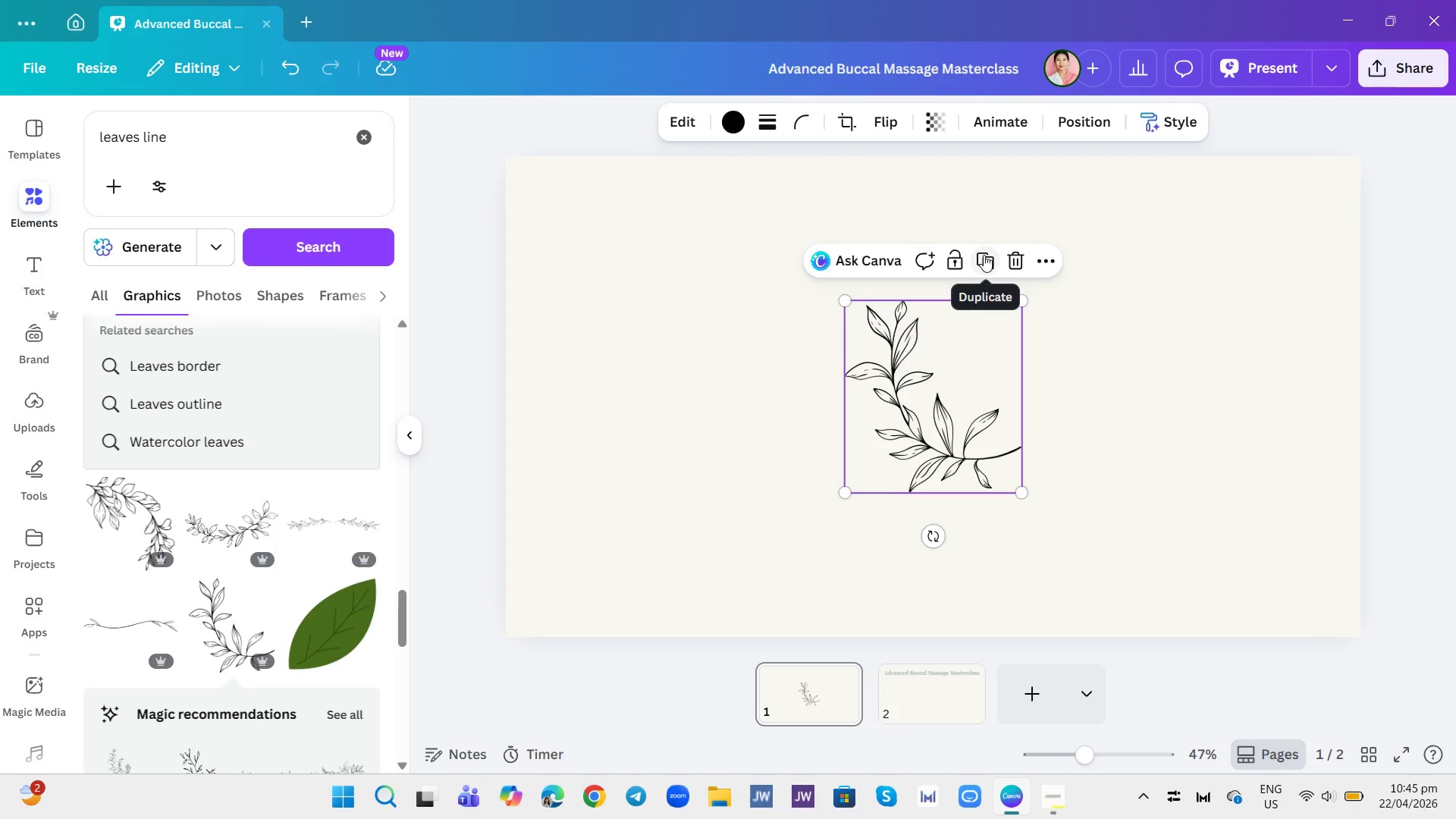 
left_click([886, 128])
 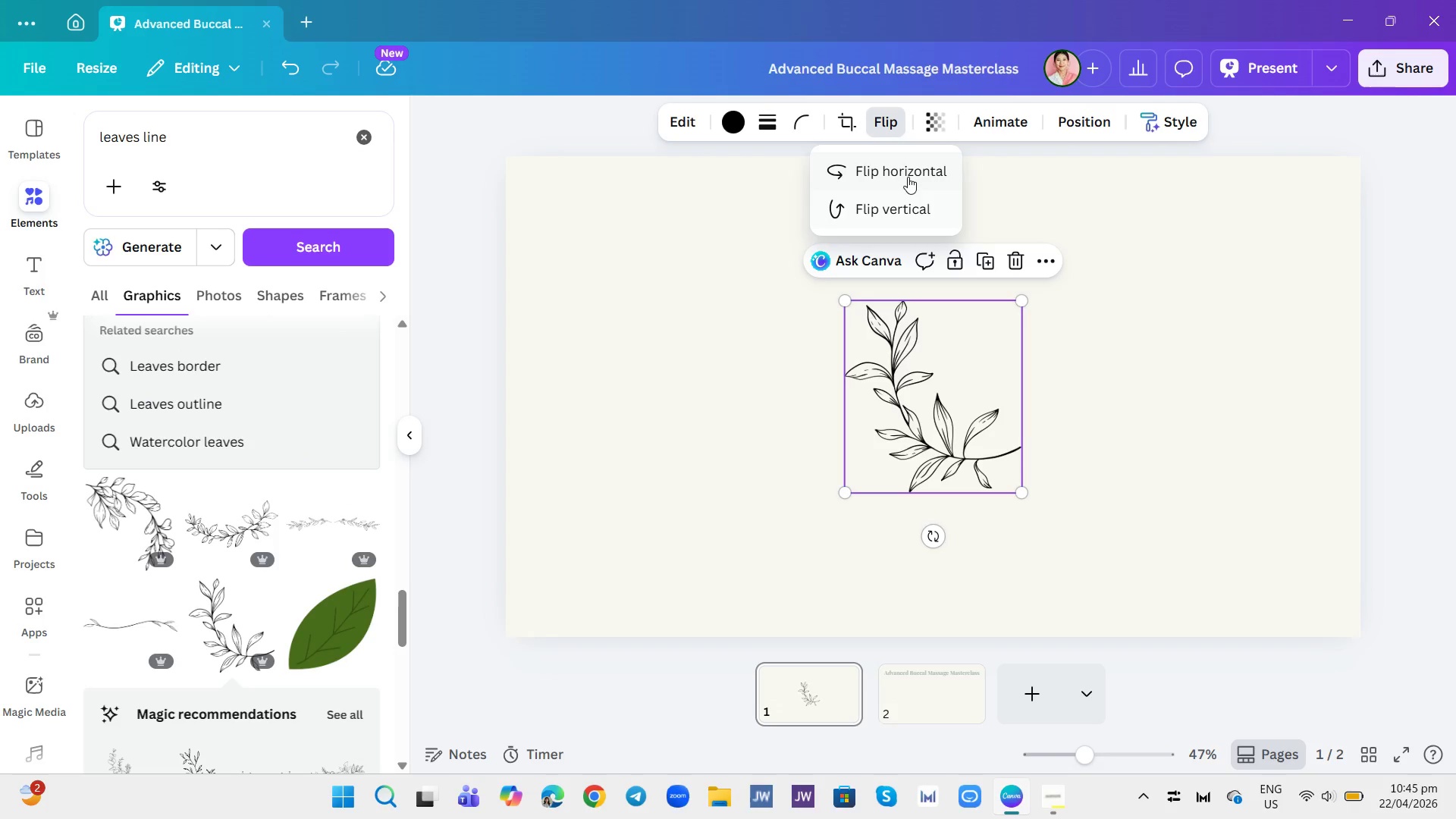 
left_click([908, 177])
 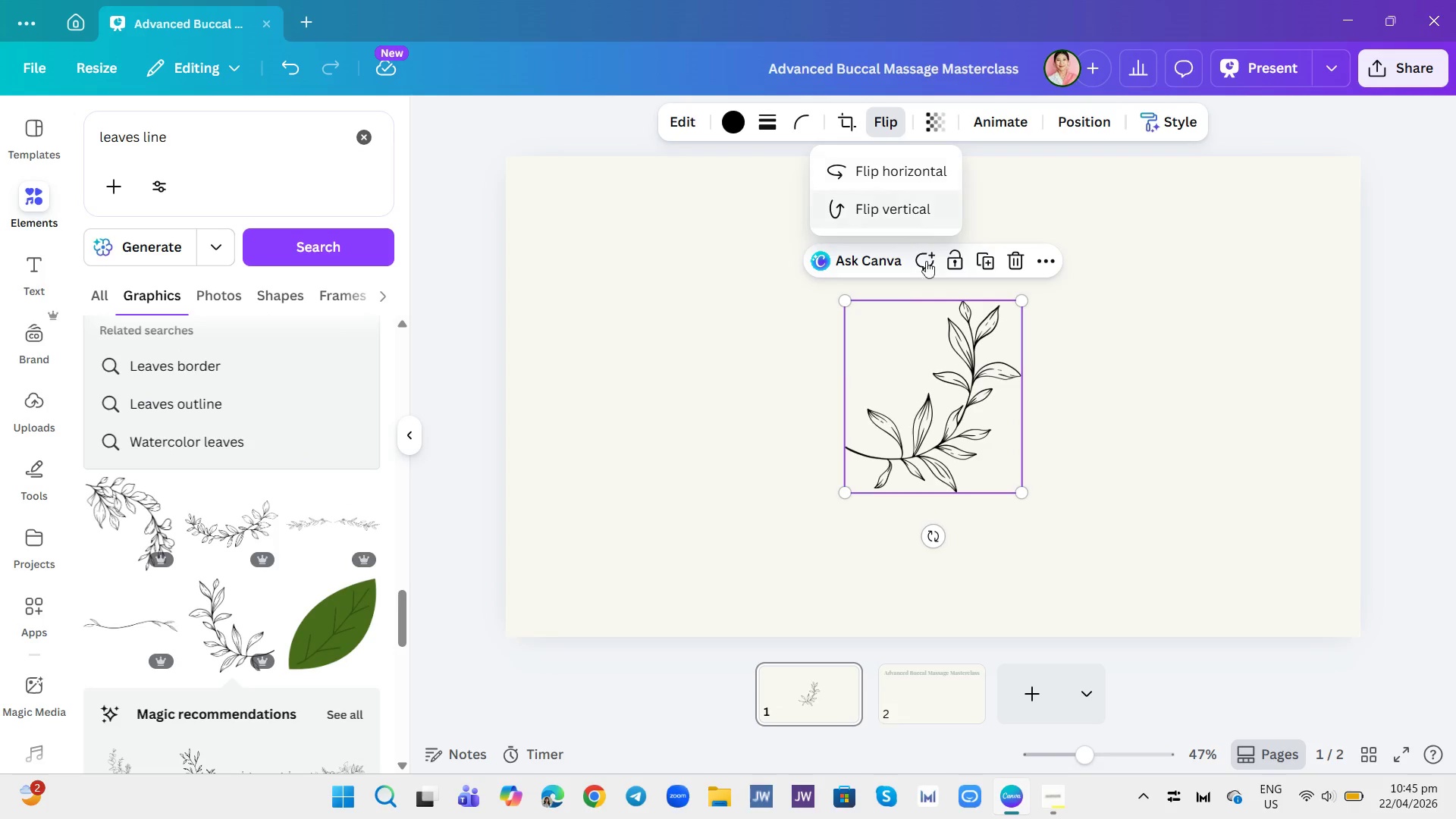 
left_click([1063, 366])
 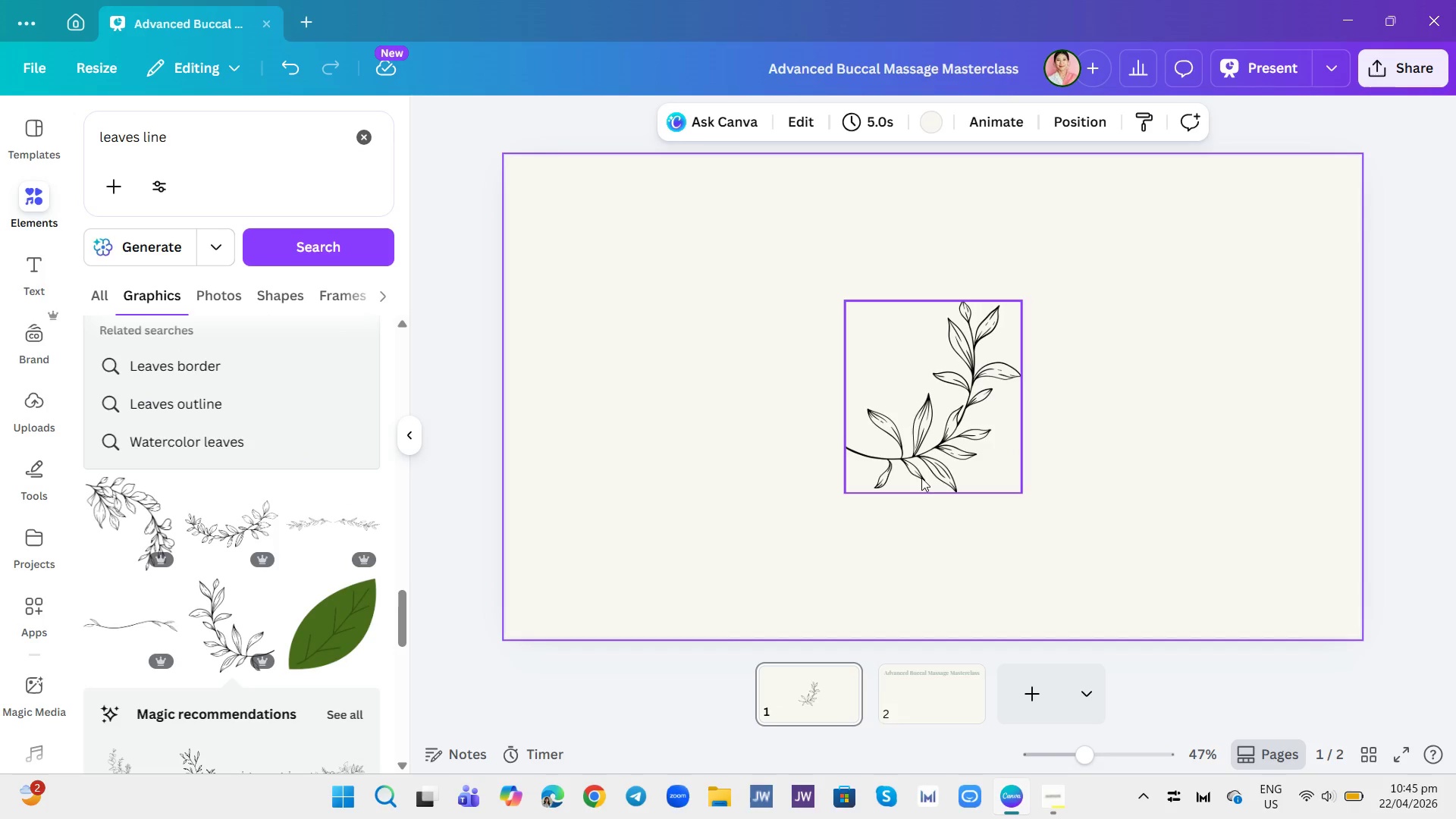 
left_click([918, 478])
 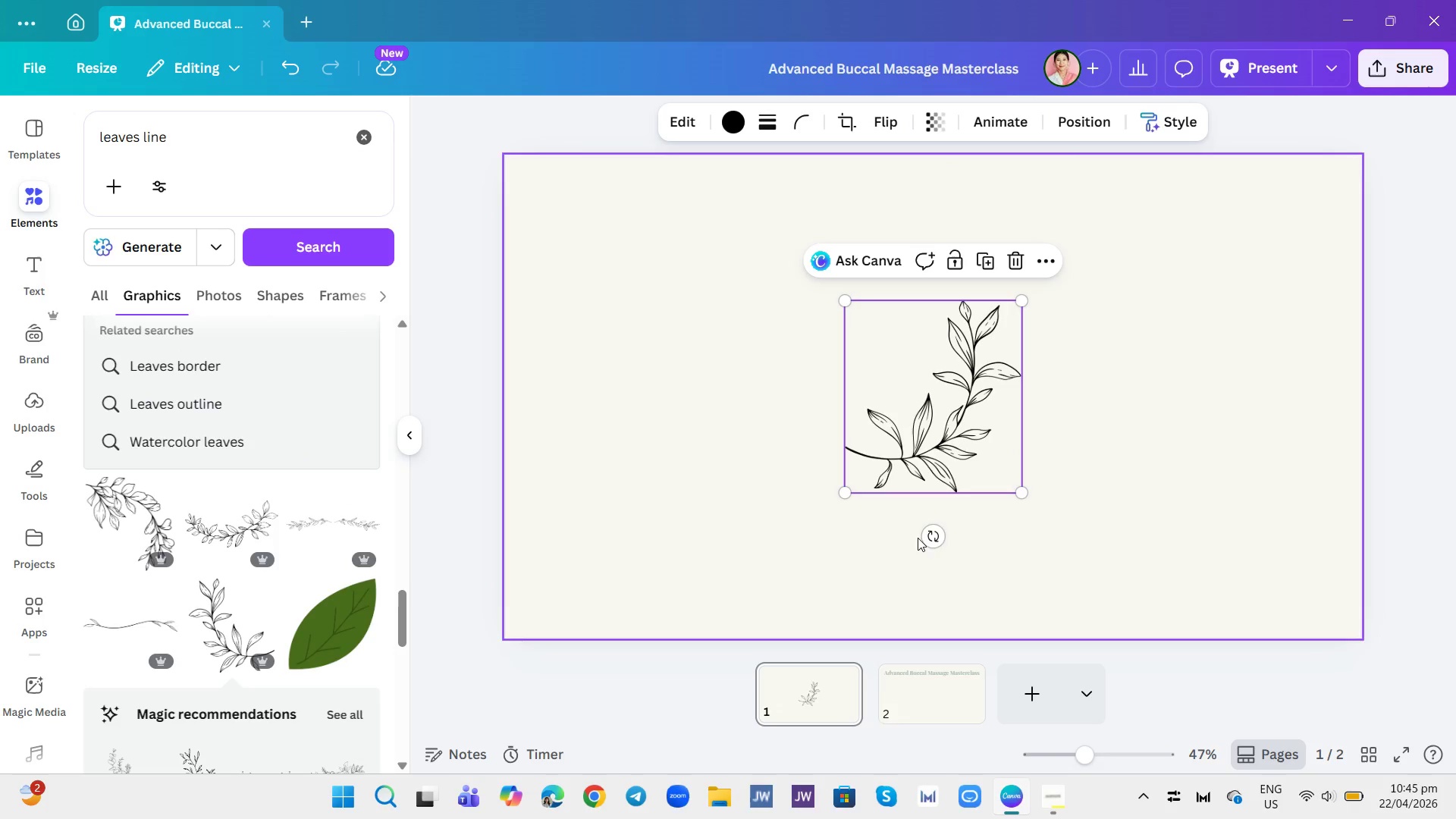 
left_click_drag(start_coordinate=[931, 539], to_coordinate=[1000, 467])
 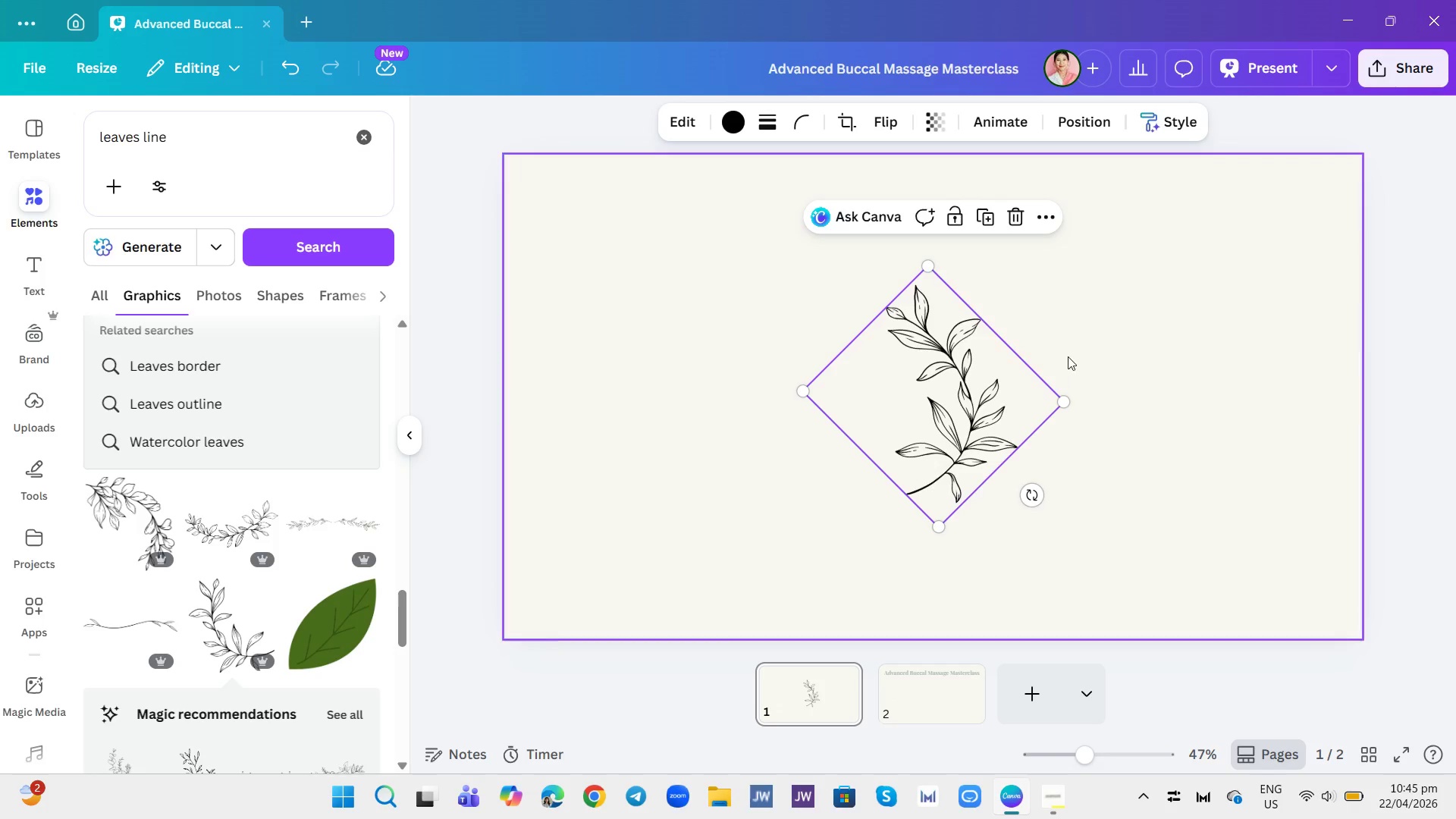 
left_click([1068, 356])
 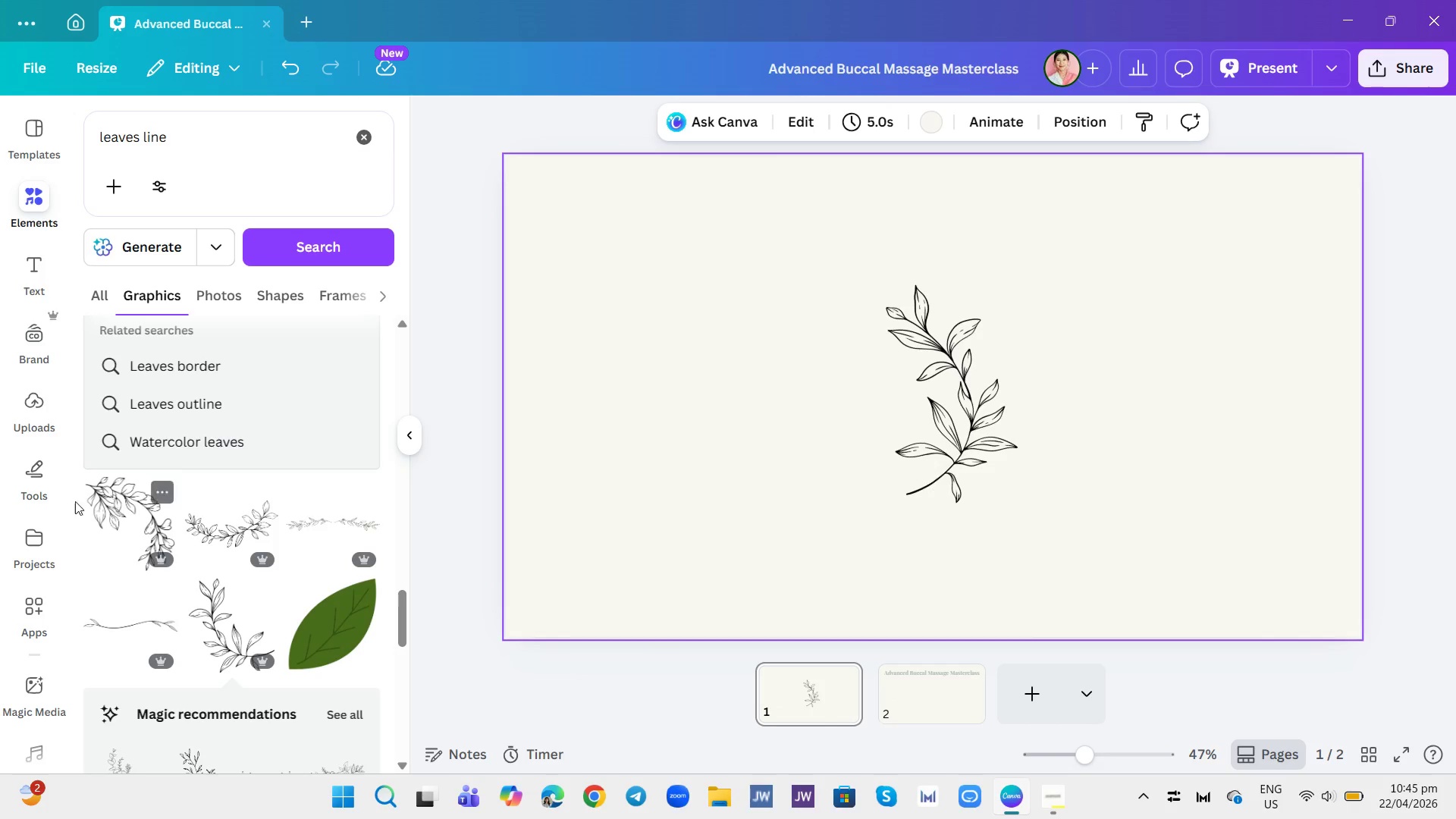 
left_click([39, 471])
 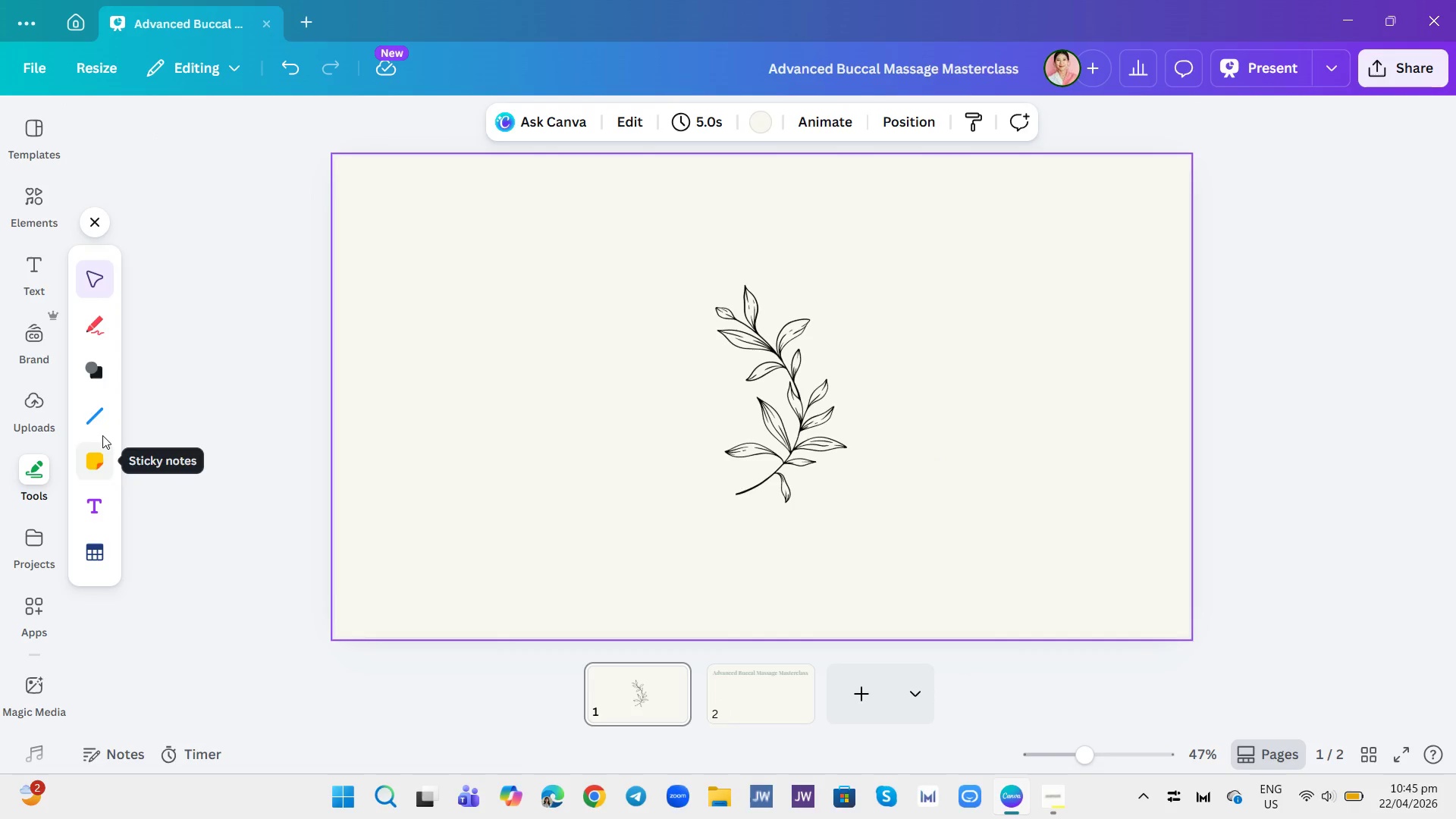 
left_click([96, 420])
 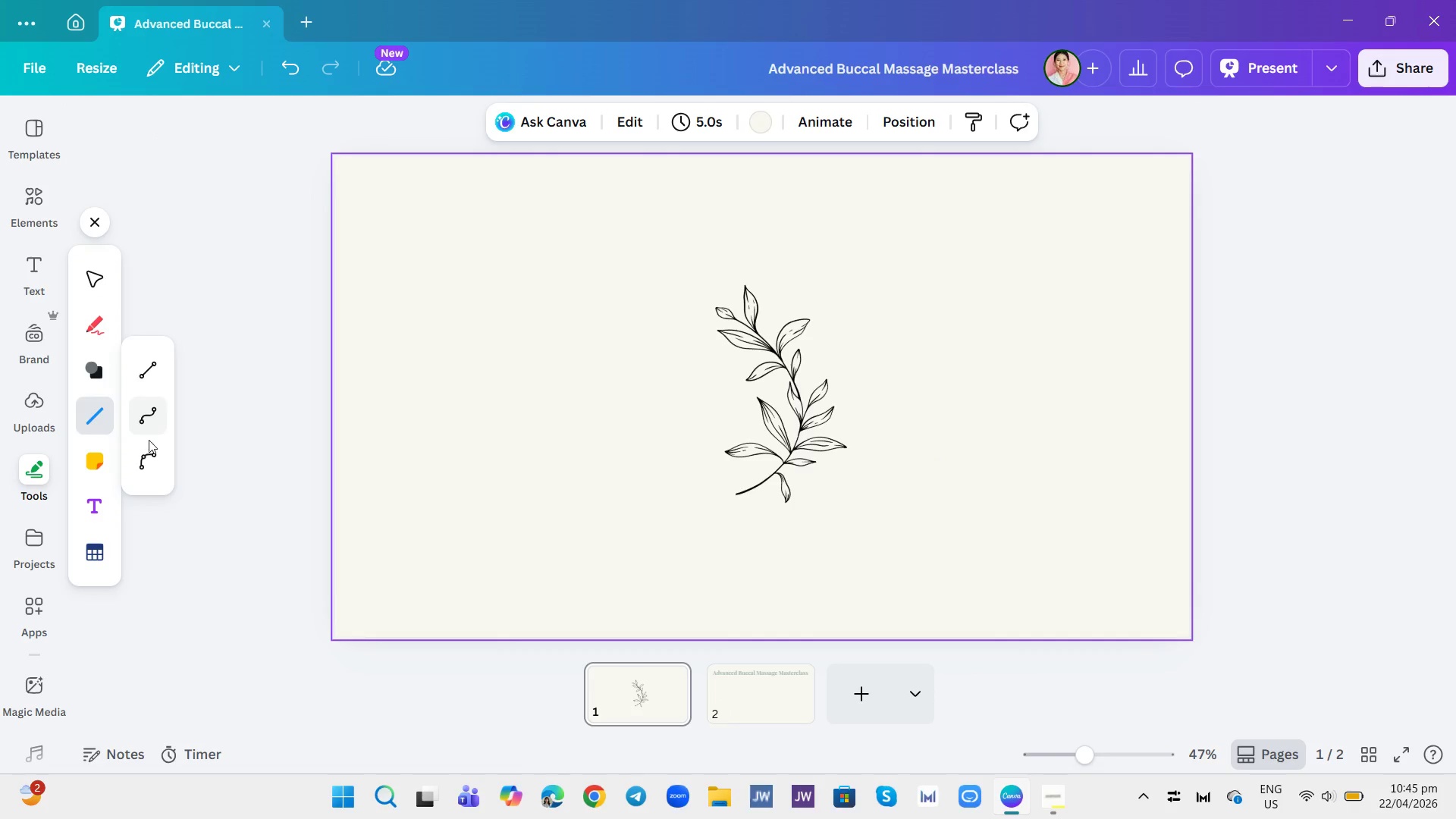 
left_click([152, 462])
 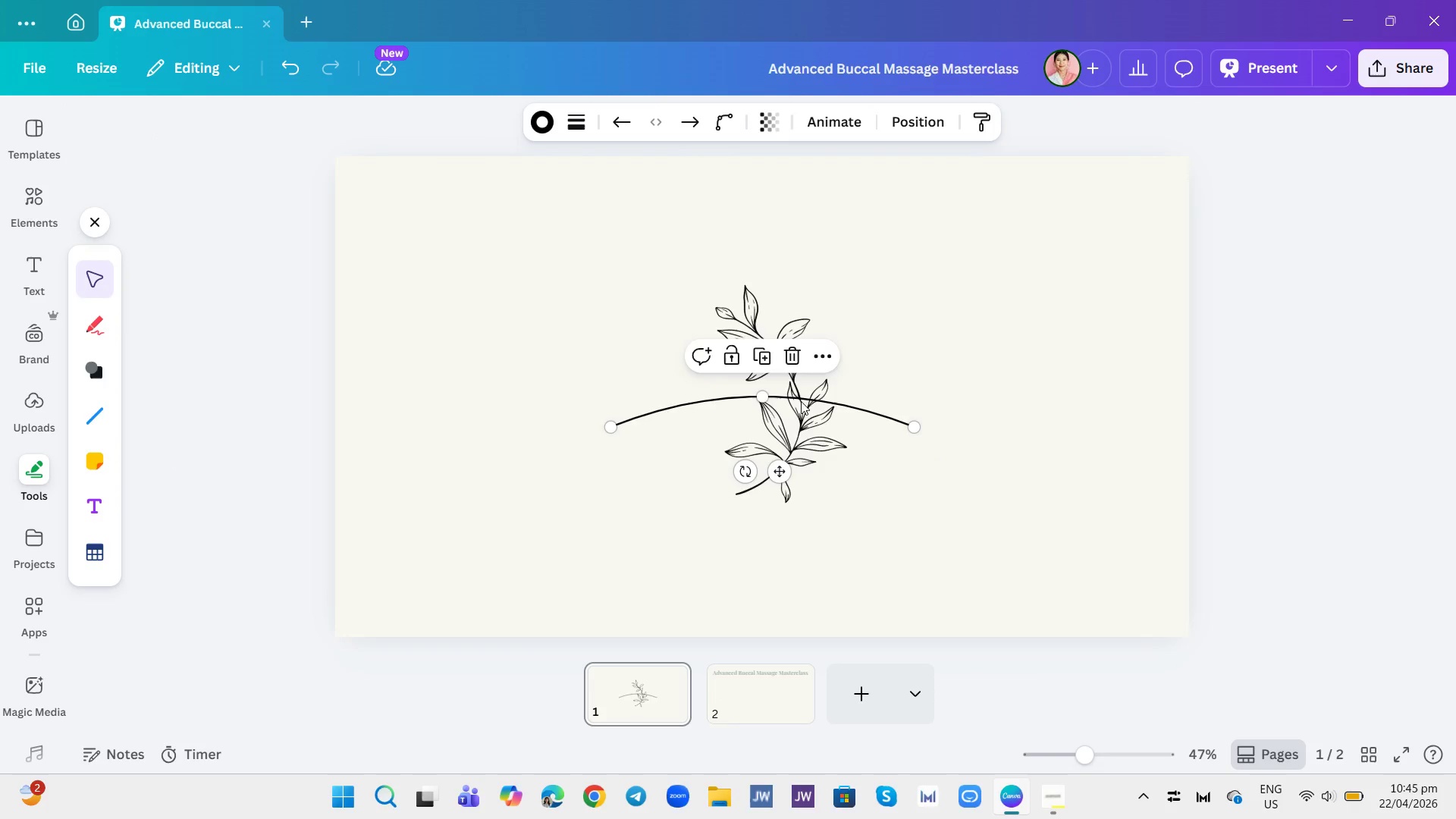 
left_click_drag(start_coordinate=[803, 420], to_coordinate=[1094, 492])
 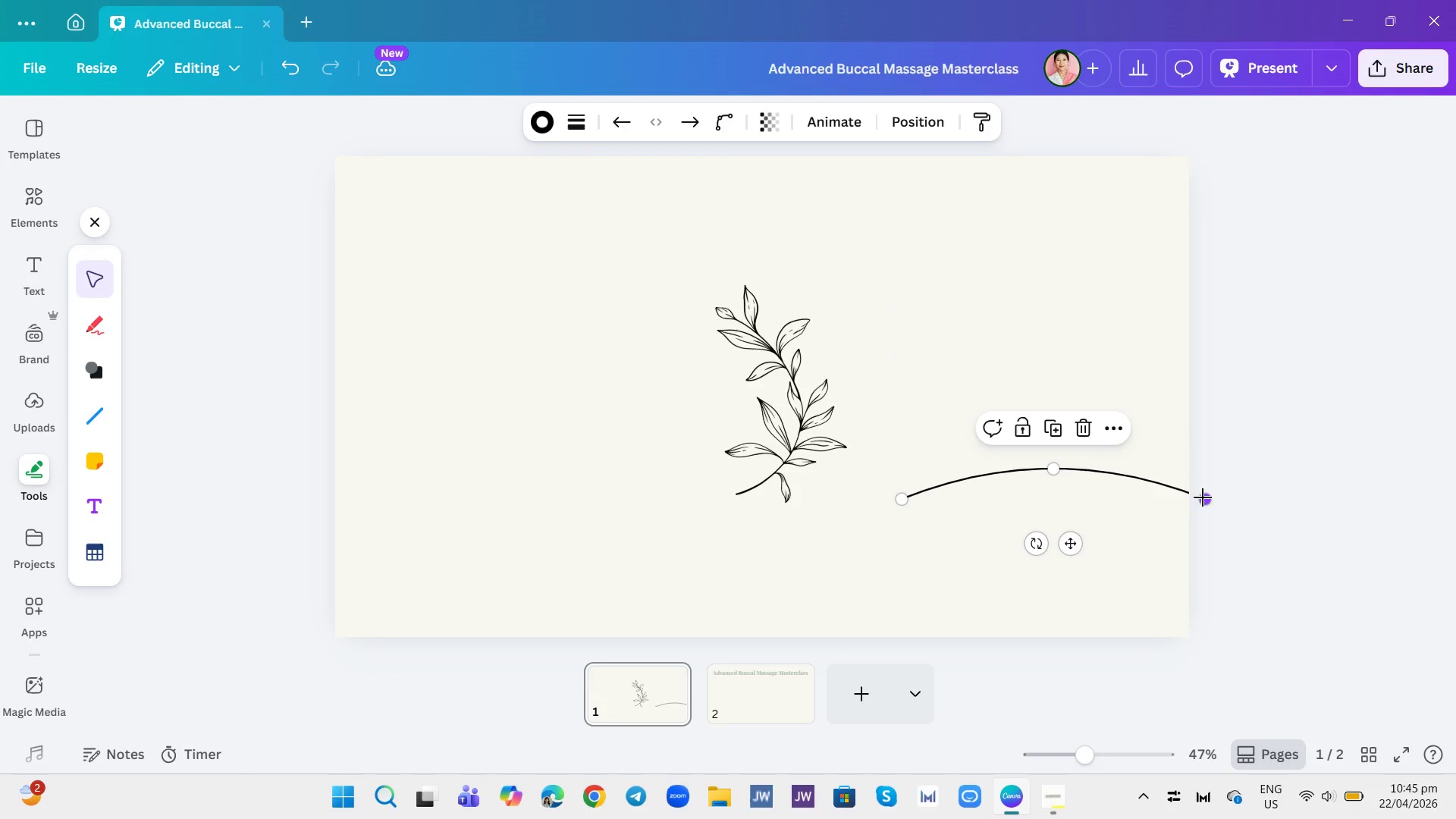 
left_click_drag(start_coordinate=[1204, 497], to_coordinate=[886, 287])
 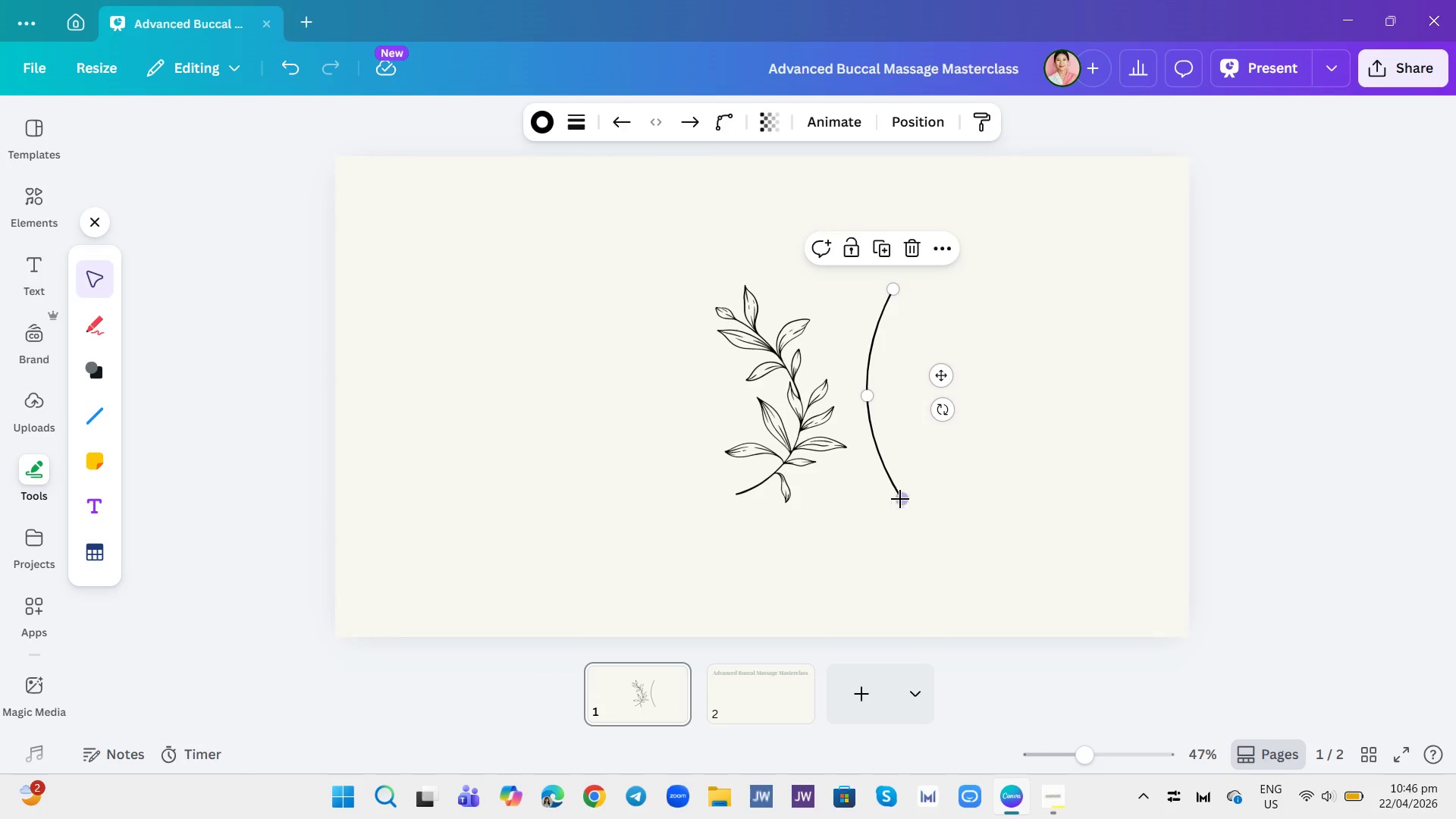 
left_click_drag(start_coordinate=[899, 503], to_coordinate=[912, 495])
 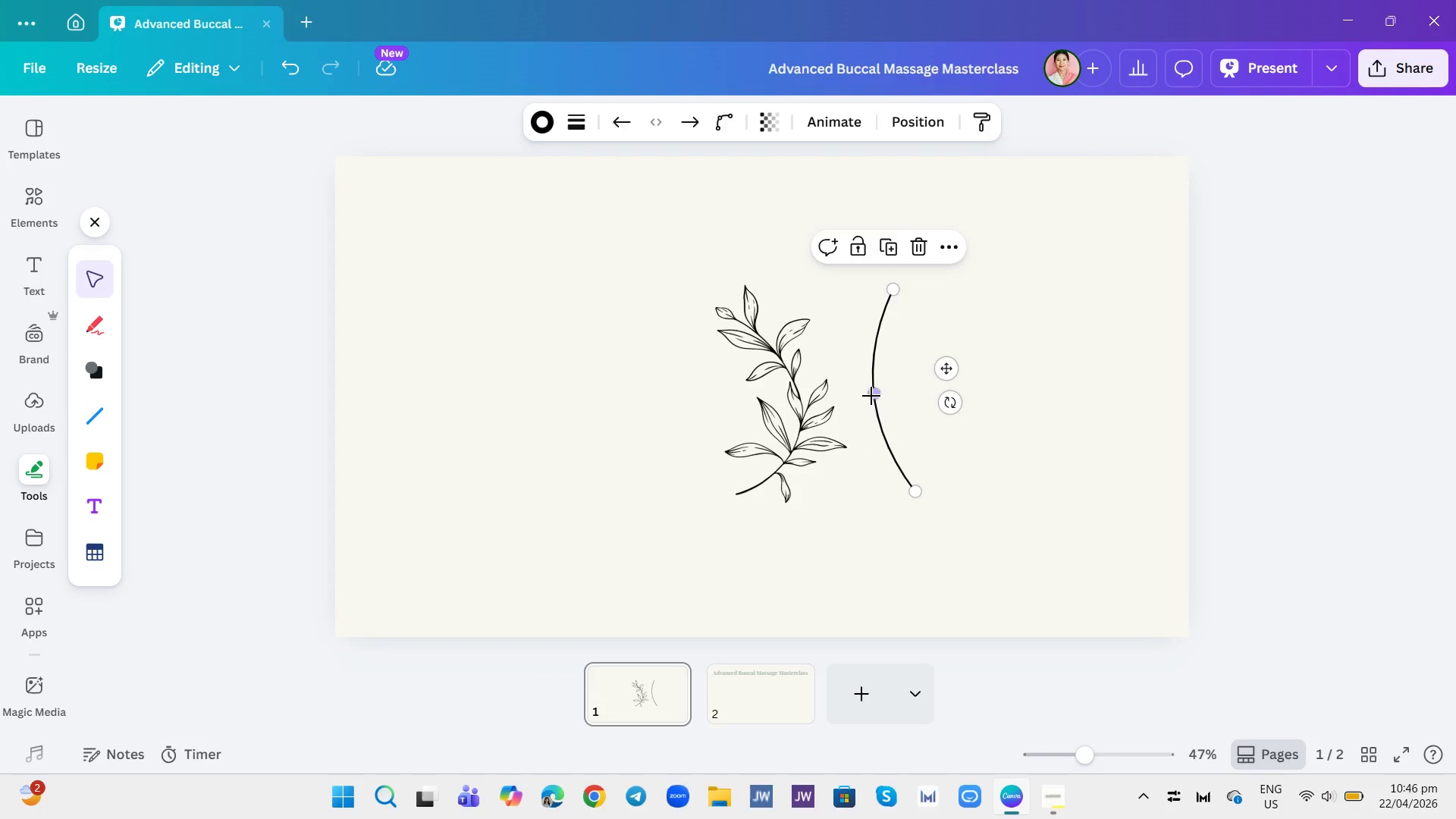 
left_click_drag(start_coordinate=[871, 395], to_coordinate=[869, 401])
 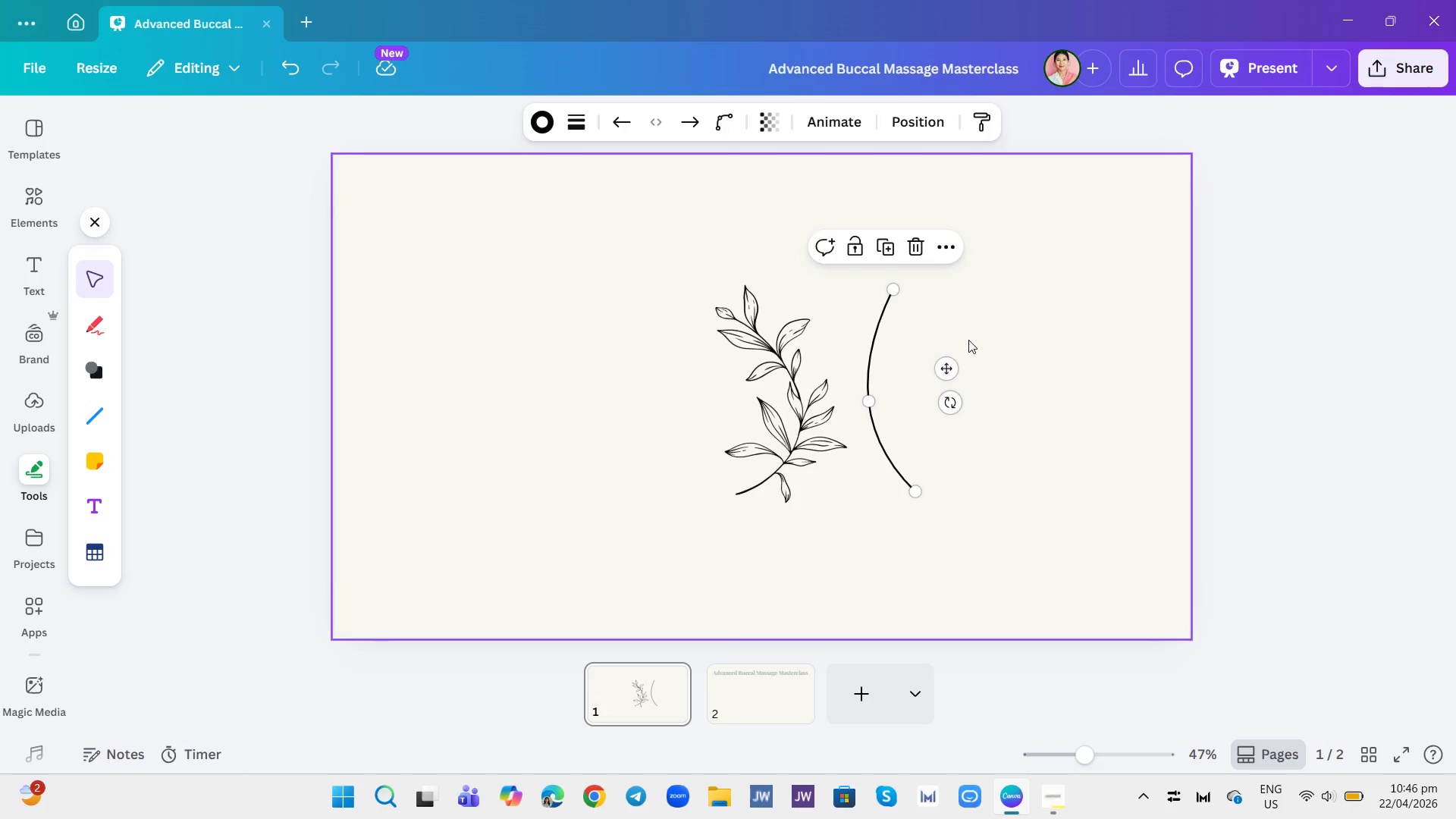 
left_click([971, 336])
 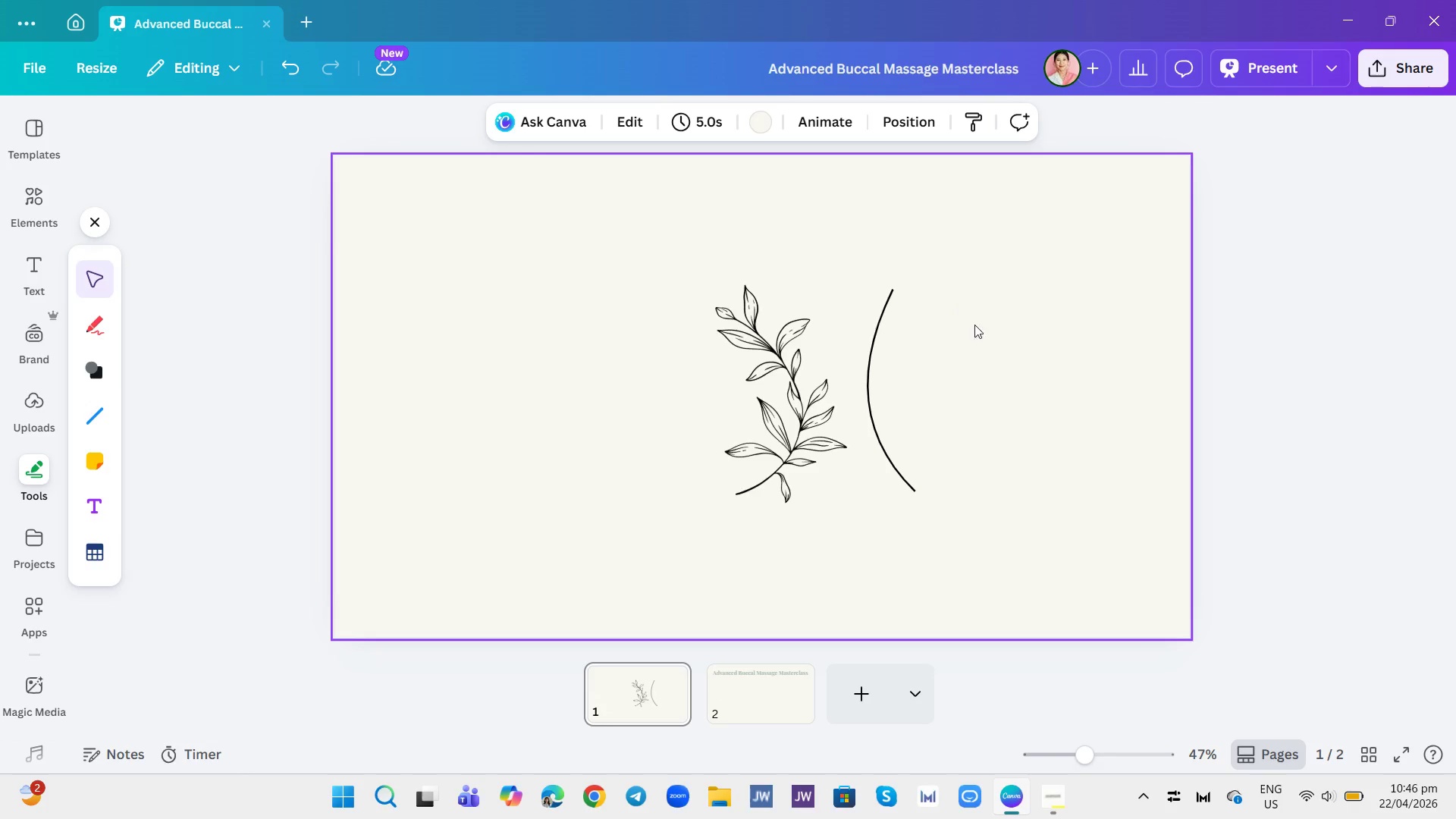 
left_click_drag(start_coordinate=[973, 355], to_coordinate=[736, 390])
 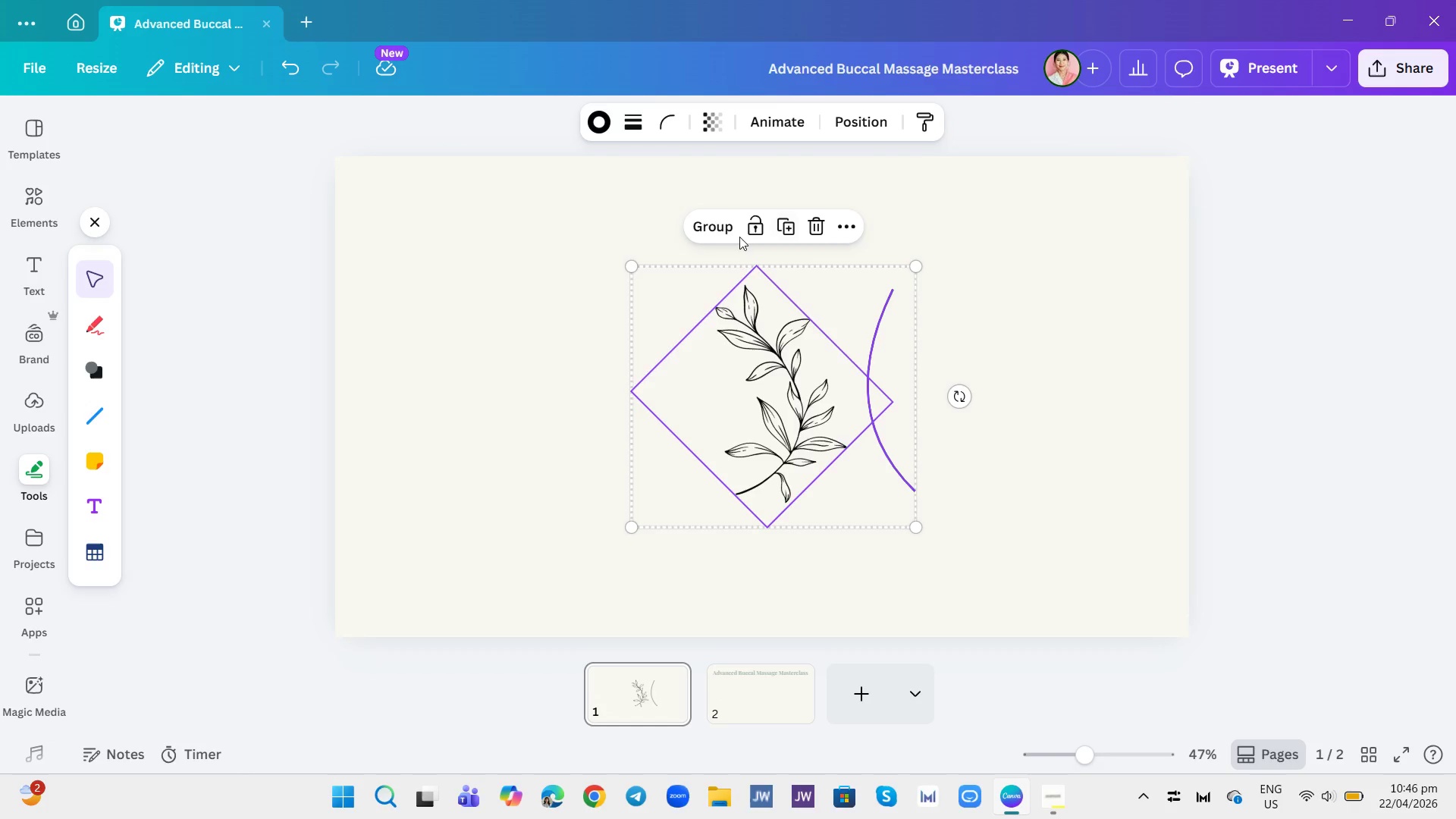 
left_click([716, 225])
 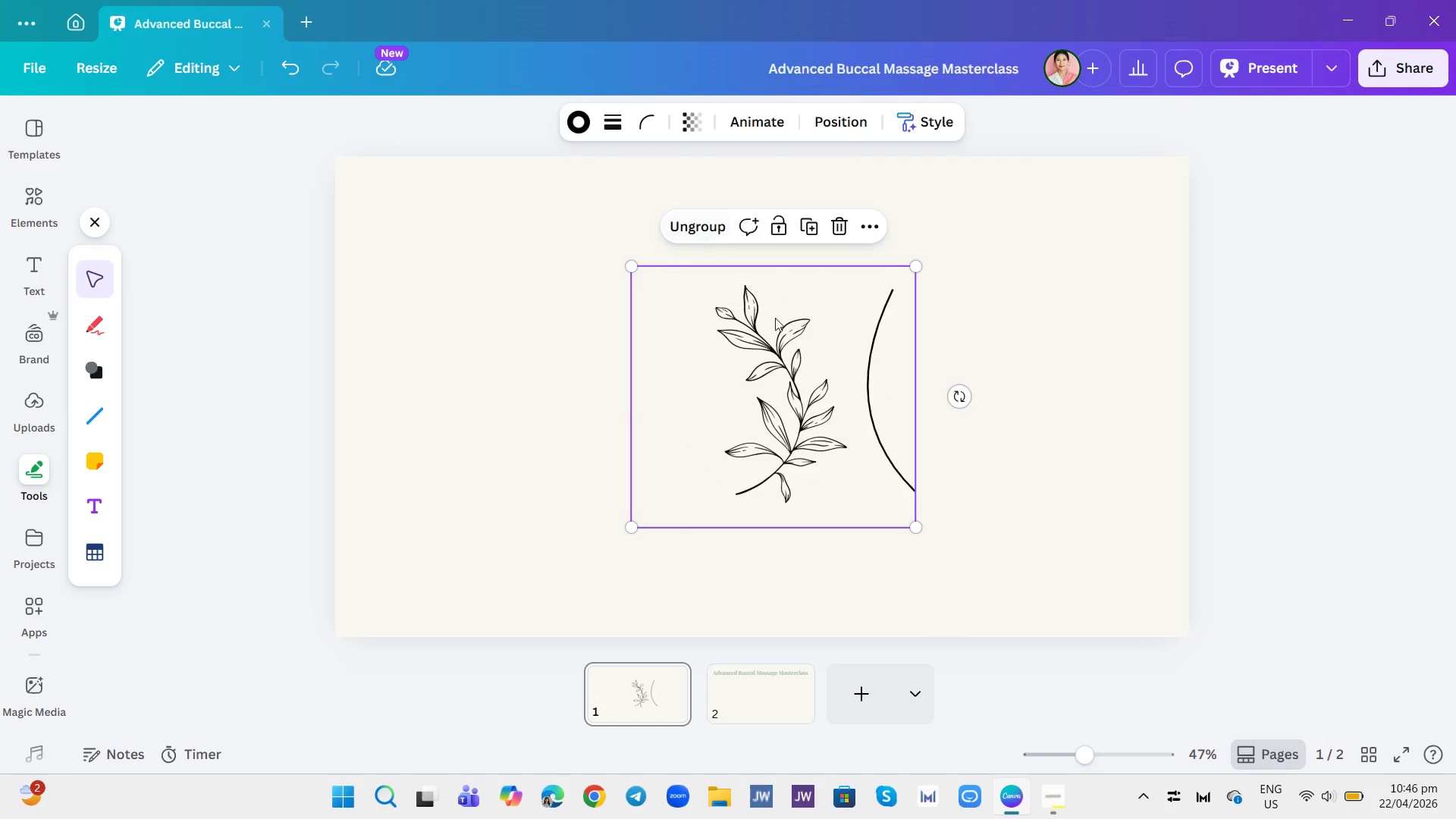 
left_click_drag(start_coordinate=[792, 343], to_coordinate=[768, 396])
 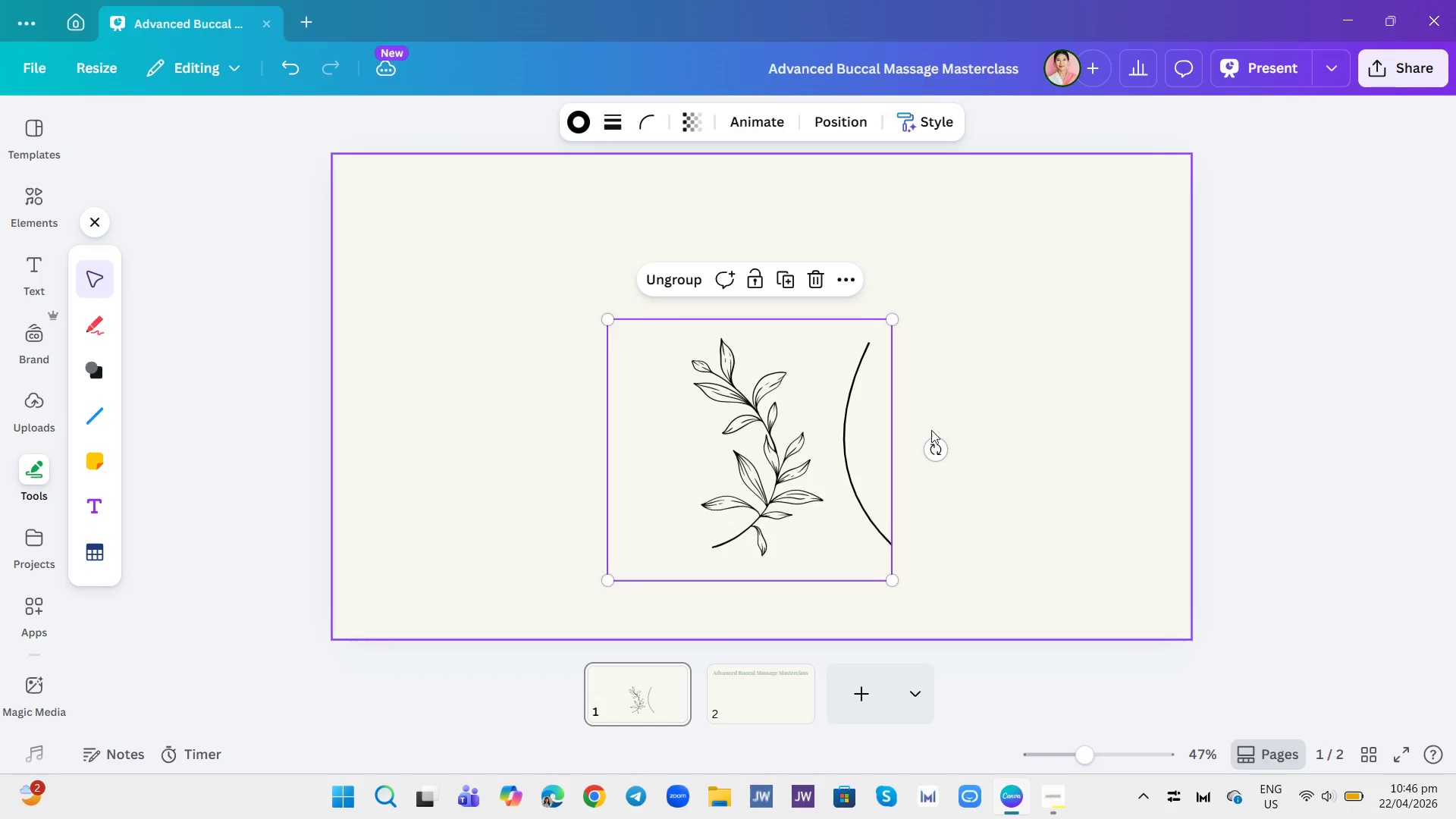 
left_click([947, 431])
 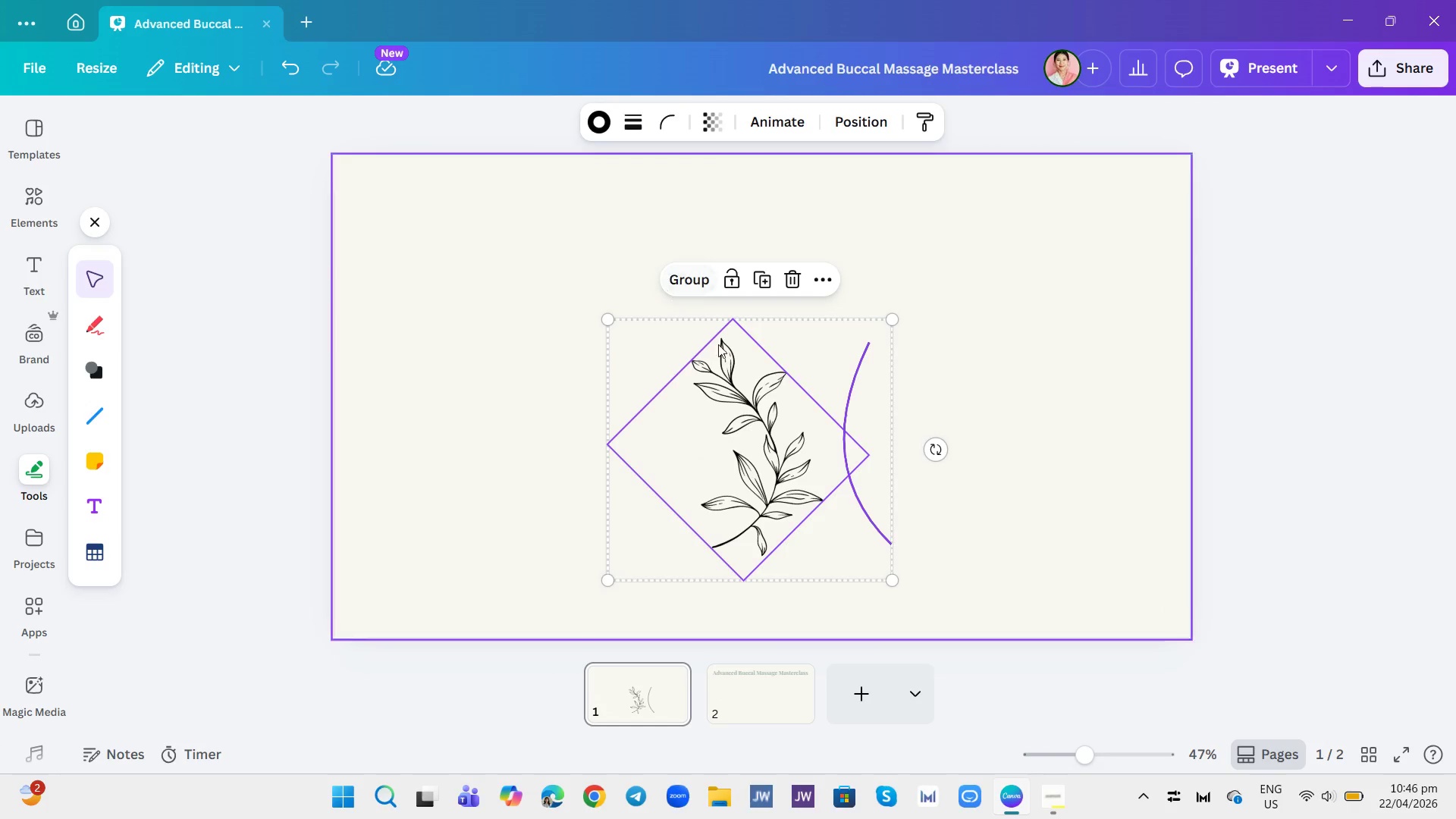 
wait(5.81)
 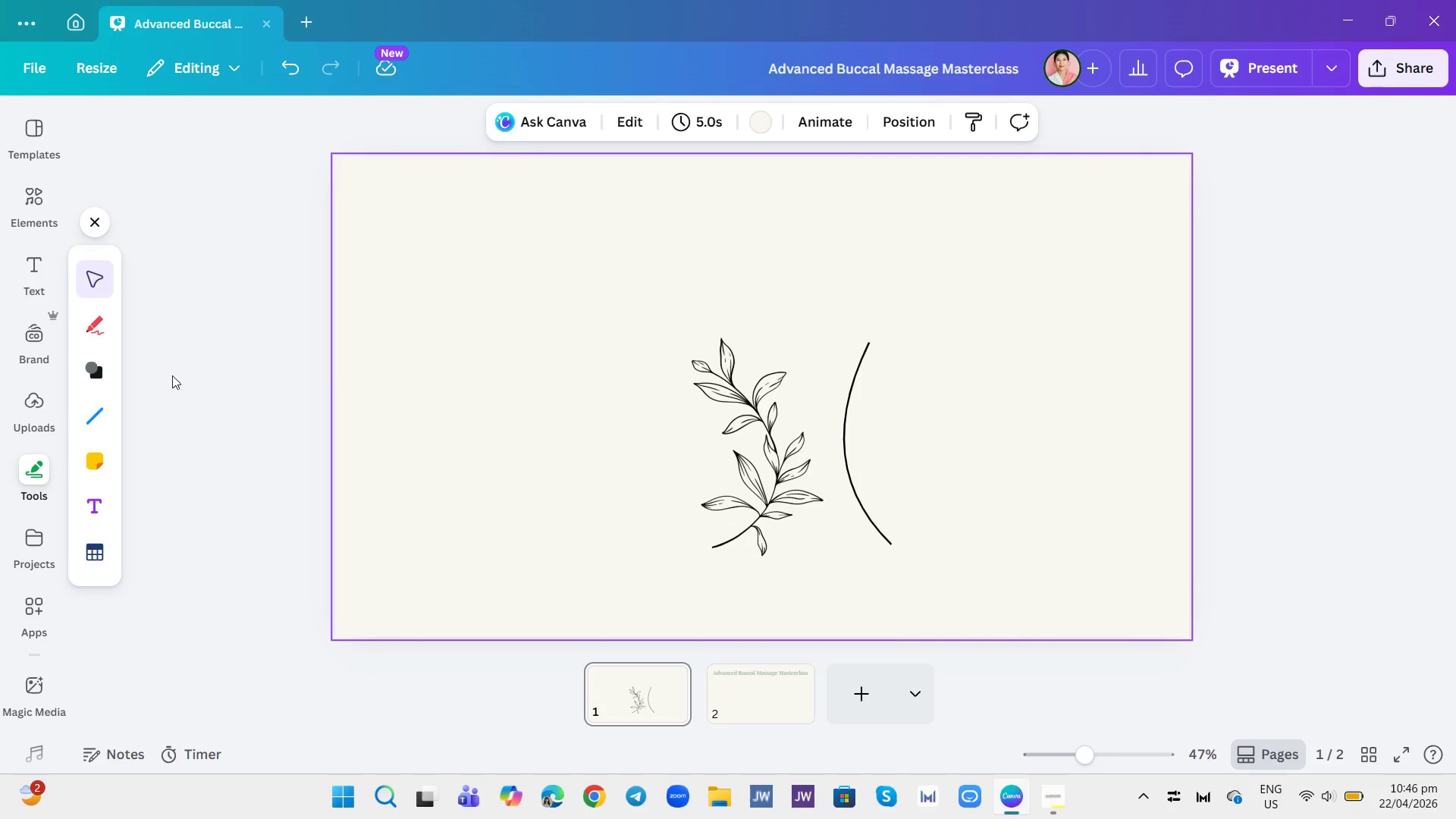 
left_click_drag(start_coordinate=[942, 450], to_coordinate=[935, 422])
 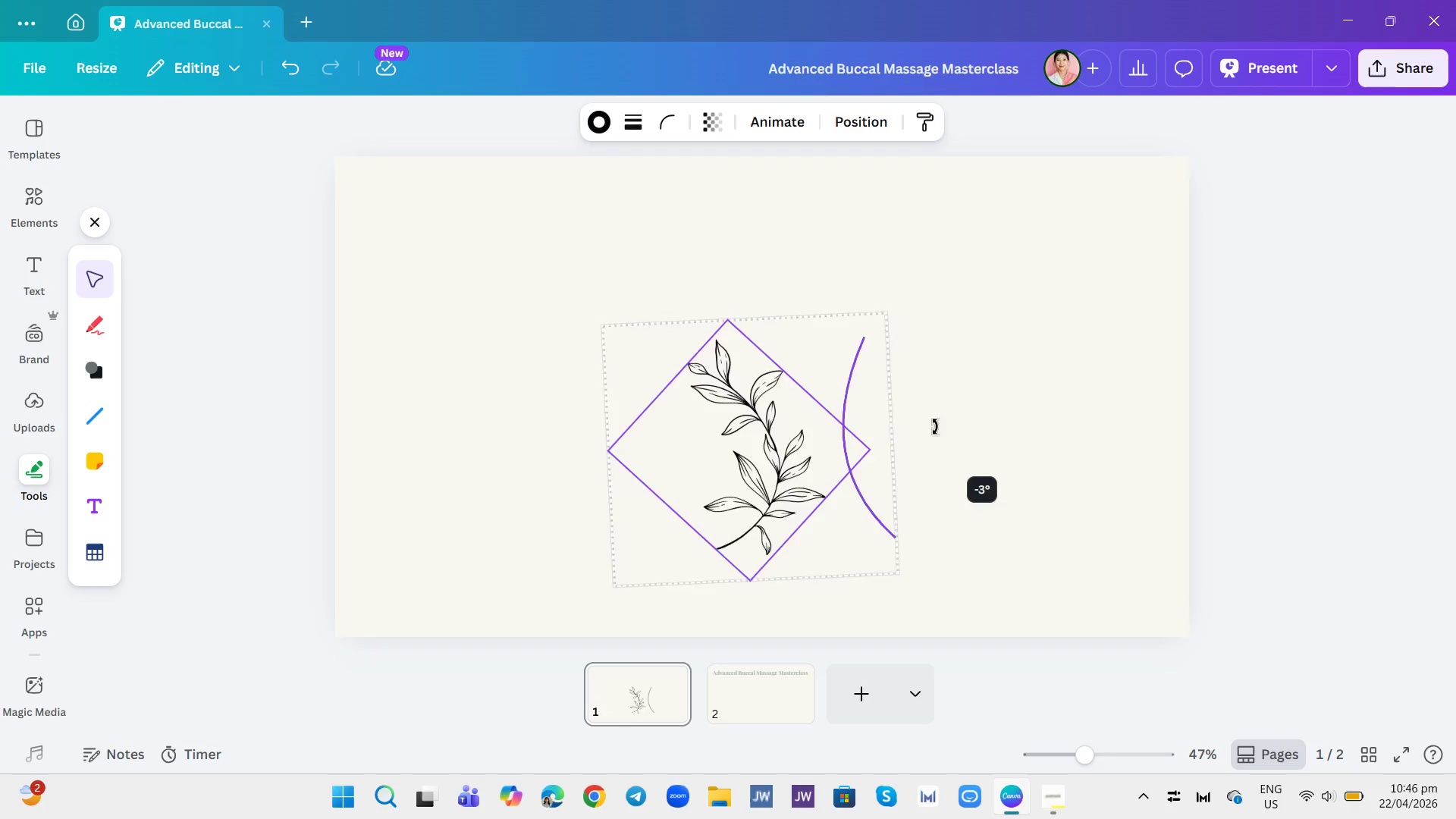 
left_click([935, 412])
 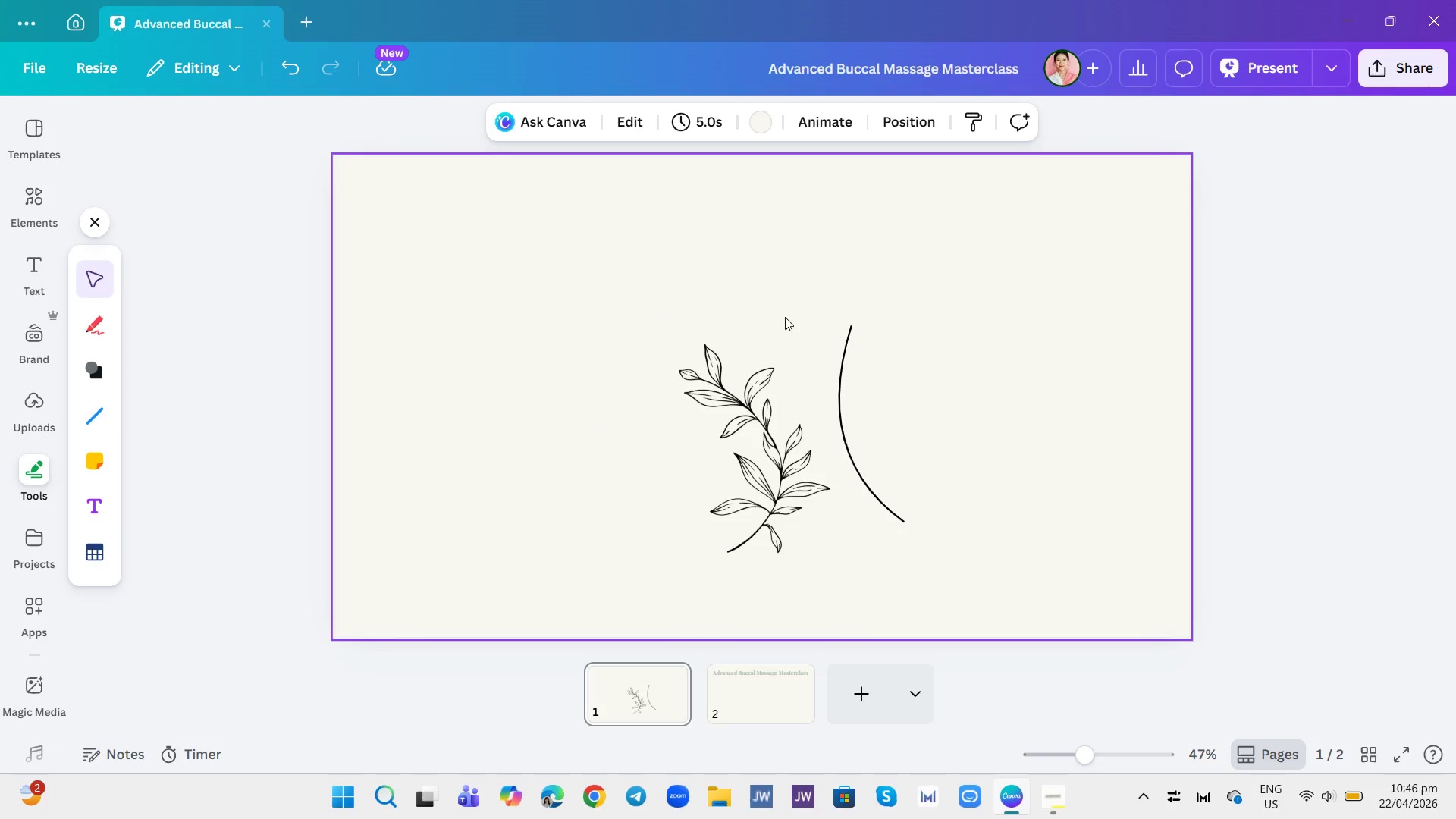 
left_click([768, 403])
 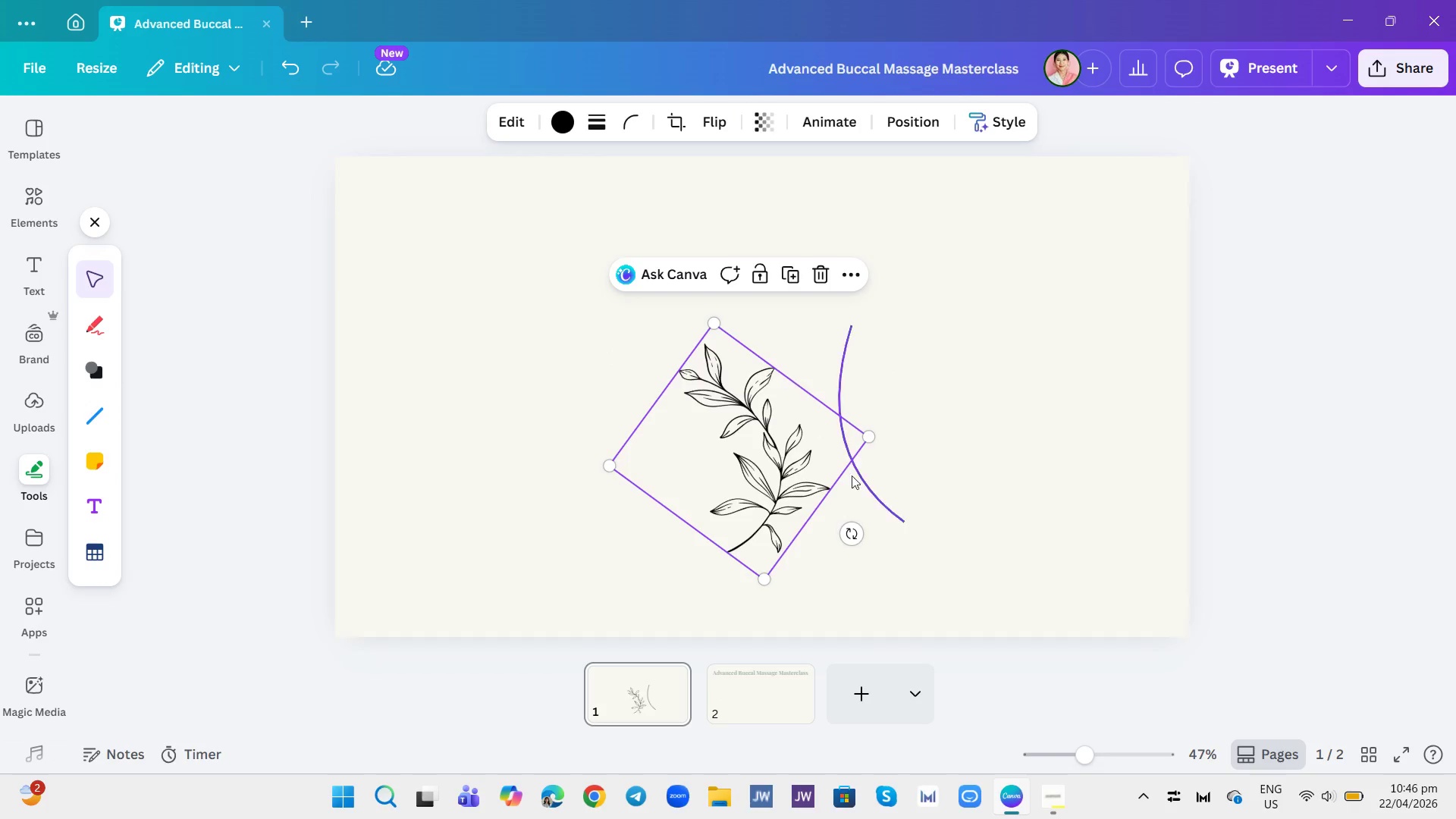 
left_click_drag(start_coordinate=[852, 538], to_coordinate=[830, 556])
 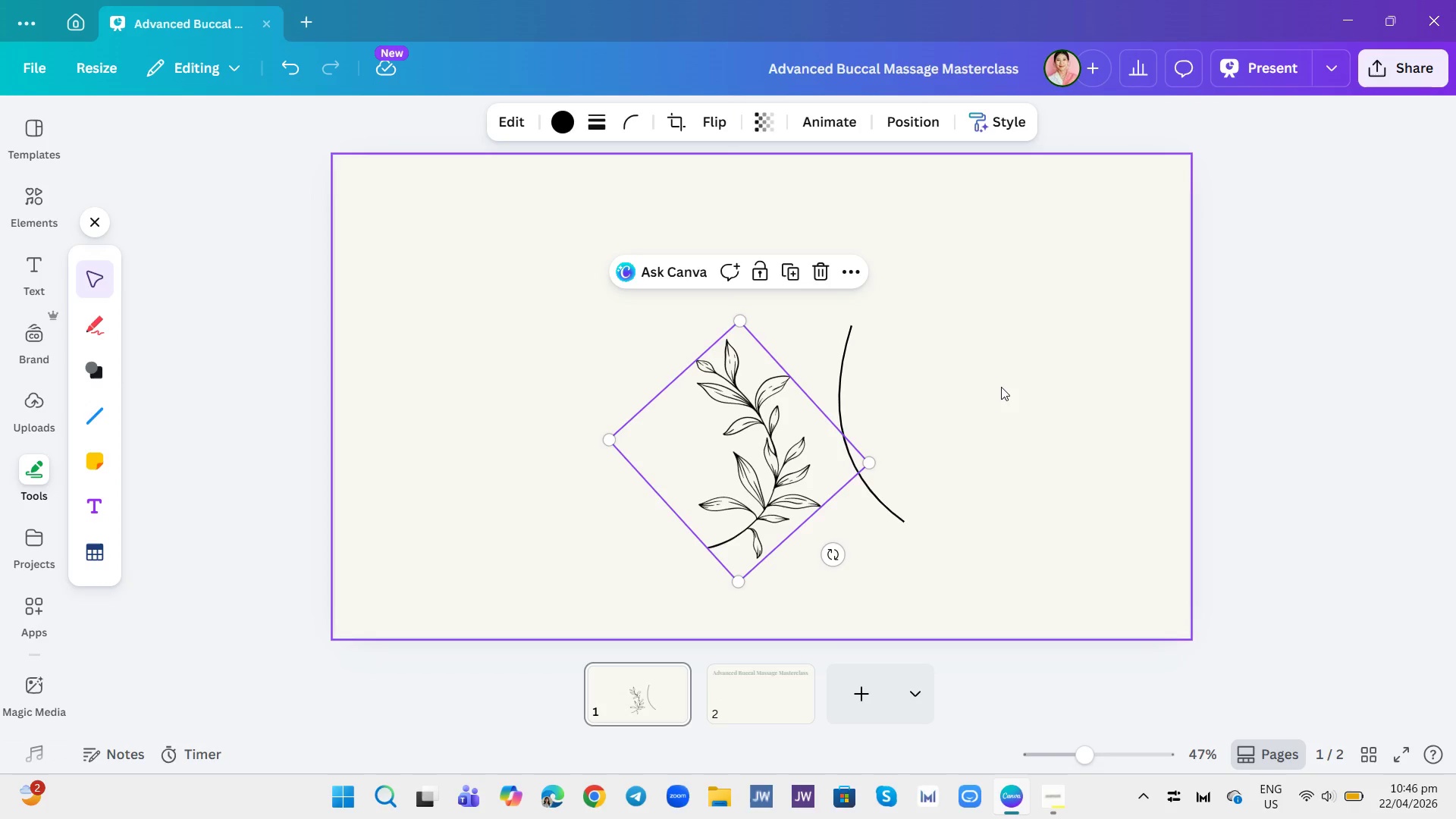 
left_click([1007, 380])
 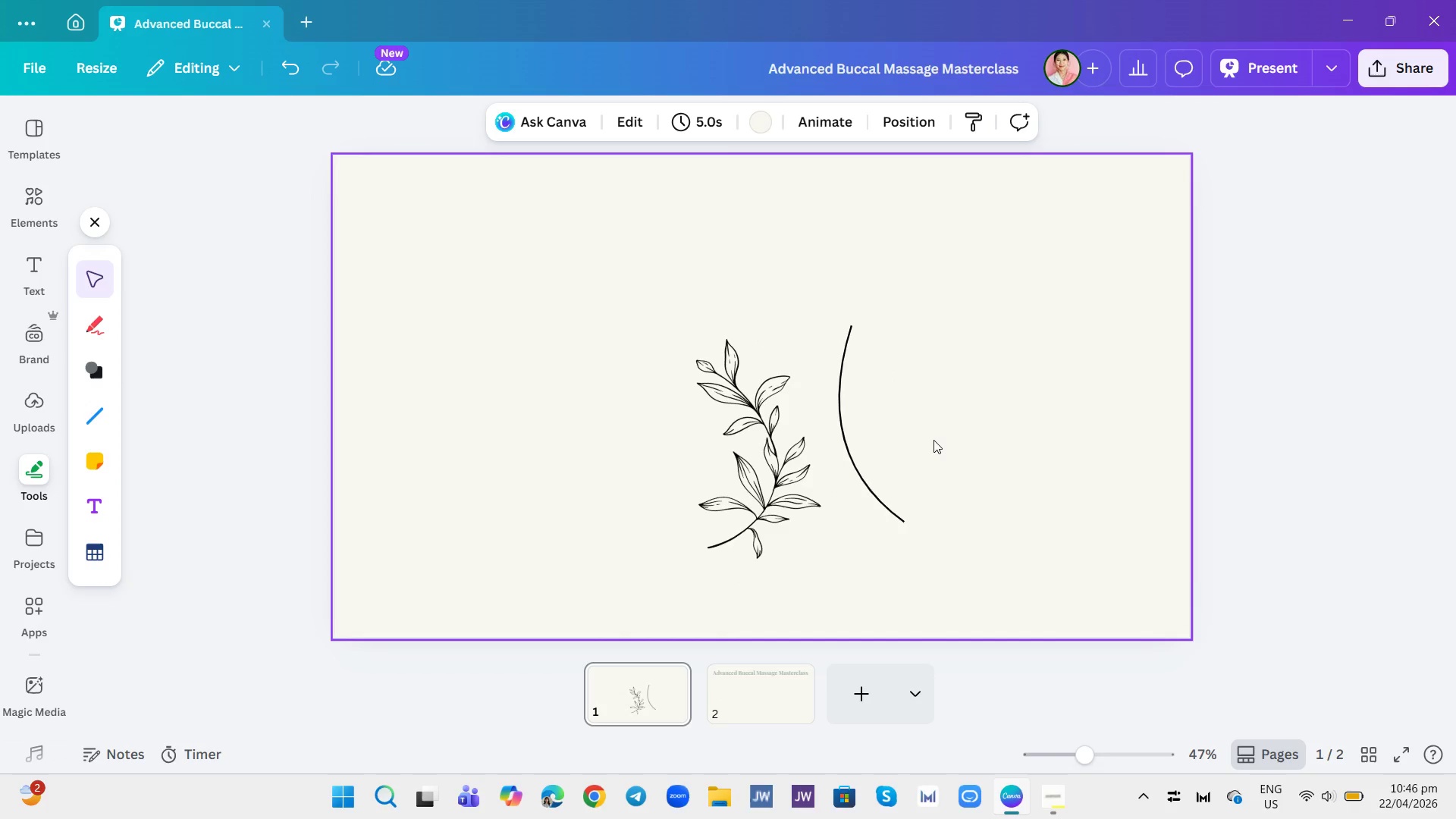 
left_click_drag(start_coordinate=[934, 440], to_coordinate=[749, 454])
 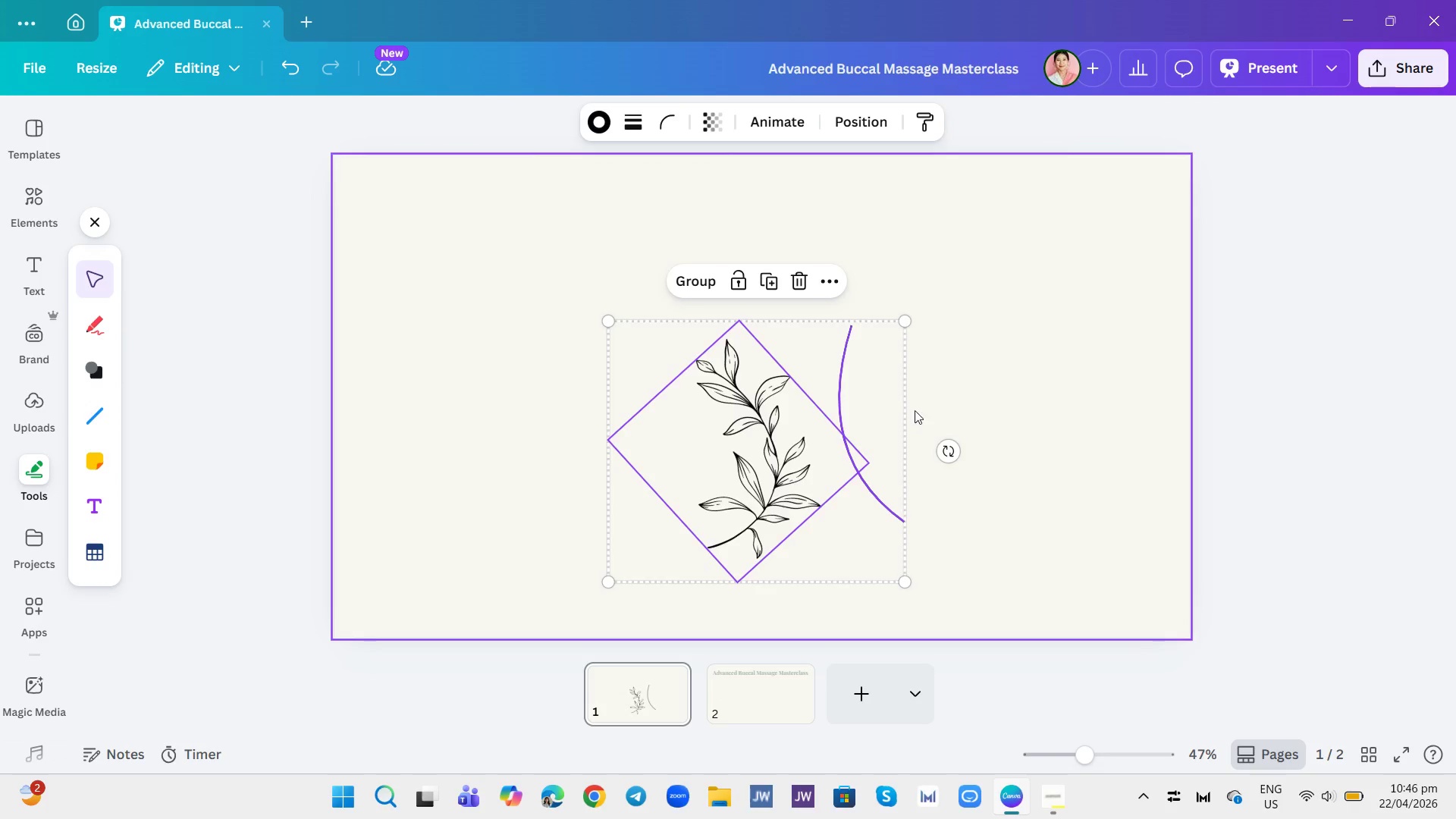 
left_click_drag(start_coordinate=[893, 375], to_coordinate=[888, 356])
 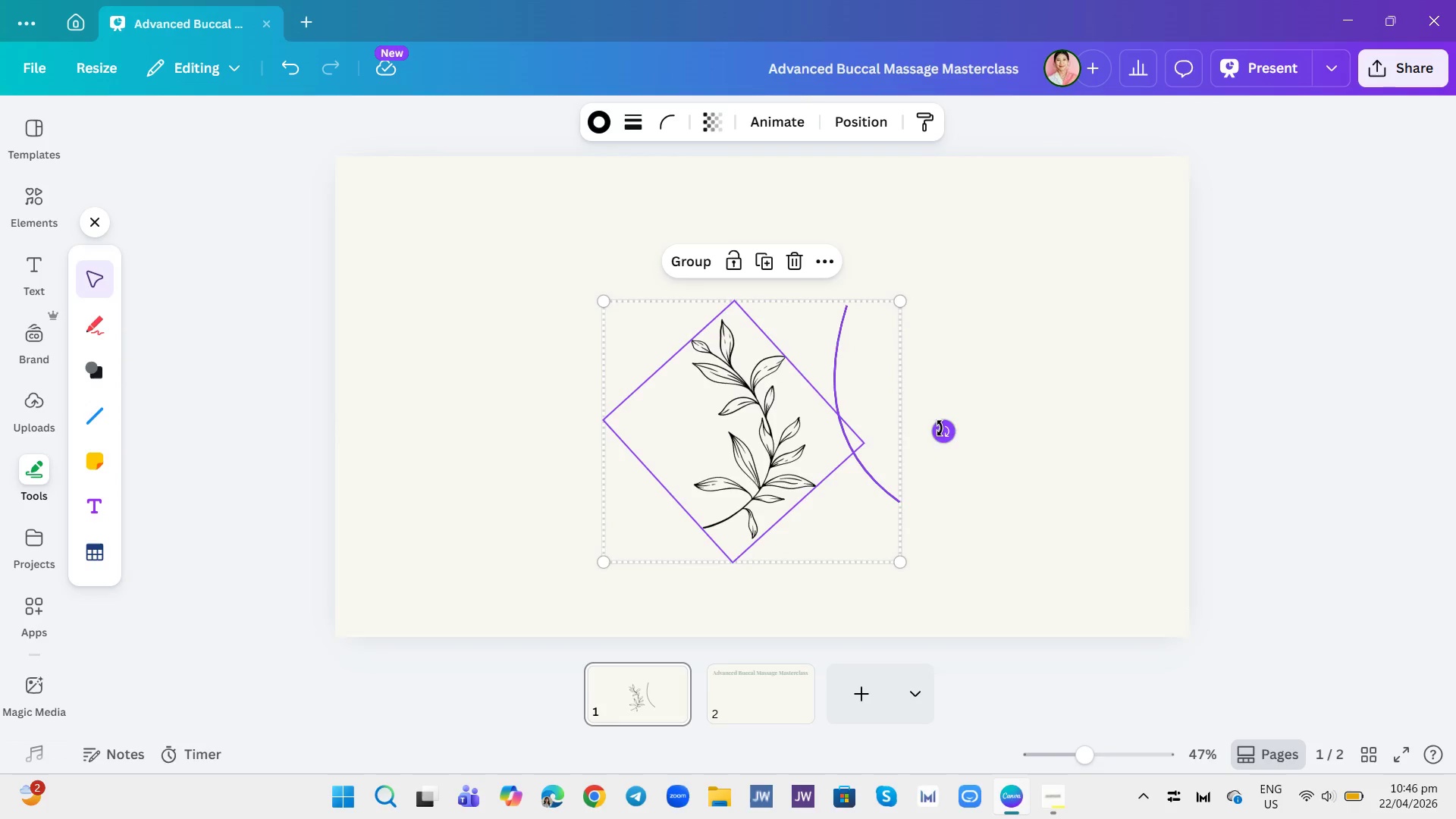 
left_click_drag(start_coordinate=[945, 434], to_coordinate=[928, 455])
 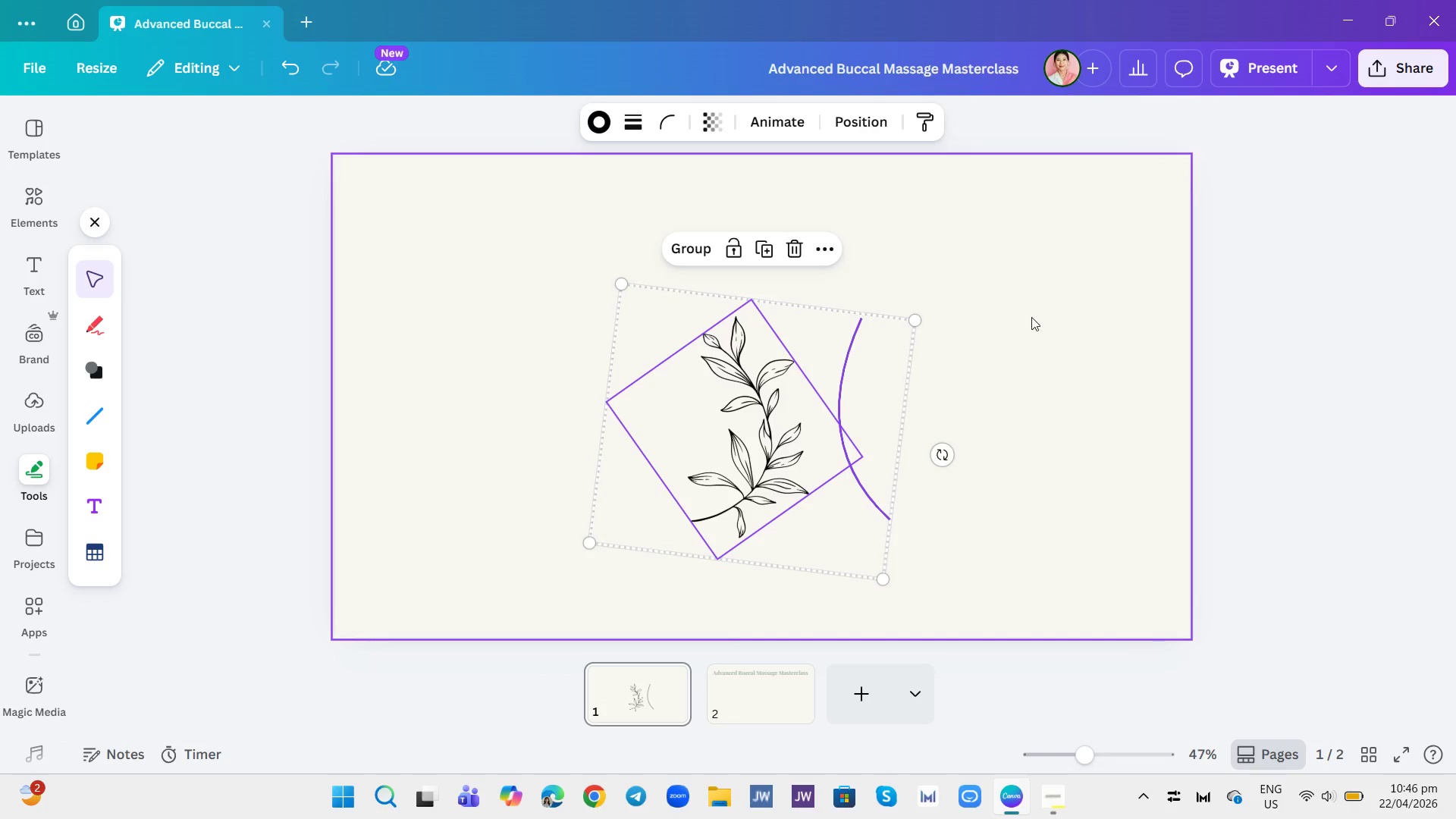 
left_click([1029, 315])
 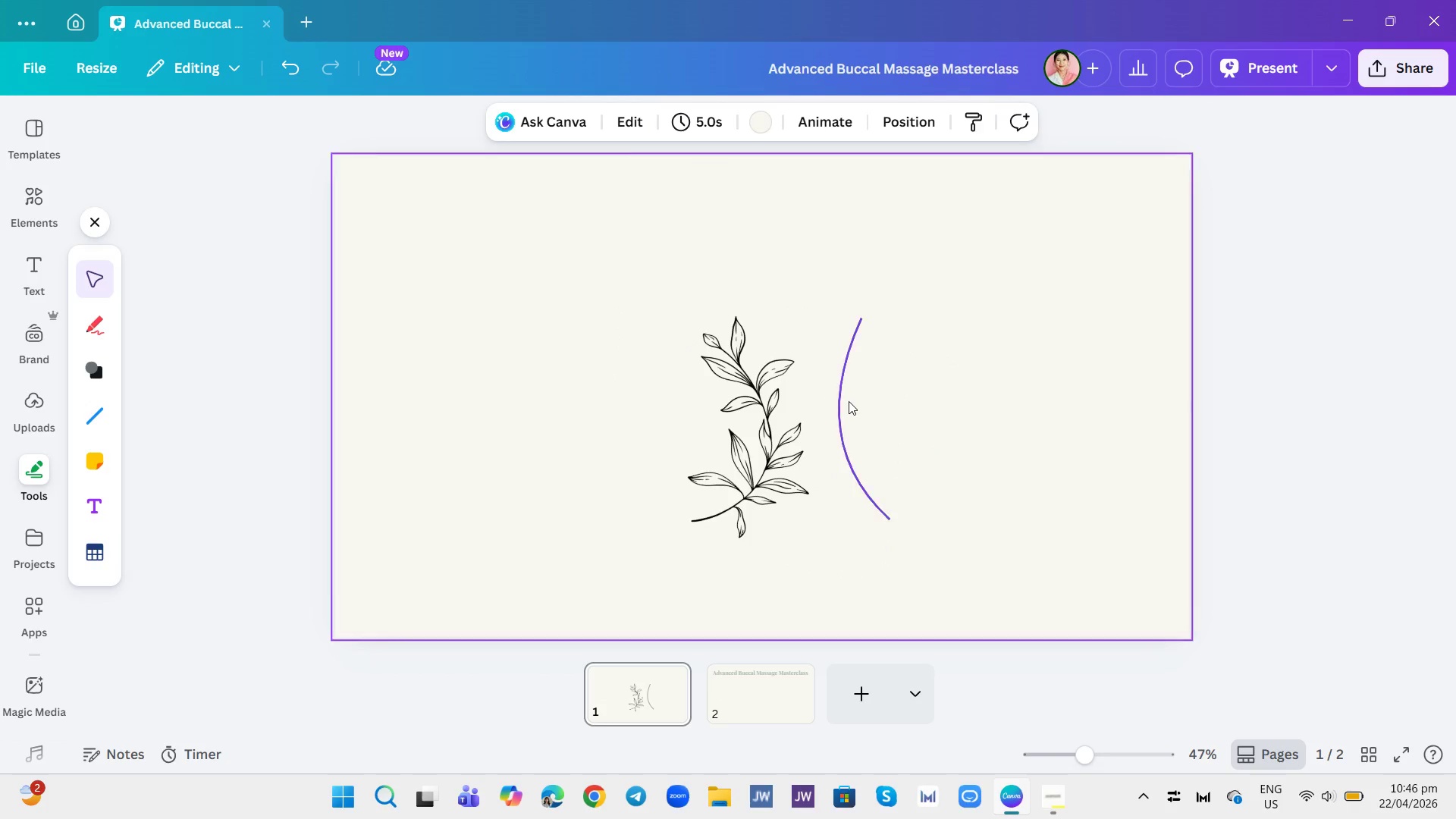 
left_click([839, 403])
 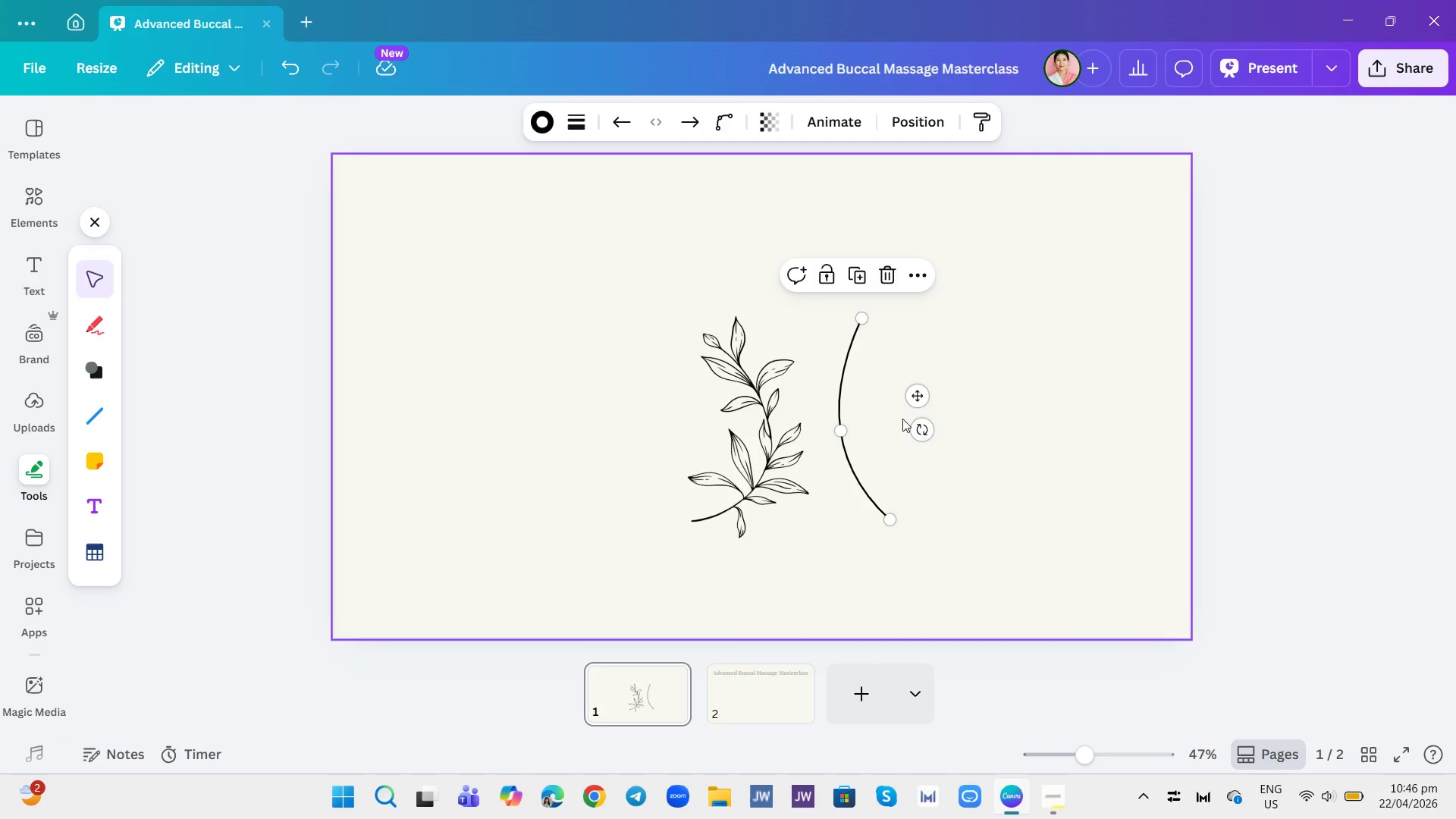 
left_click_drag(start_coordinate=[918, 402], to_coordinate=[908, 400])
 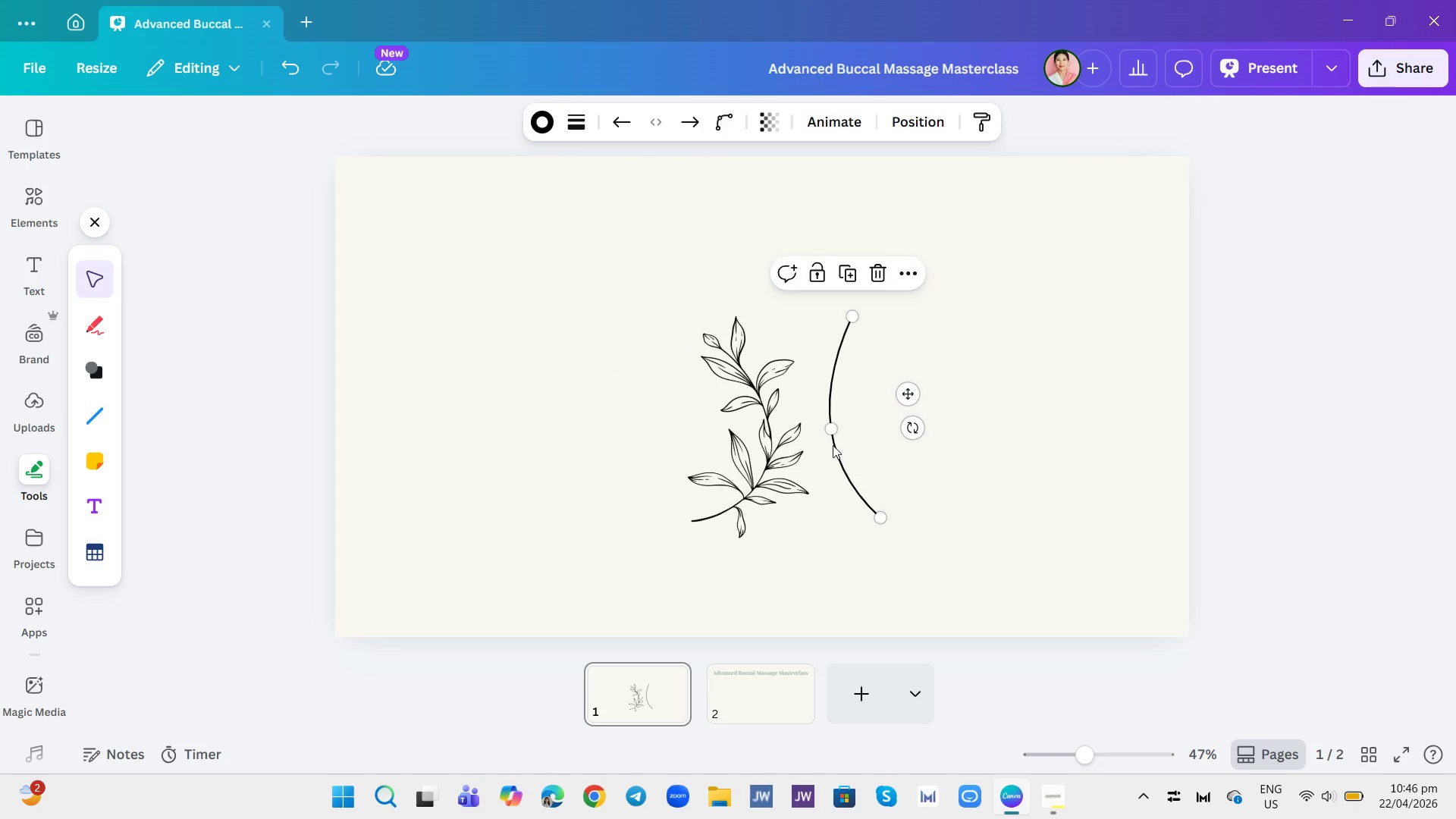 
left_click_drag(start_coordinate=[830, 429], to_coordinate=[833, 404])
 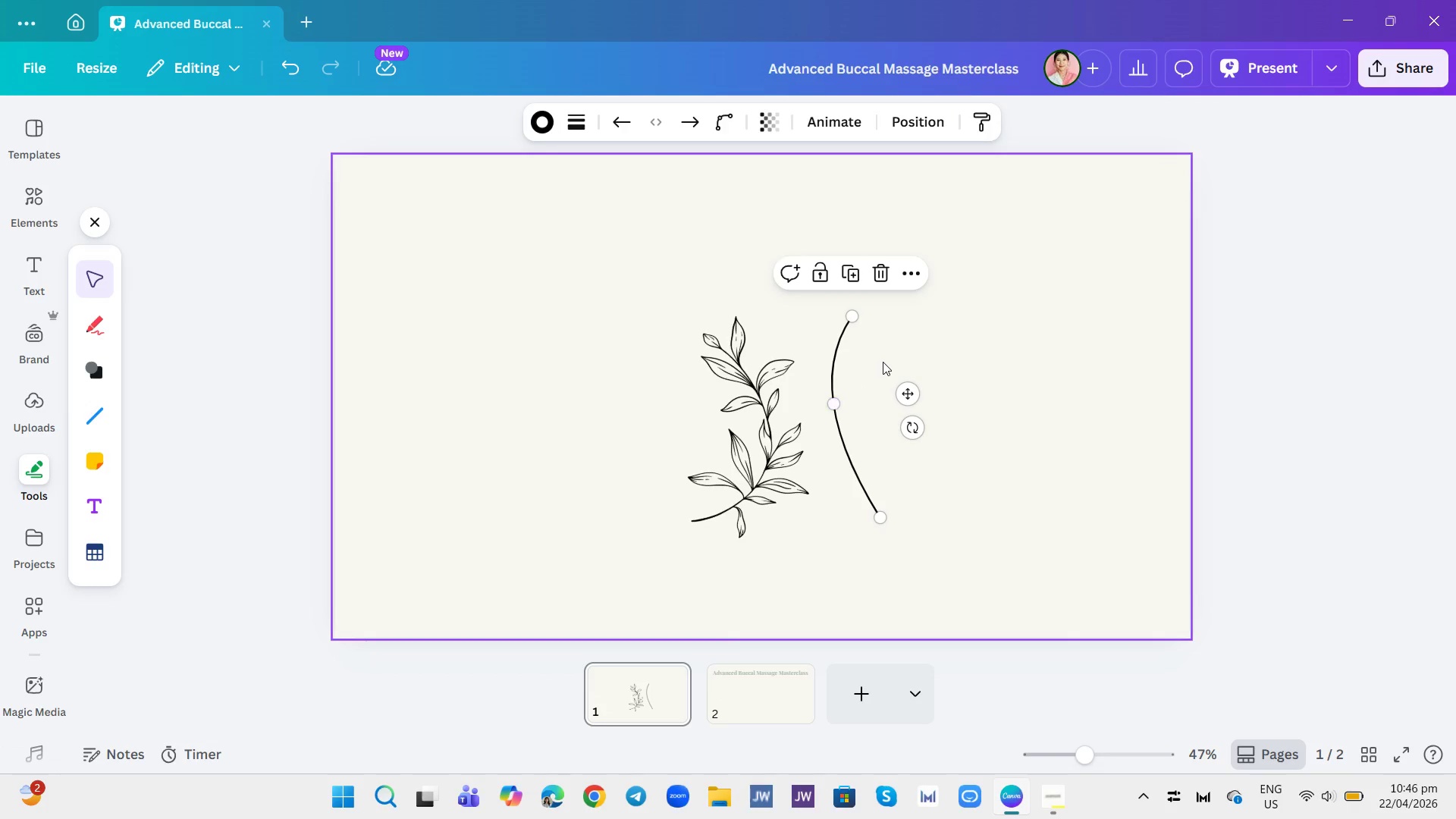 
left_click([899, 351])
 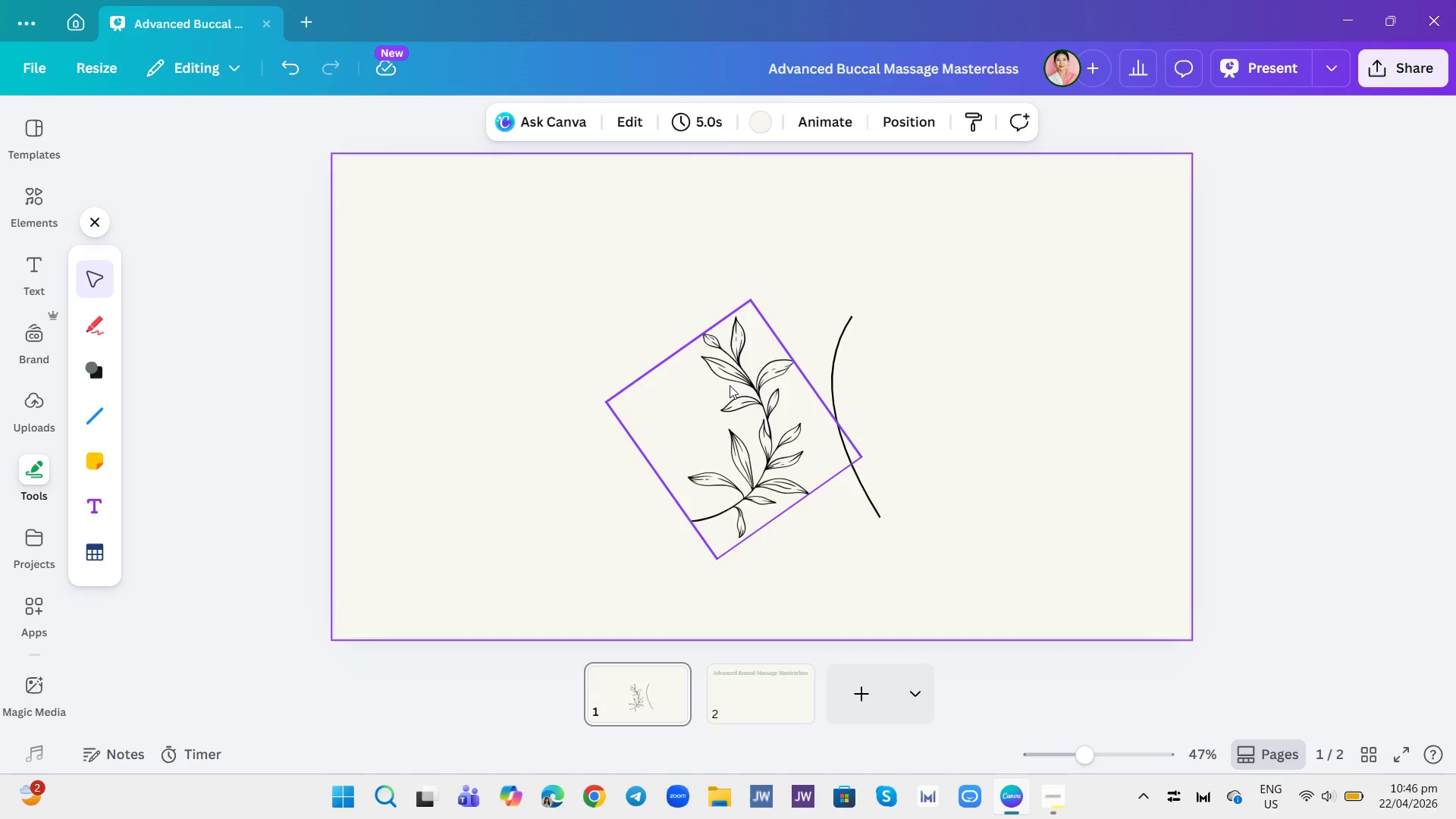 
left_click_drag(start_coordinate=[747, 391], to_coordinate=[762, 392])
 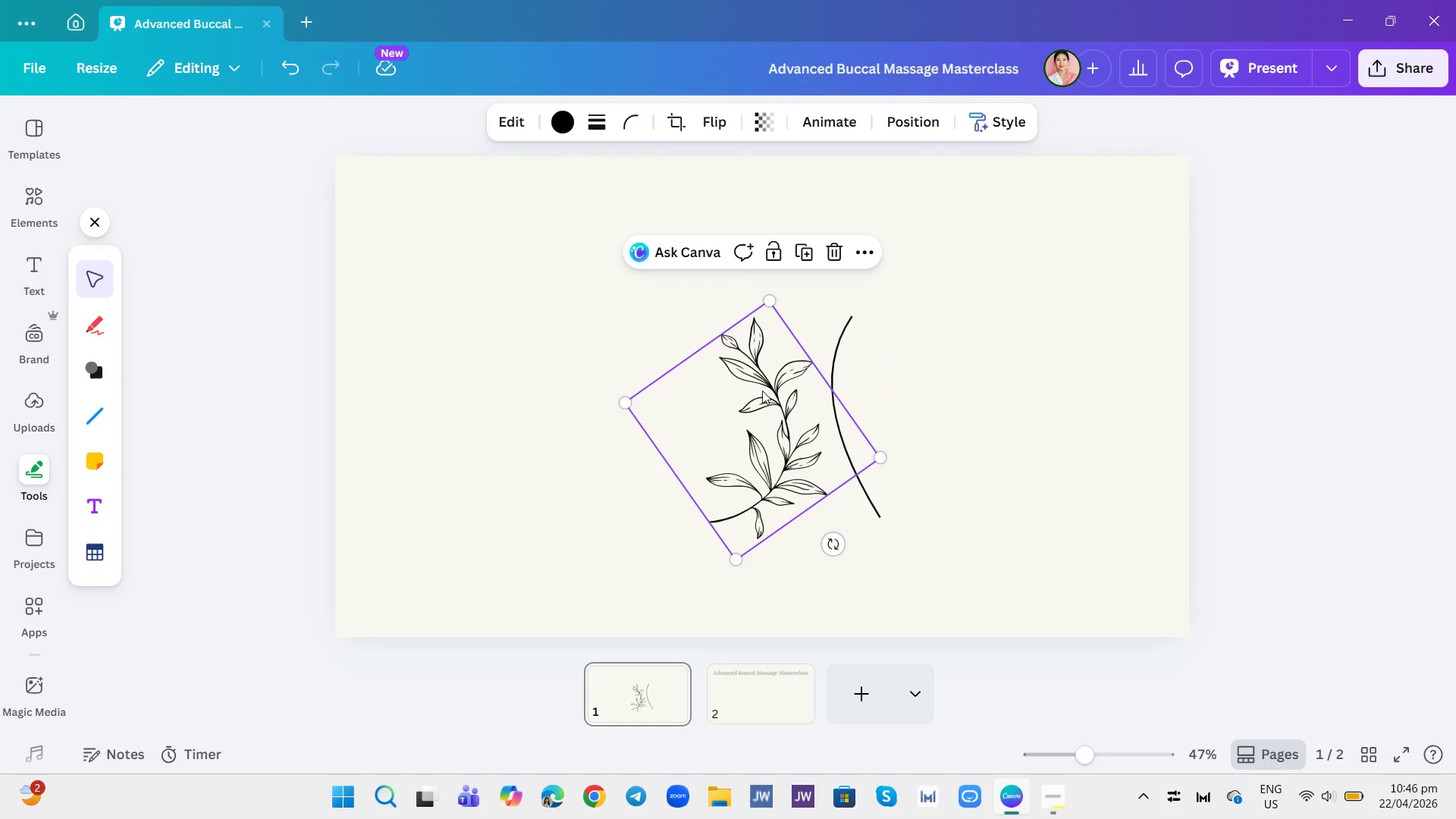 
left_click_drag(start_coordinate=[763, 391], to_coordinate=[750, 388])
 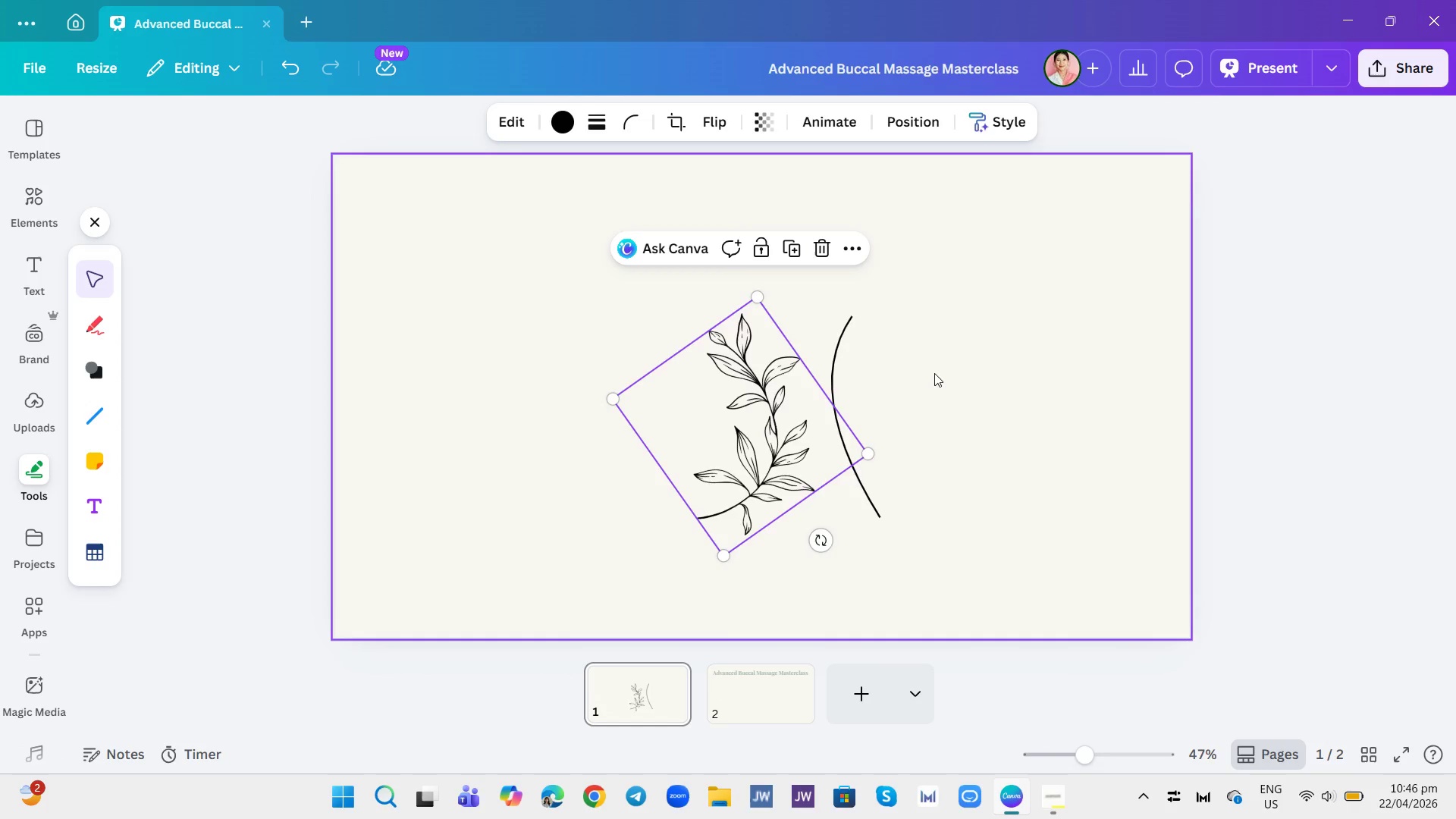 
left_click([939, 370])
 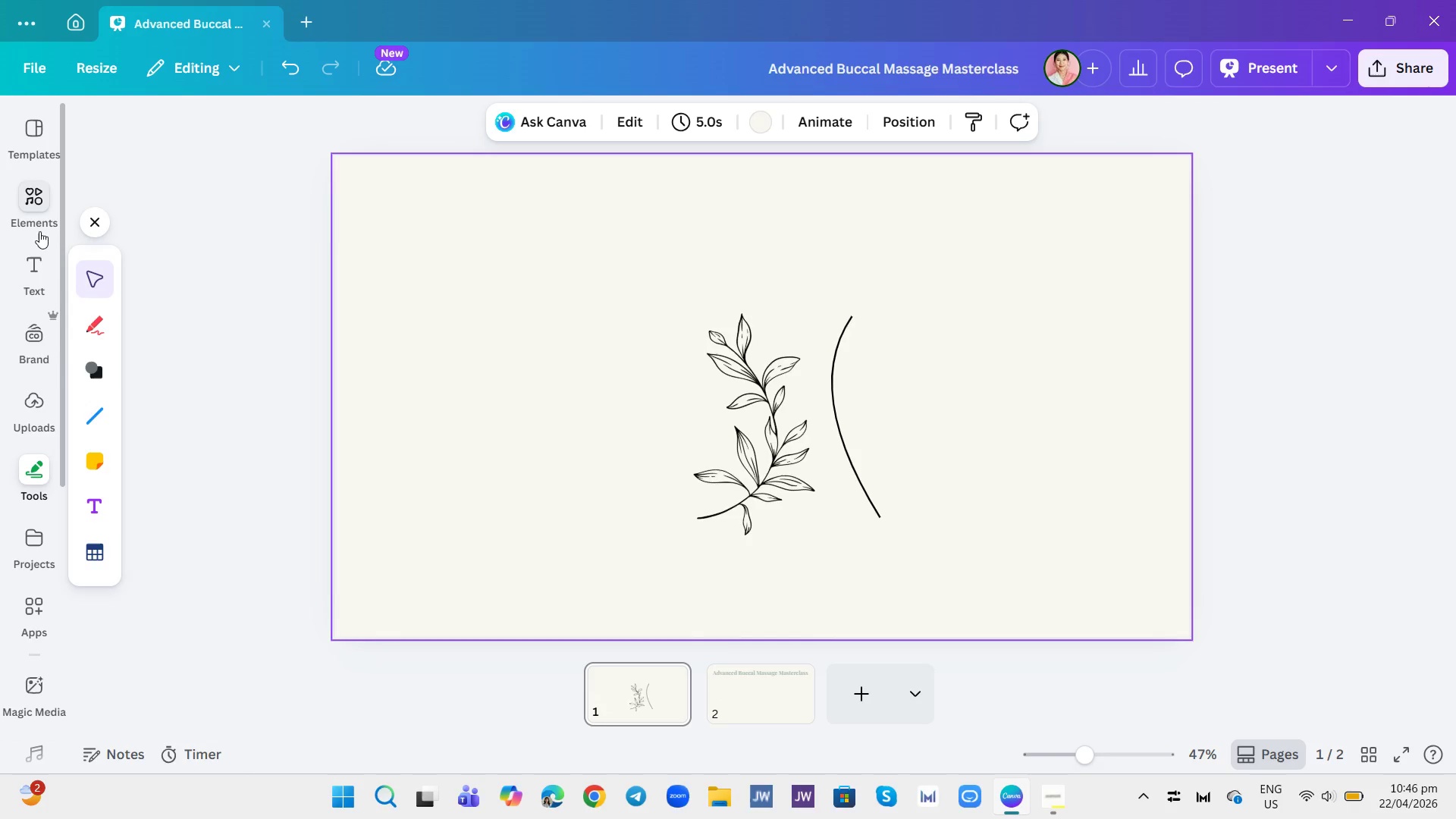 
left_click([25, 216])
 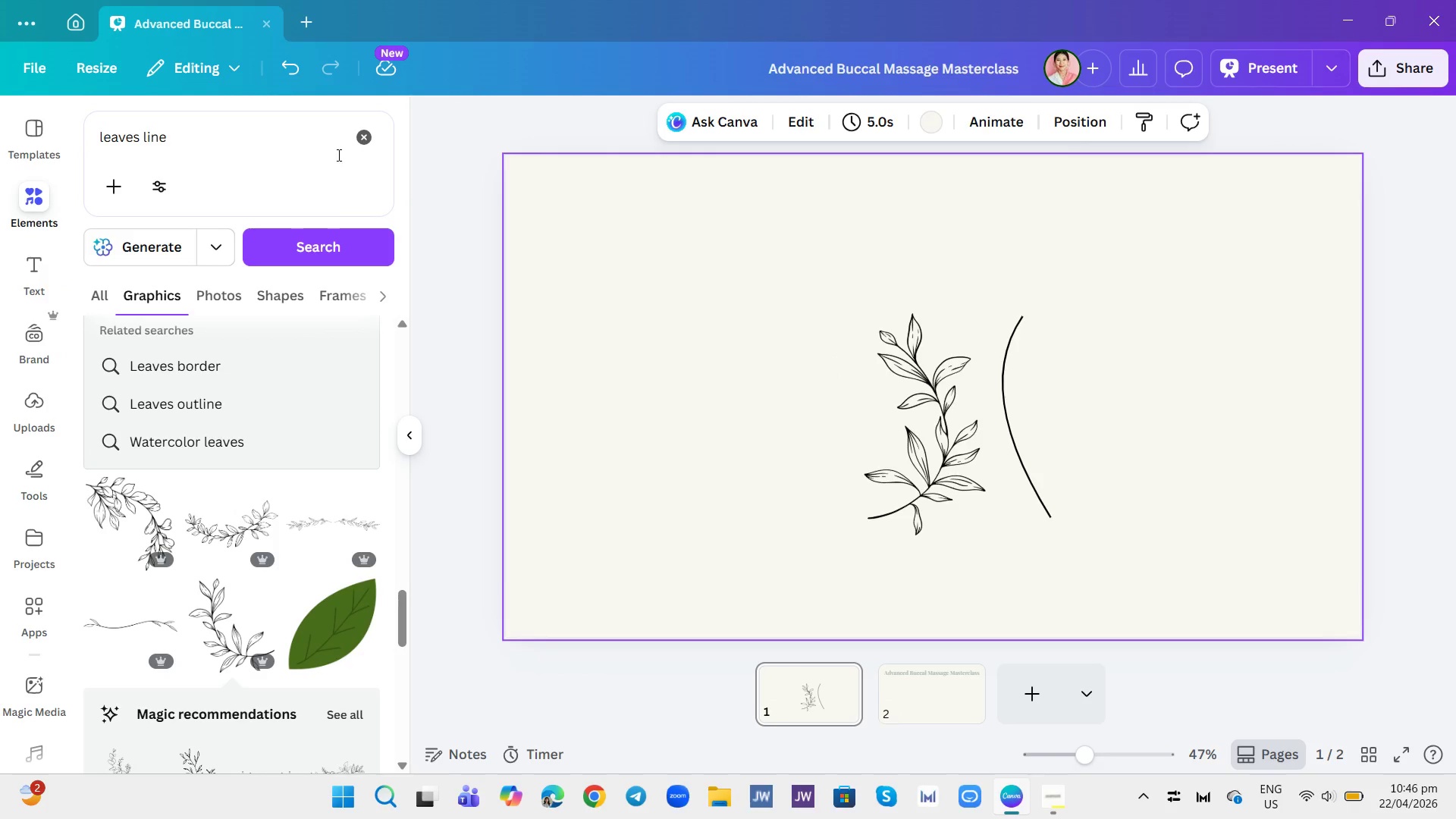 
left_click([357, 141])
 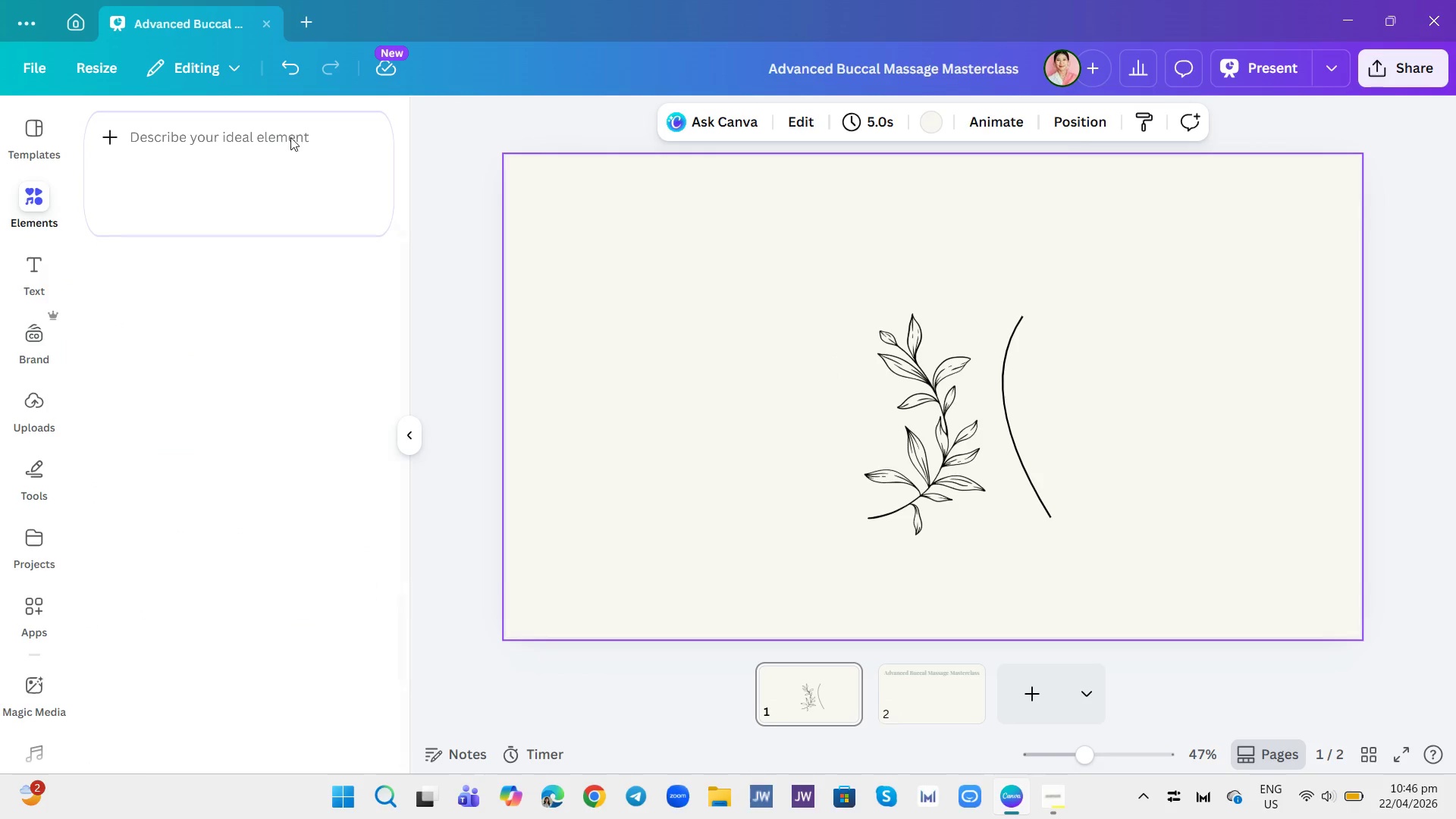 
left_click([284, 131])
 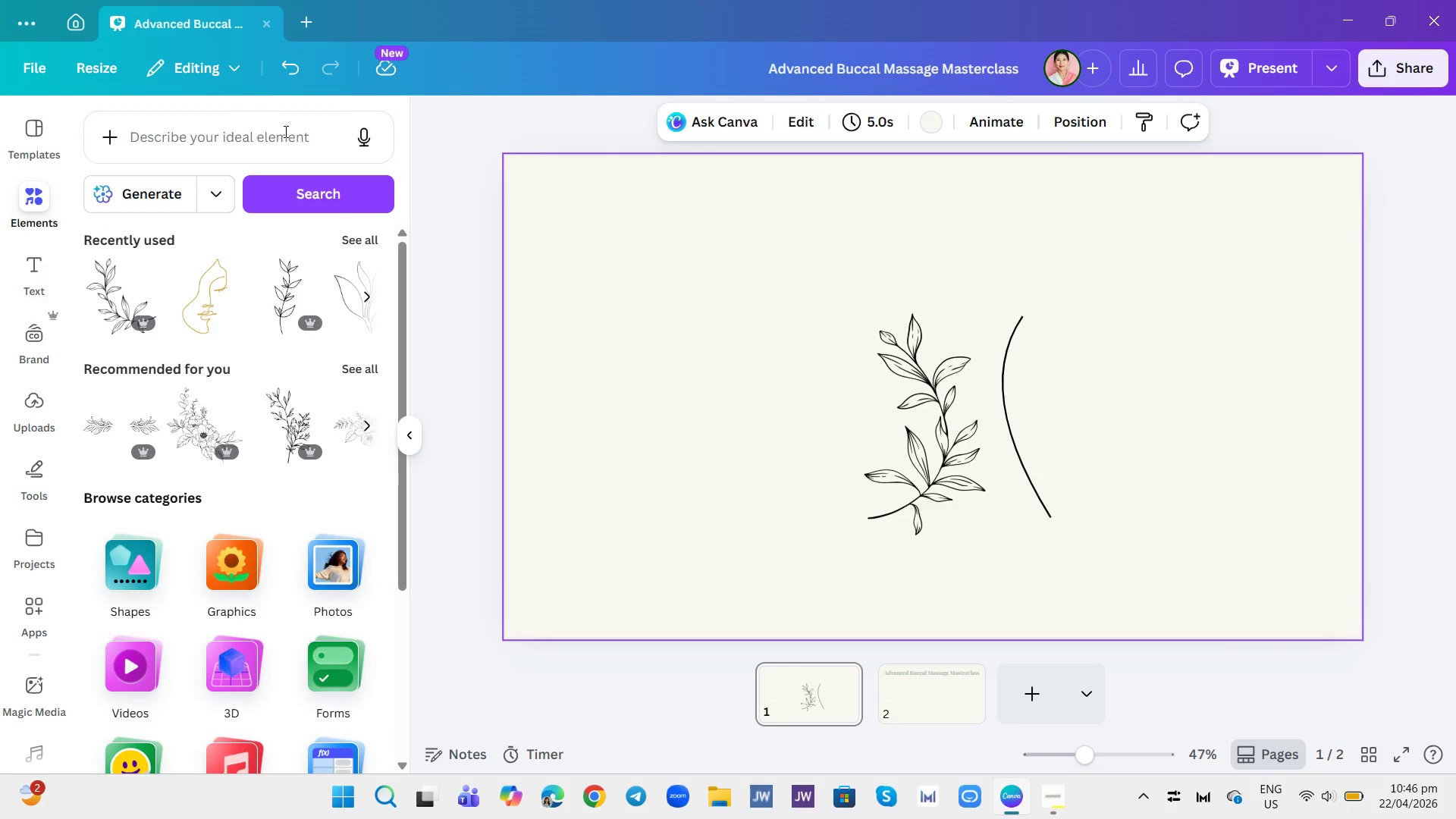 
left_click([284, 131])
 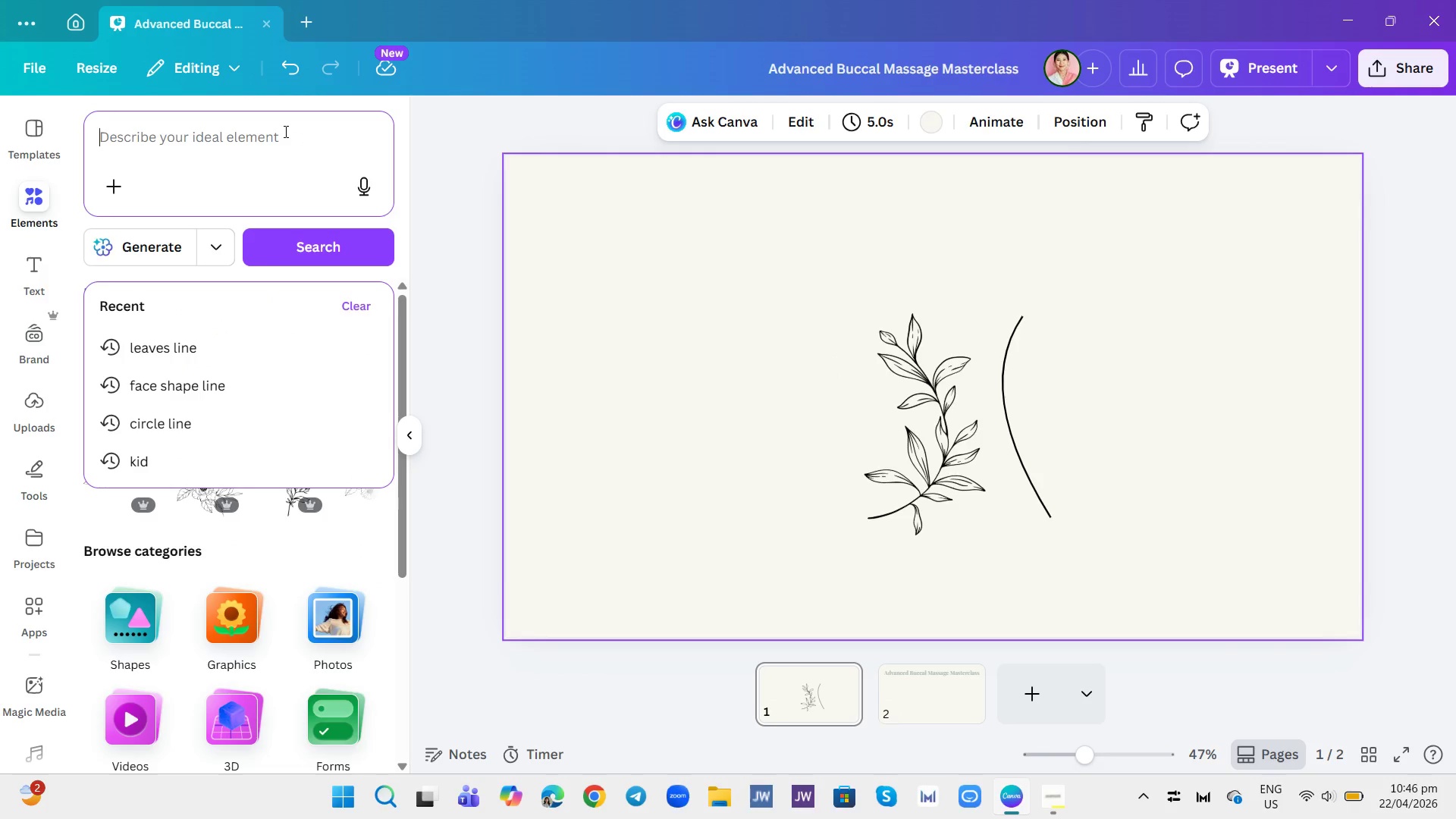 
type(face line)
 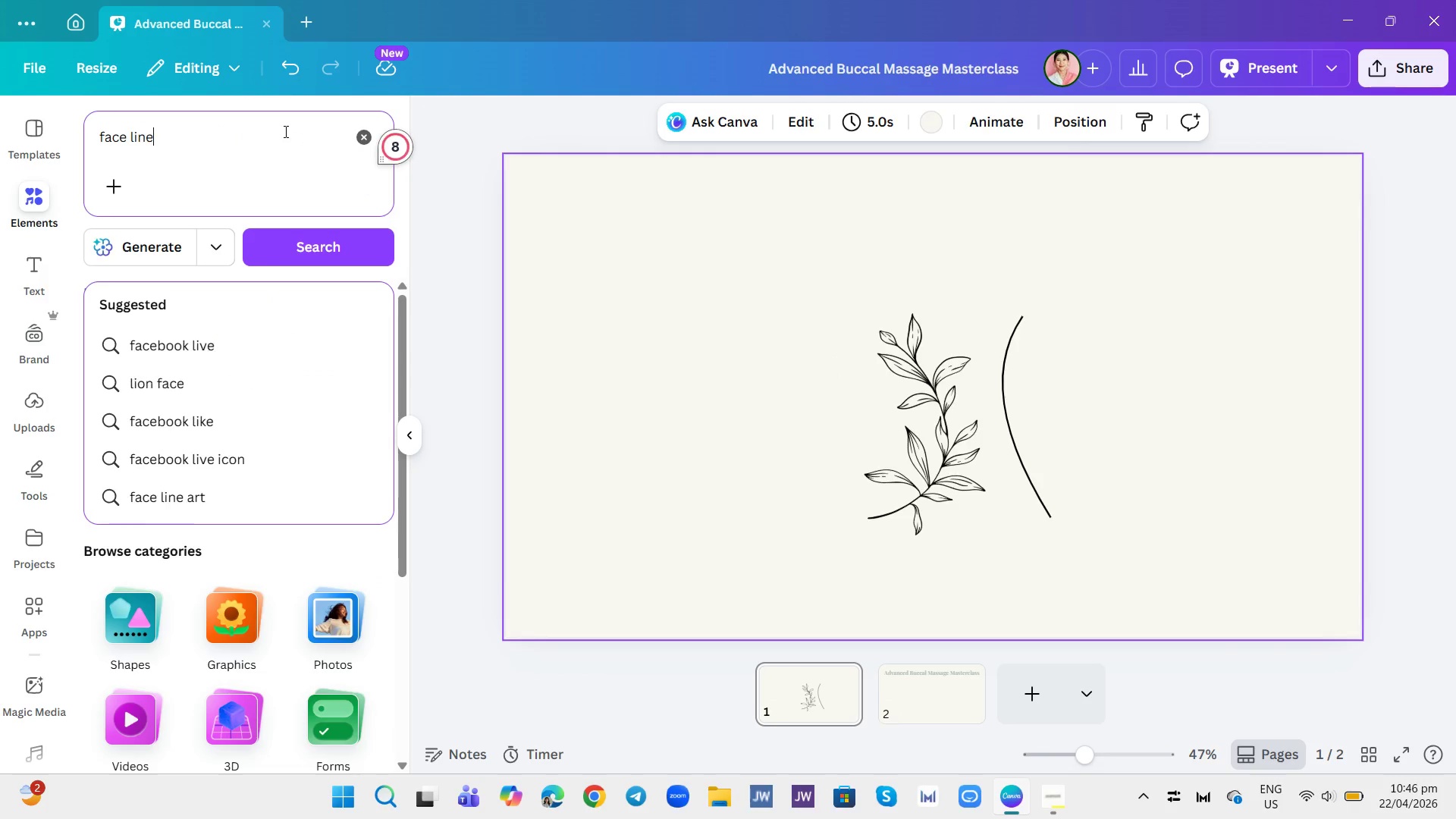 
key(Enter)
 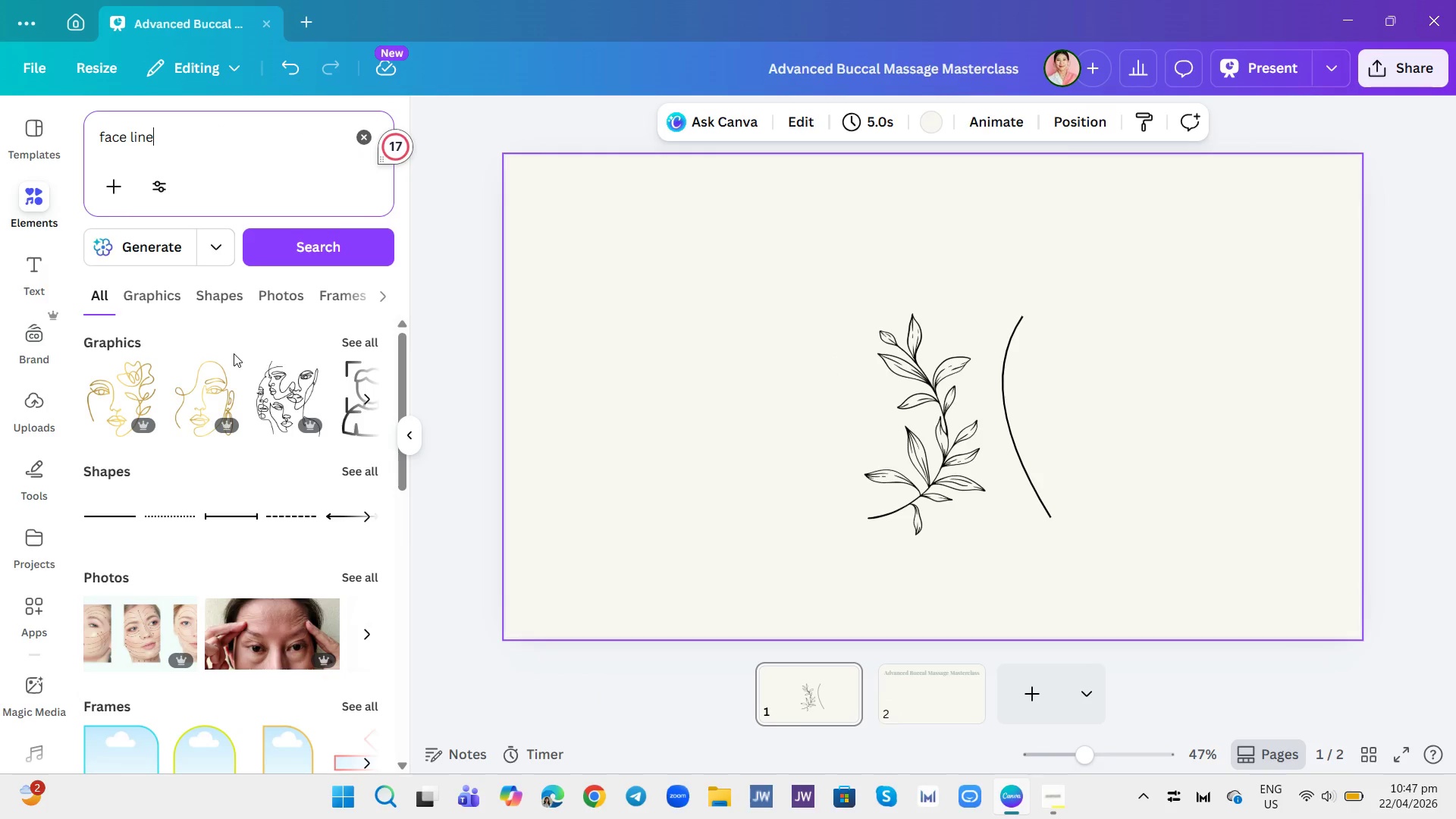 
left_click([366, 341])
 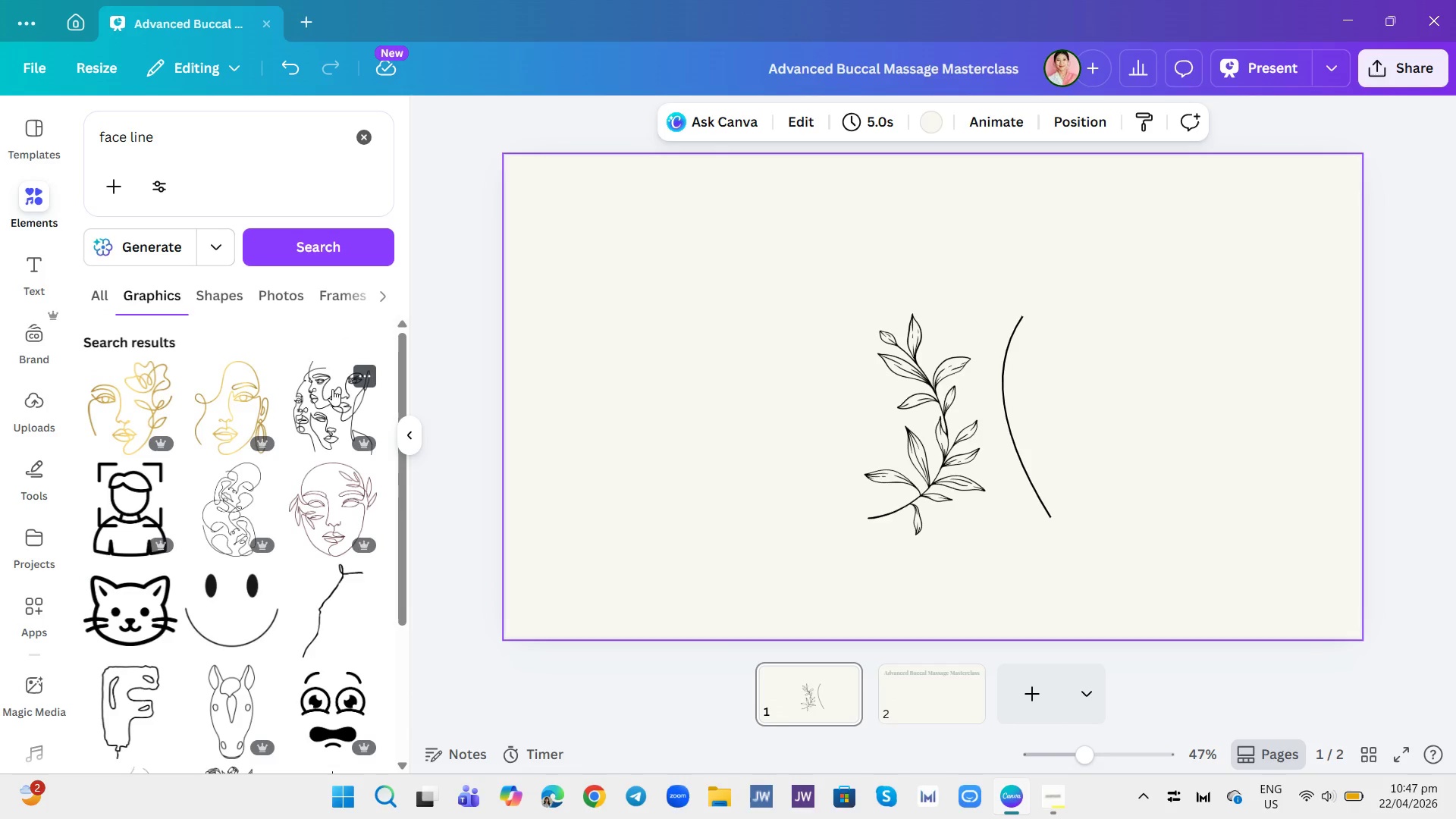 
mouse_move([186, 504])
 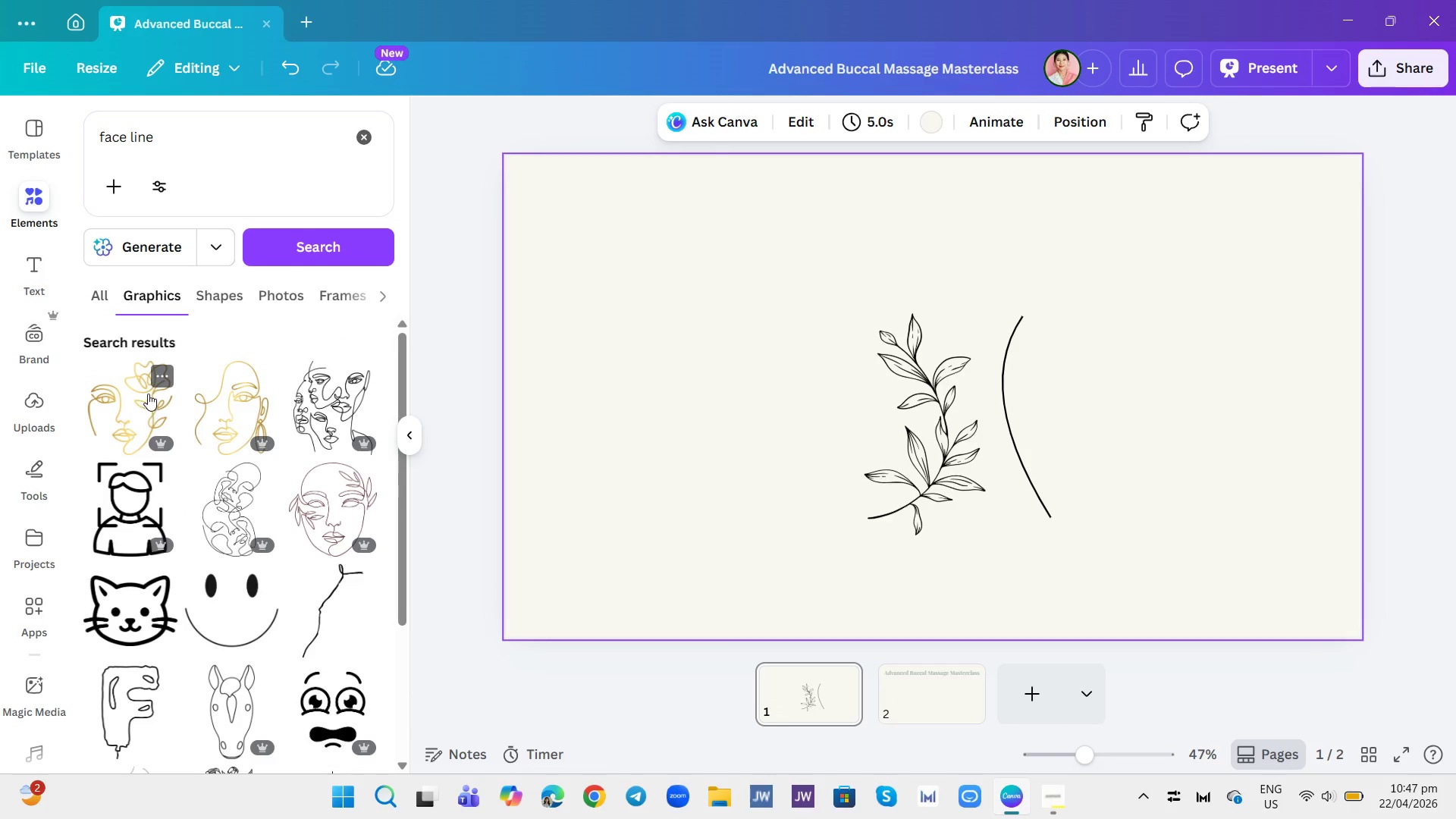 
left_click([161, 376])
 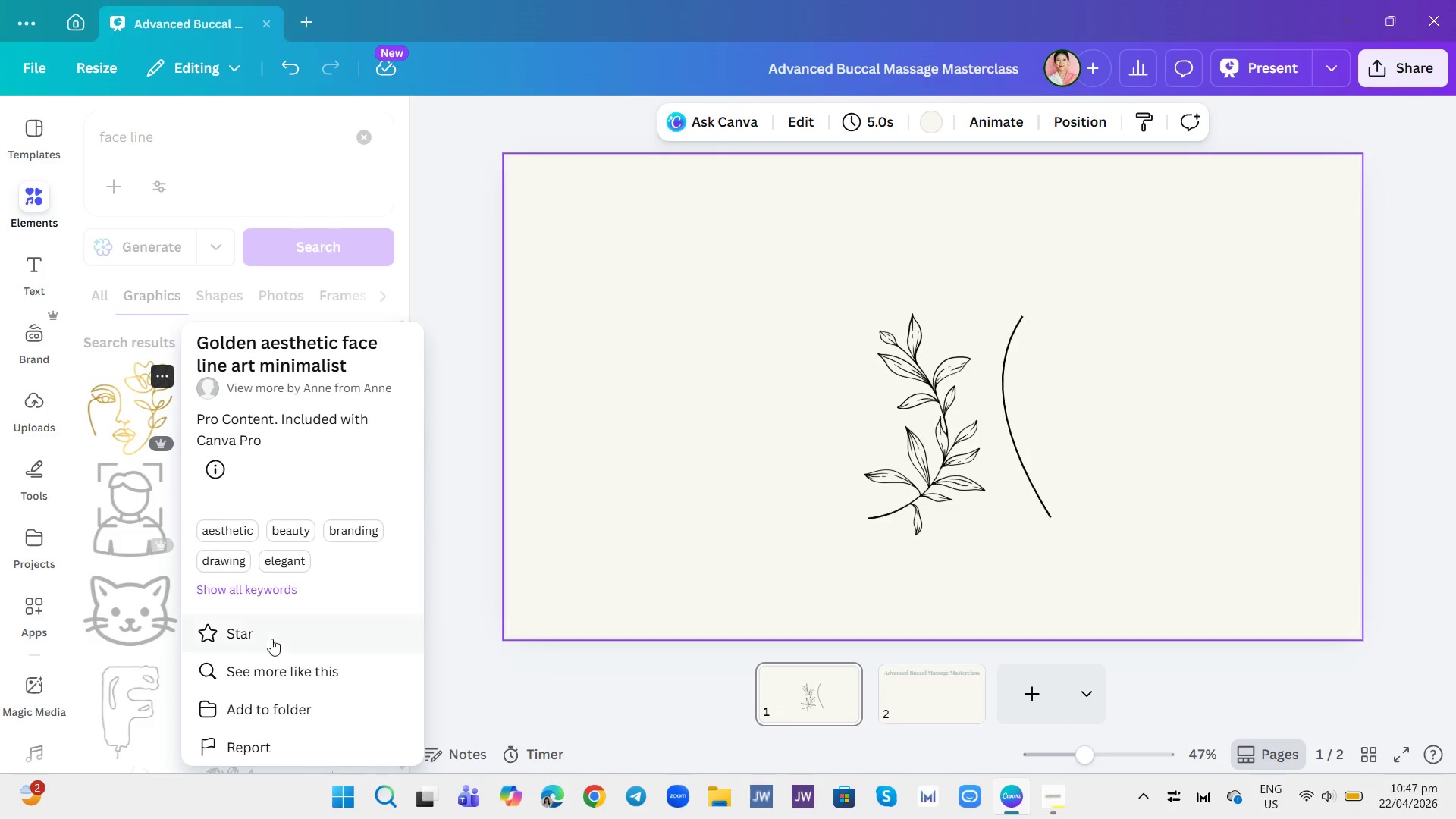 
left_click([271, 671])
 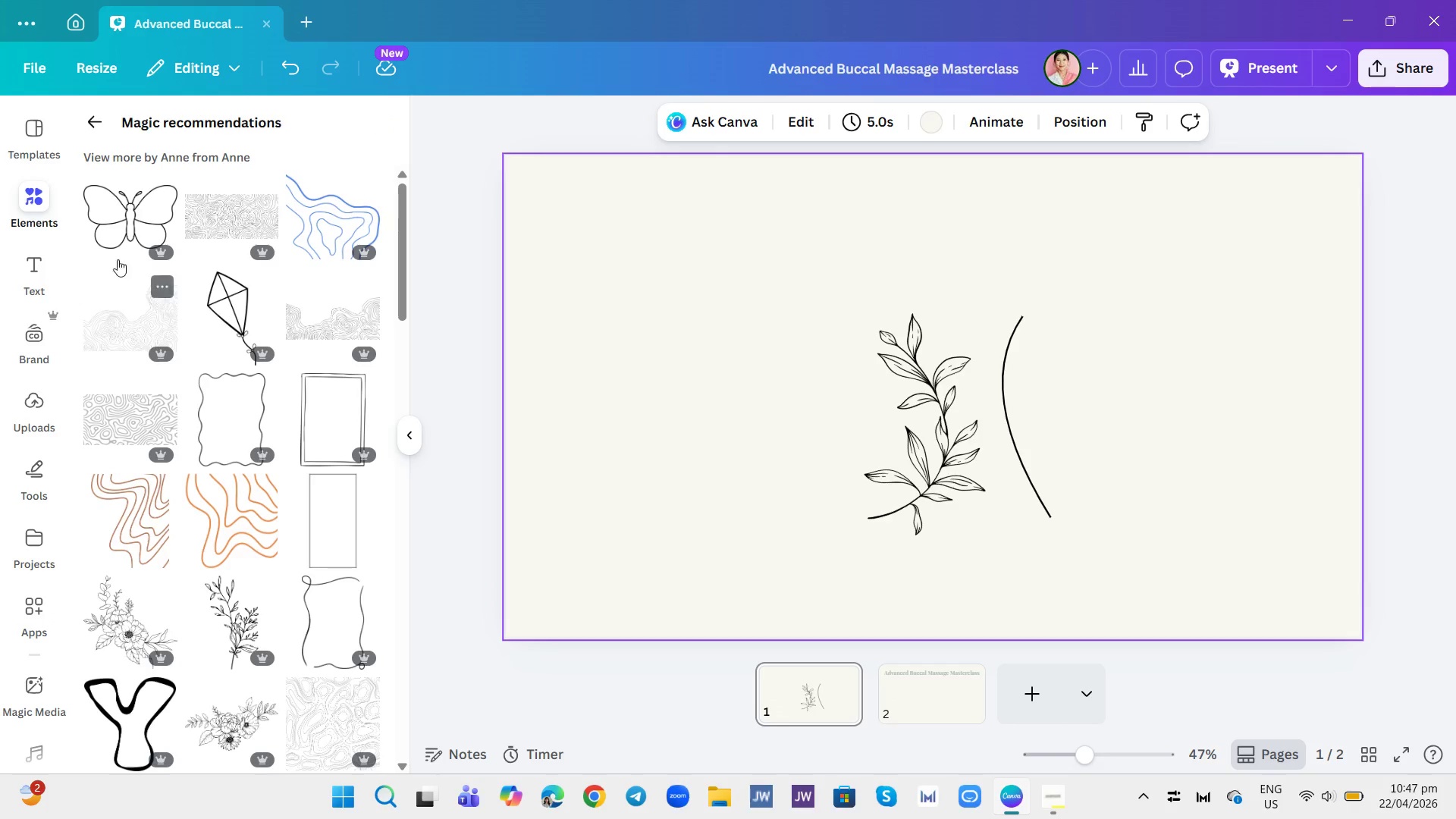 
left_click([96, 124])
 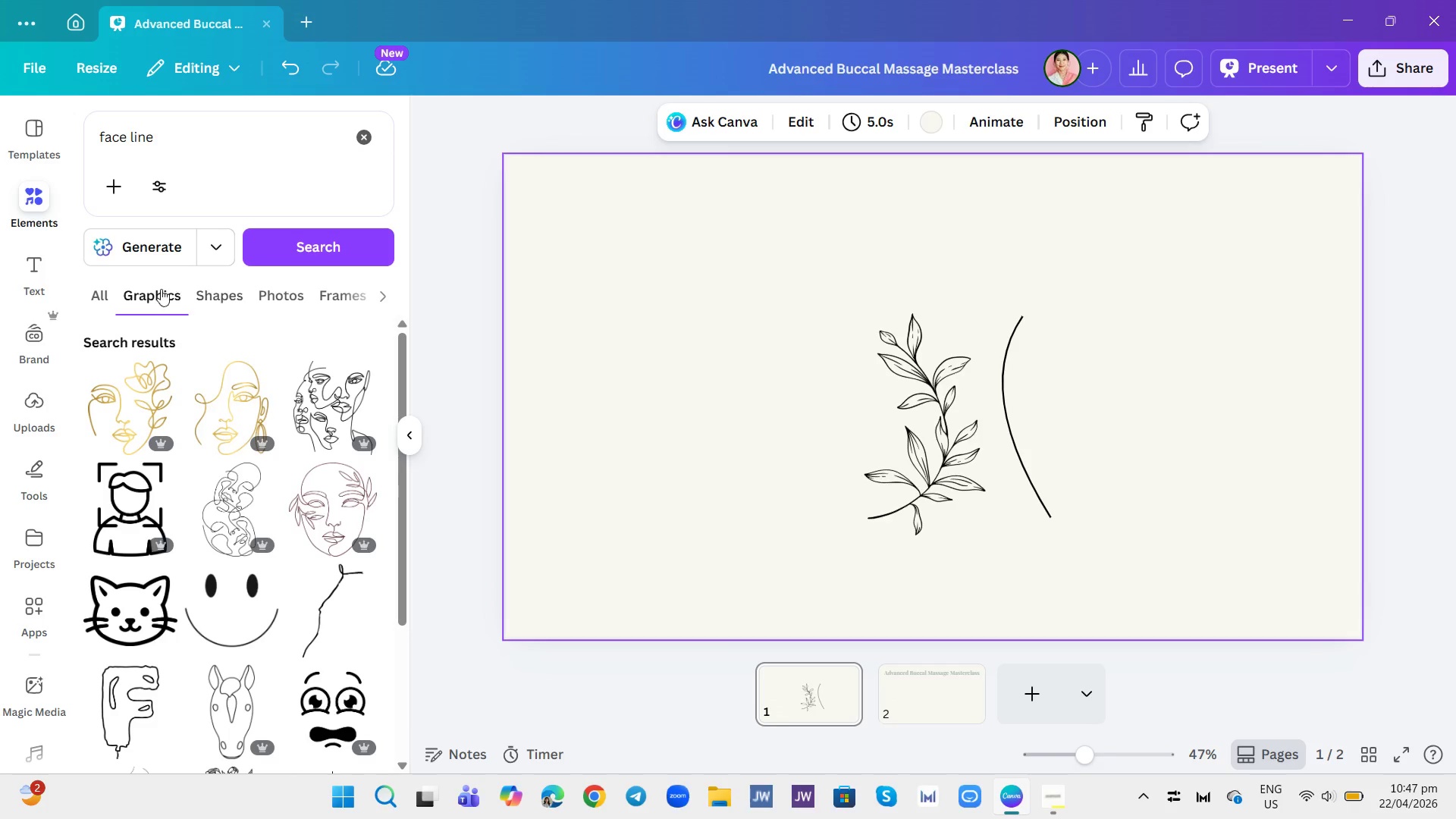 
scroll: coordinate [264, 431], scroll_direction: down, amount: 10.0
 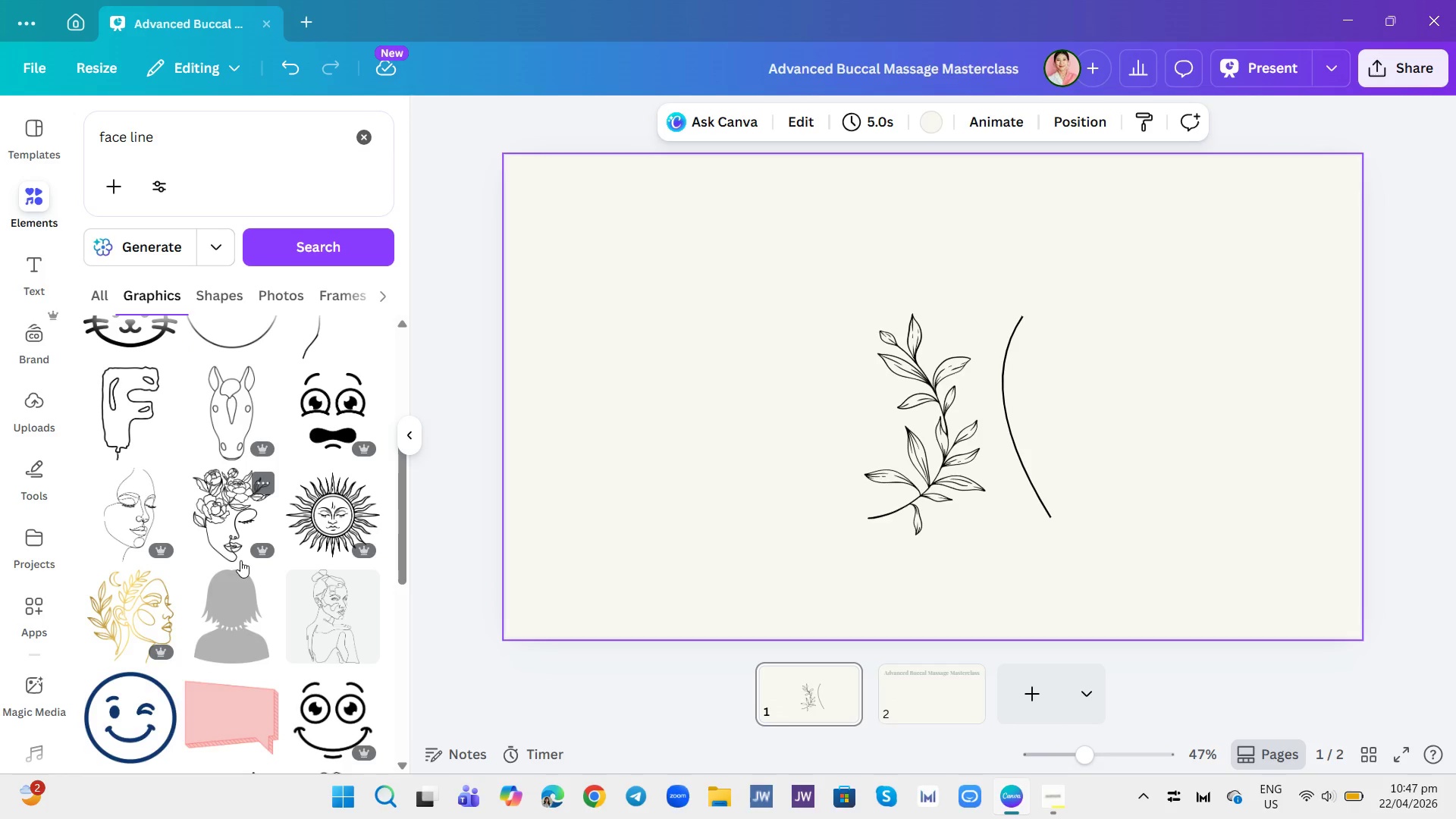 
wait(6.72)
 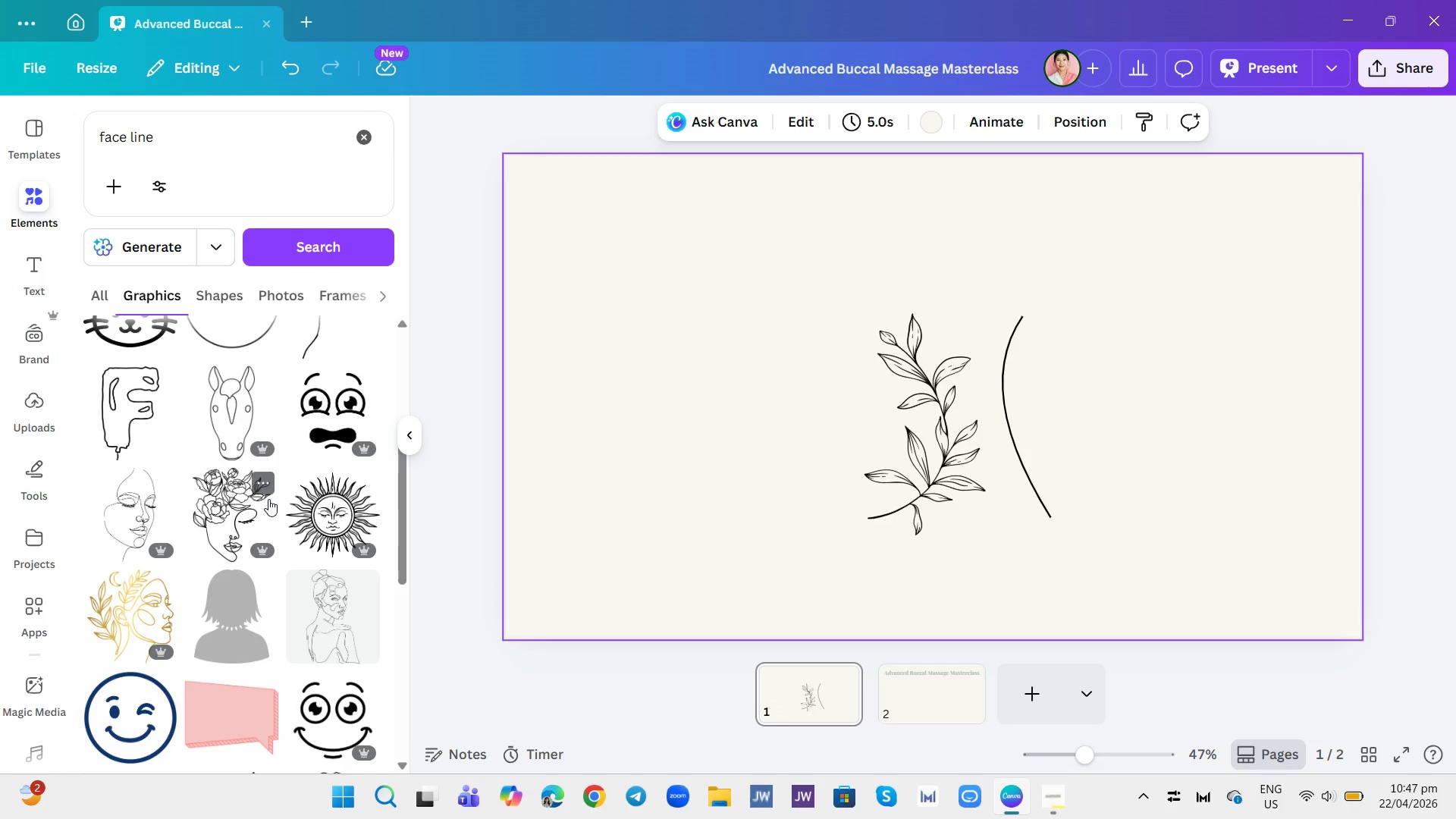 
scroll: coordinate [239, 559], scroll_direction: up, amount: 1.0
 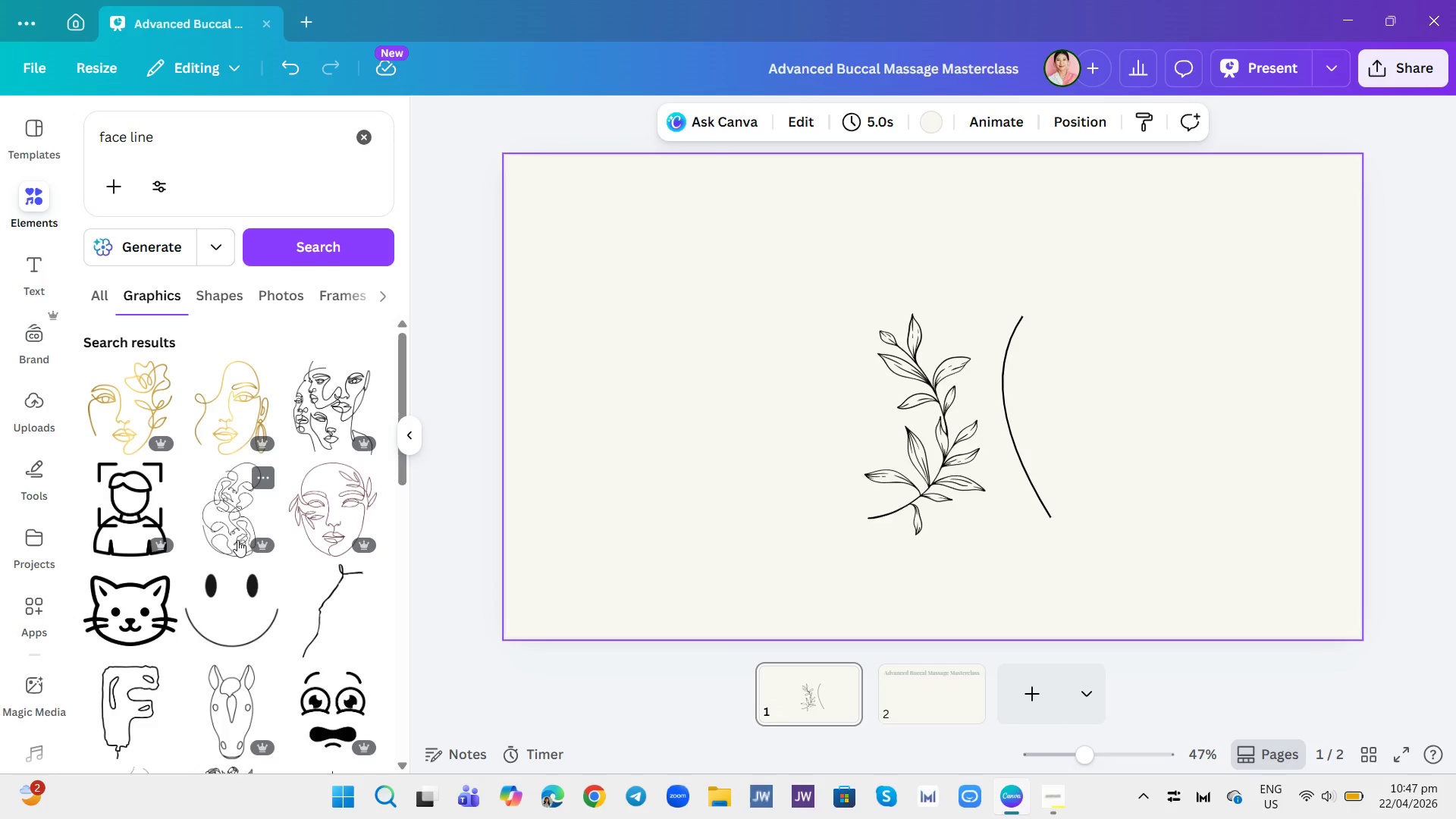 
scroll: coordinate [243, 526], scroll_direction: down, amount: 11.0
 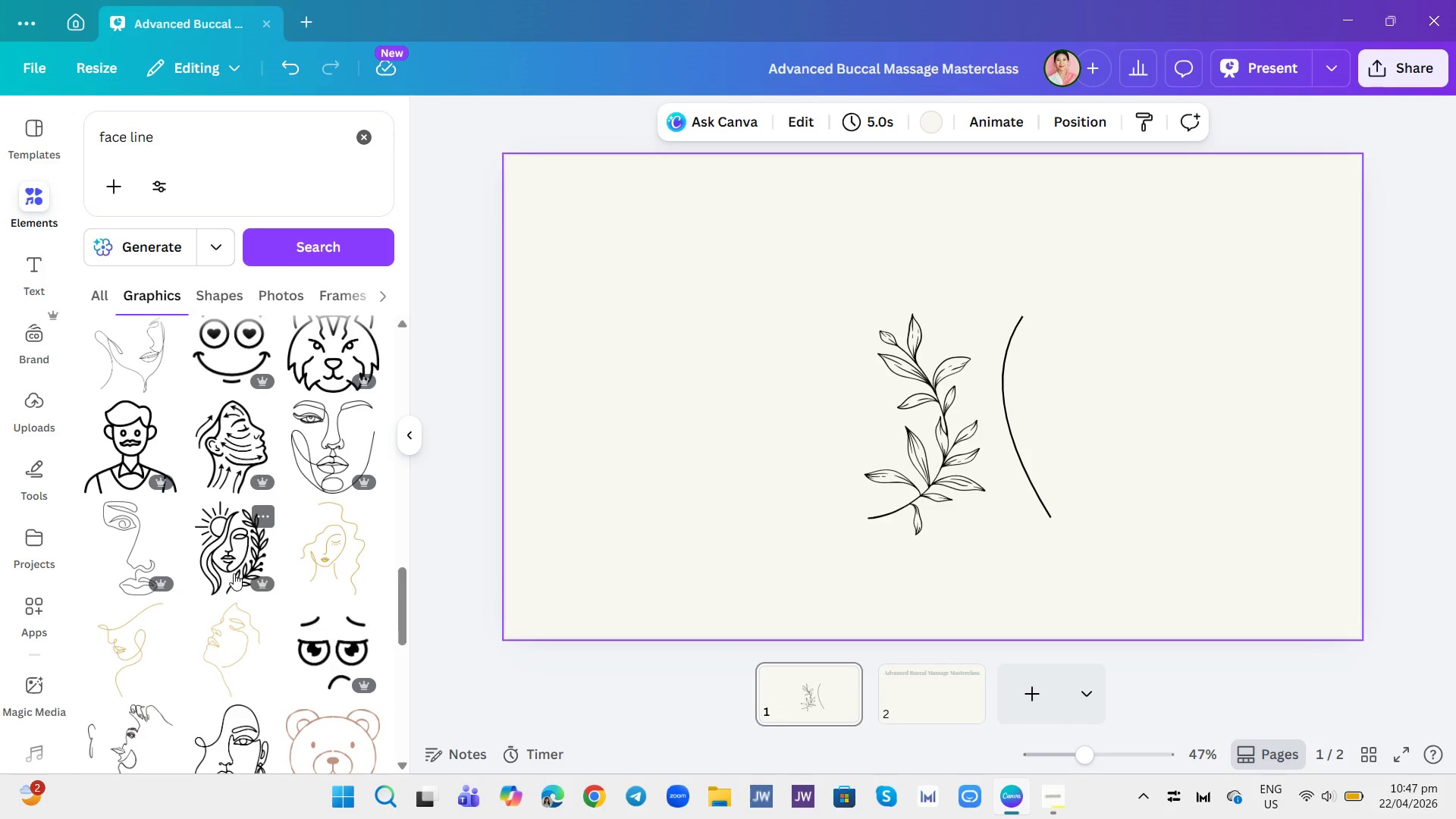 
wait(6.39)
 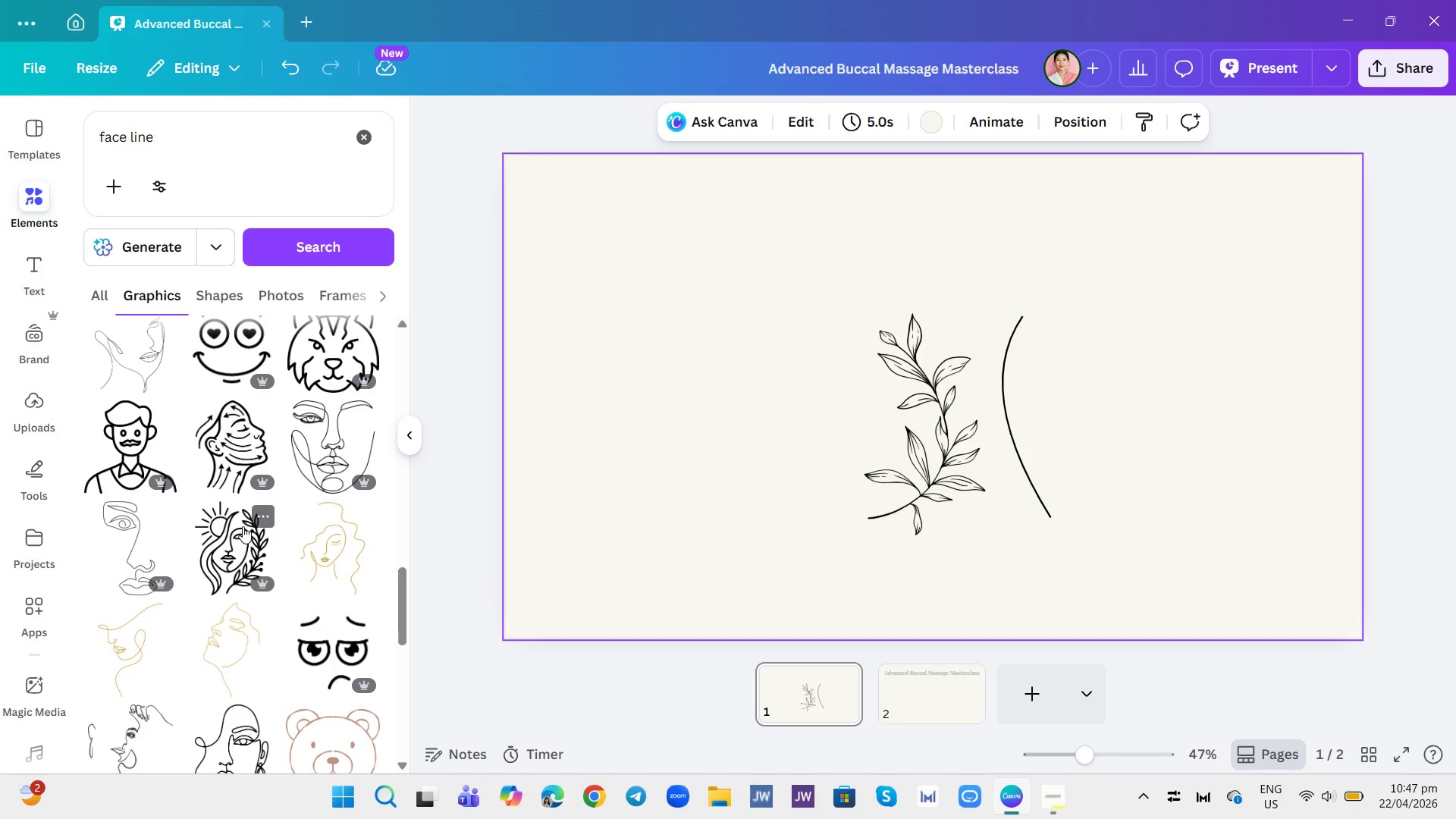 
scroll: coordinate [265, 541], scroll_direction: down, amount: 5.0
 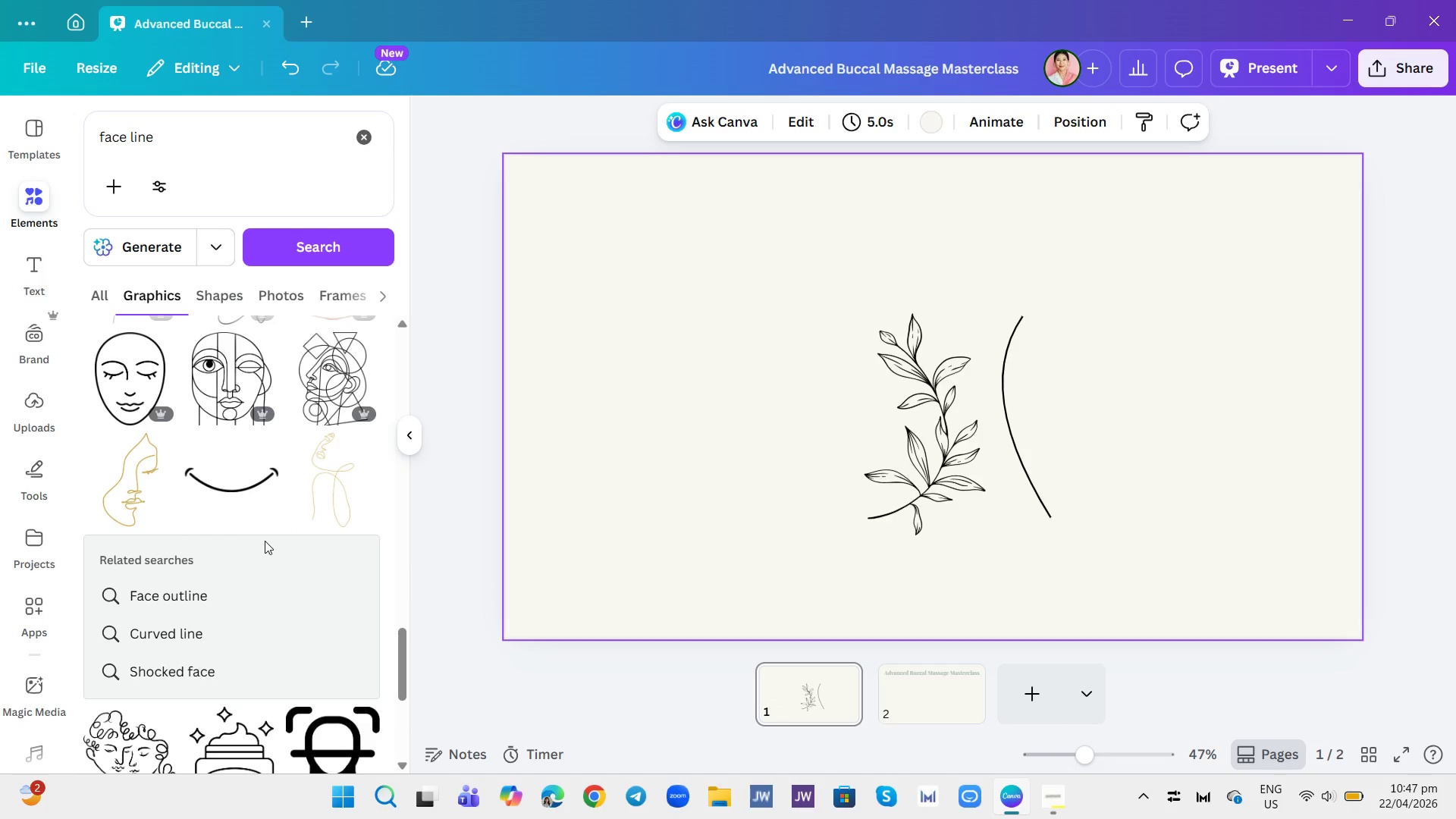 
scroll: coordinate [265, 541], scroll_direction: up, amount: 3.0
 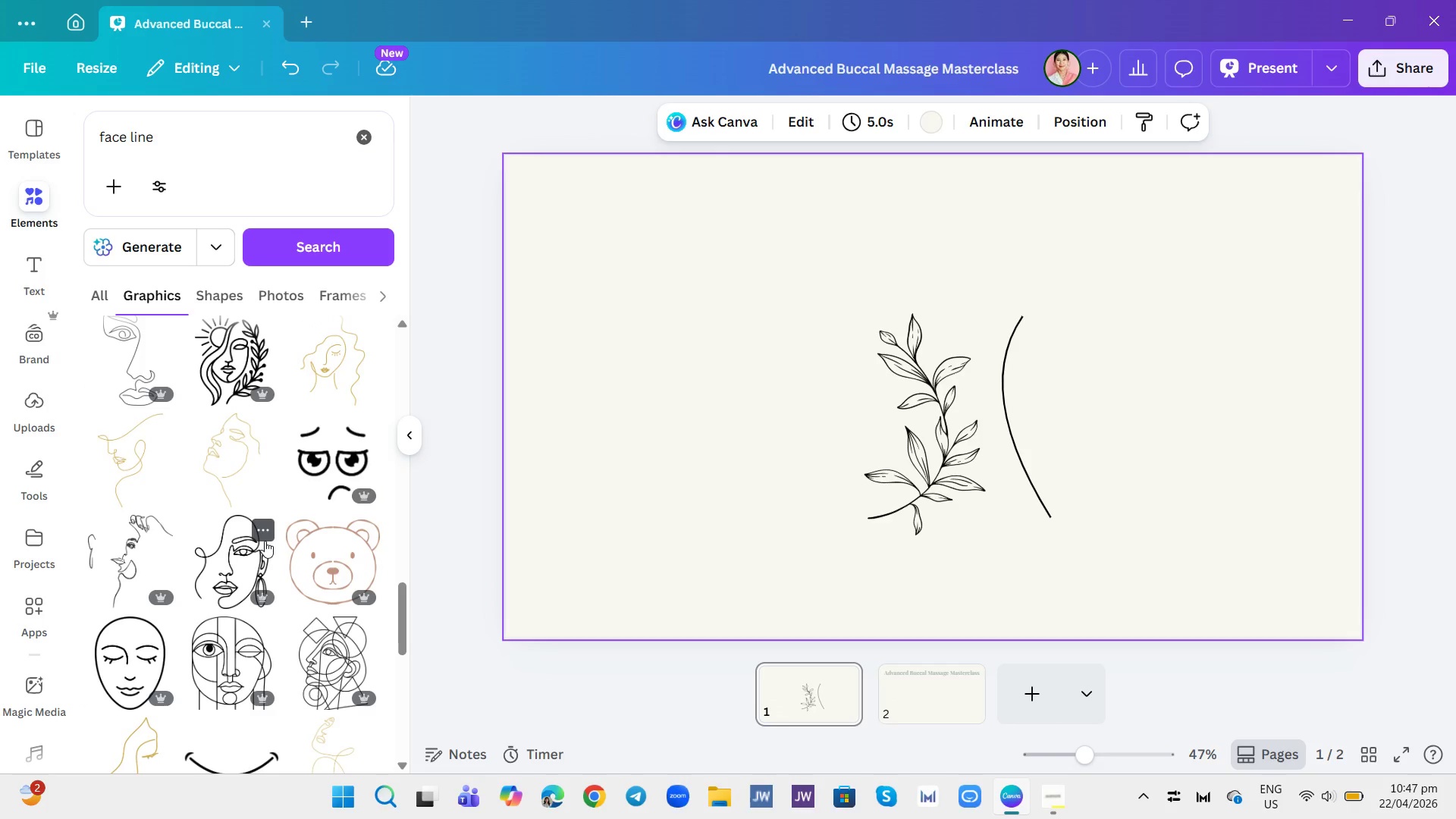 
scroll: coordinate [182, 573], scroll_direction: down, amount: 15.0
 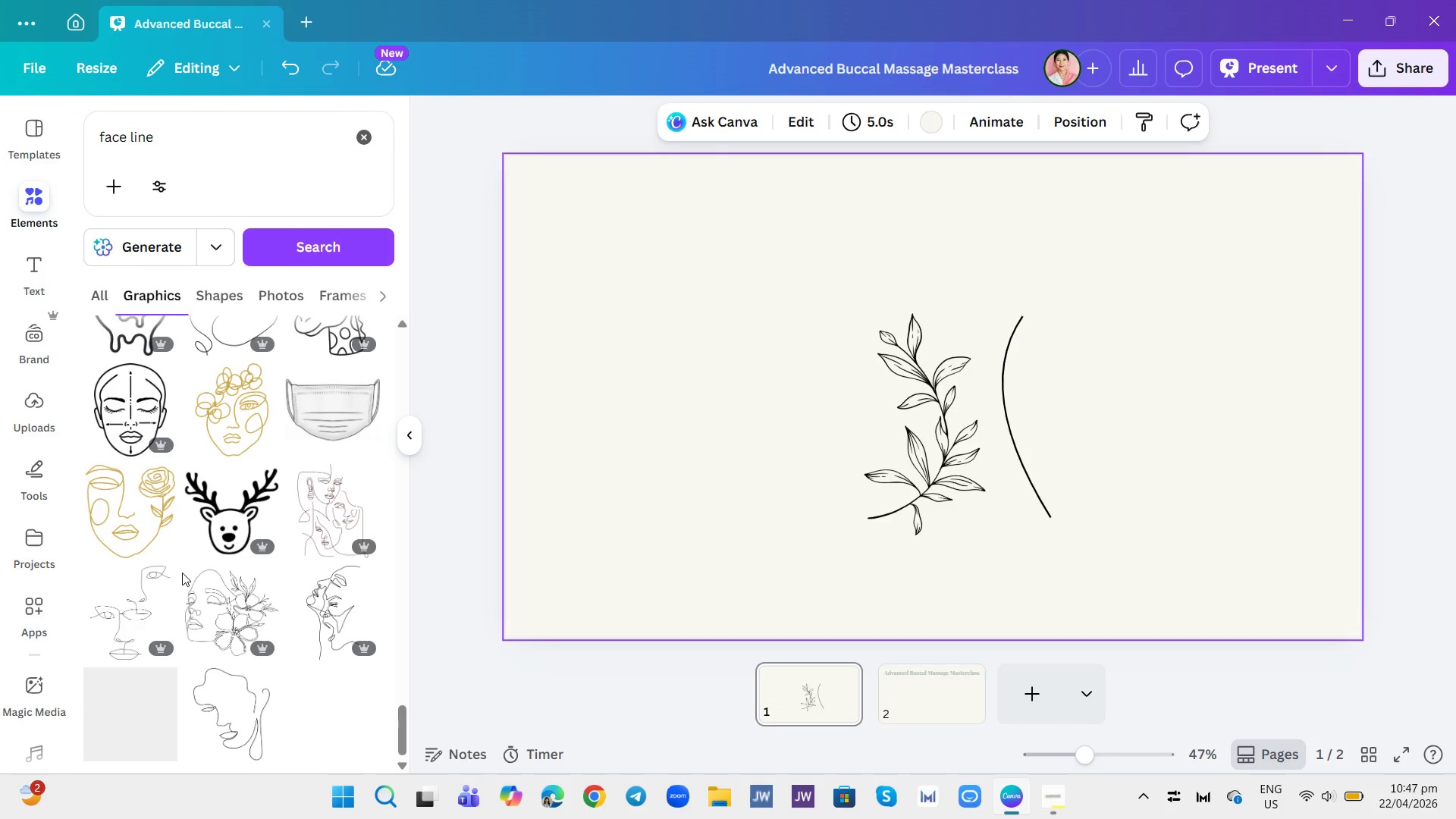 
scroll: coordinate [182, 571], scroll_direction: down, amount: 7.0
 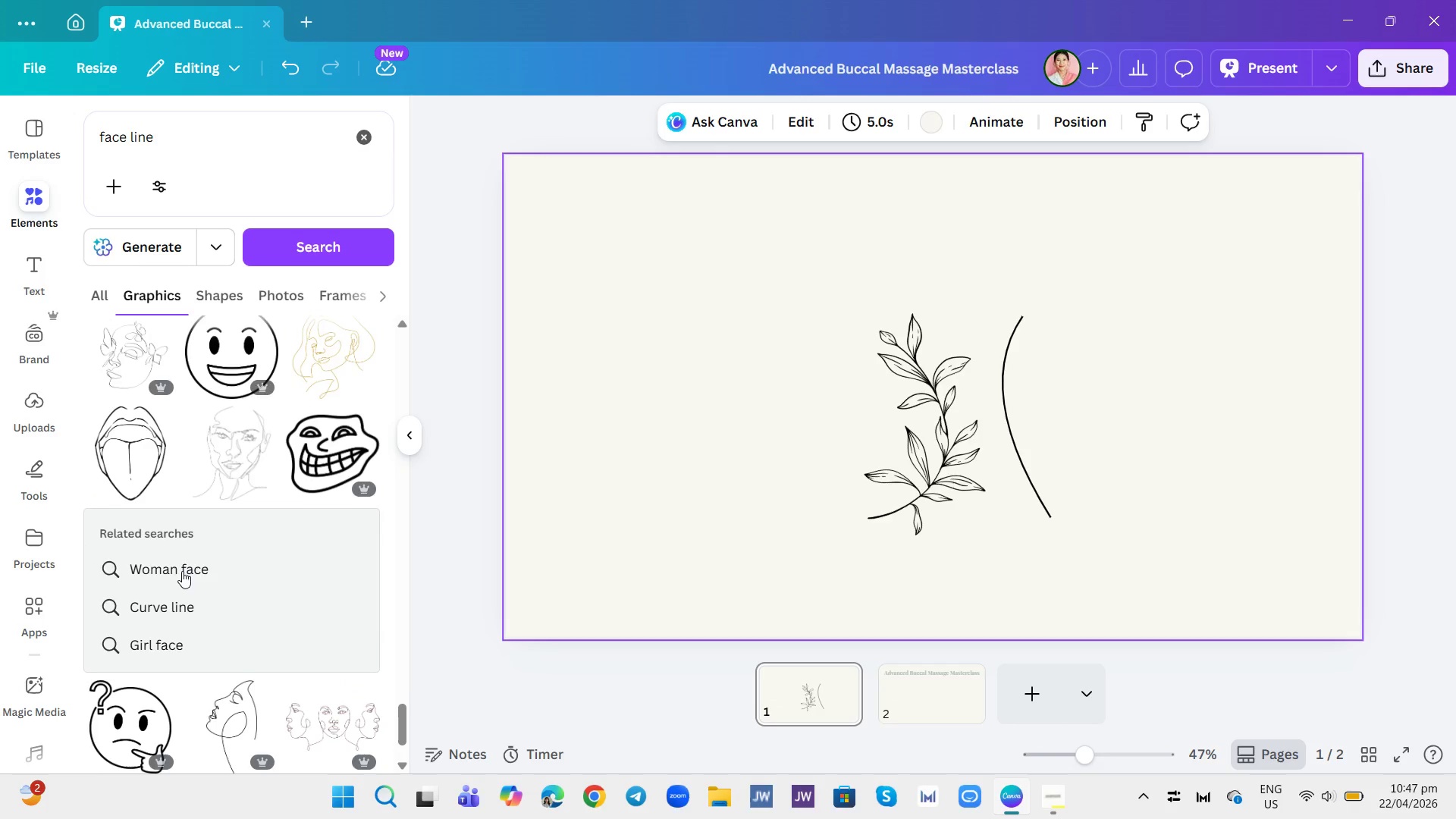 
scroll: coordinate [182, 571], scroll_direction: up, amount: 5.0
 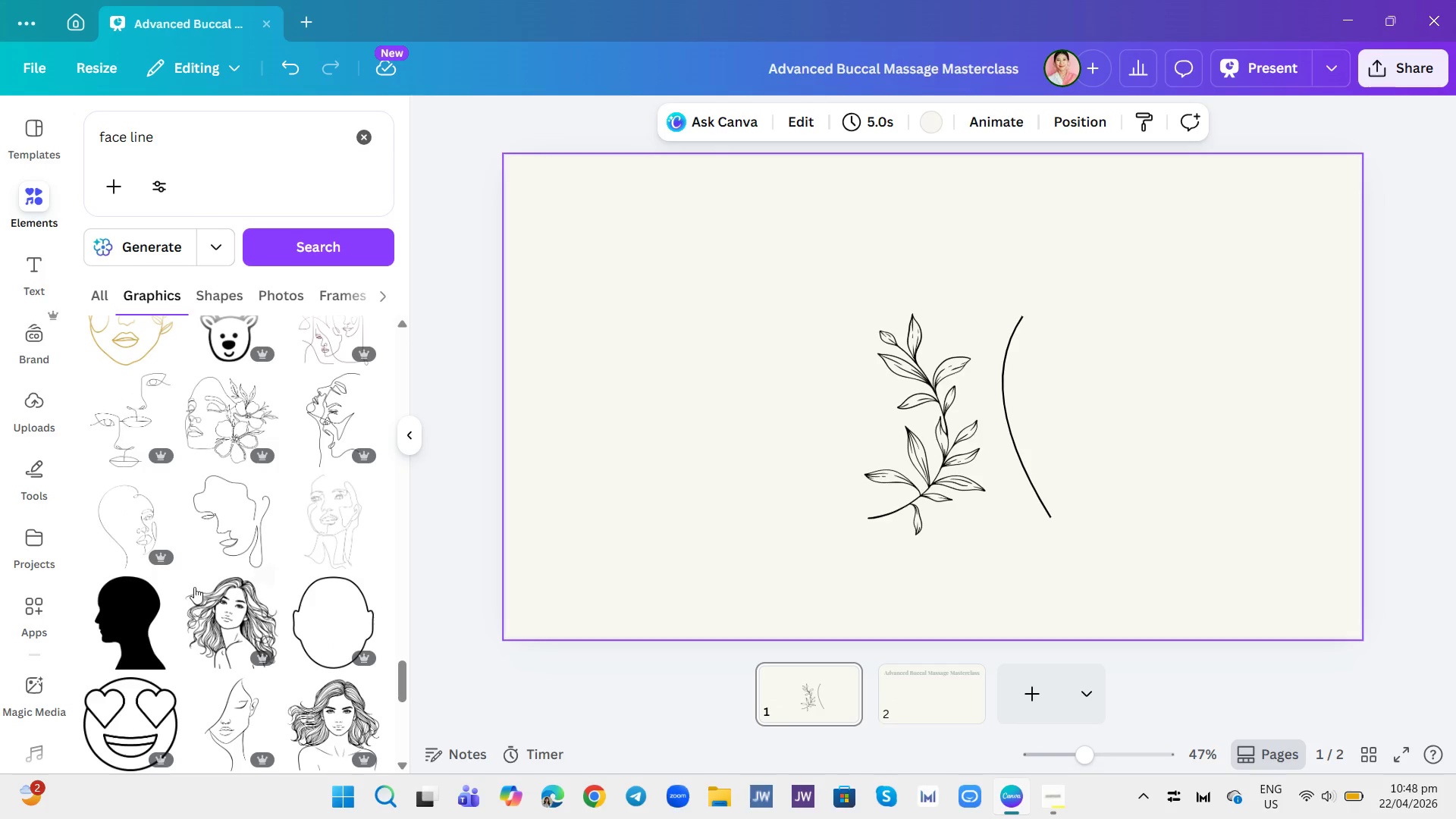 
left_click([235, 725])
 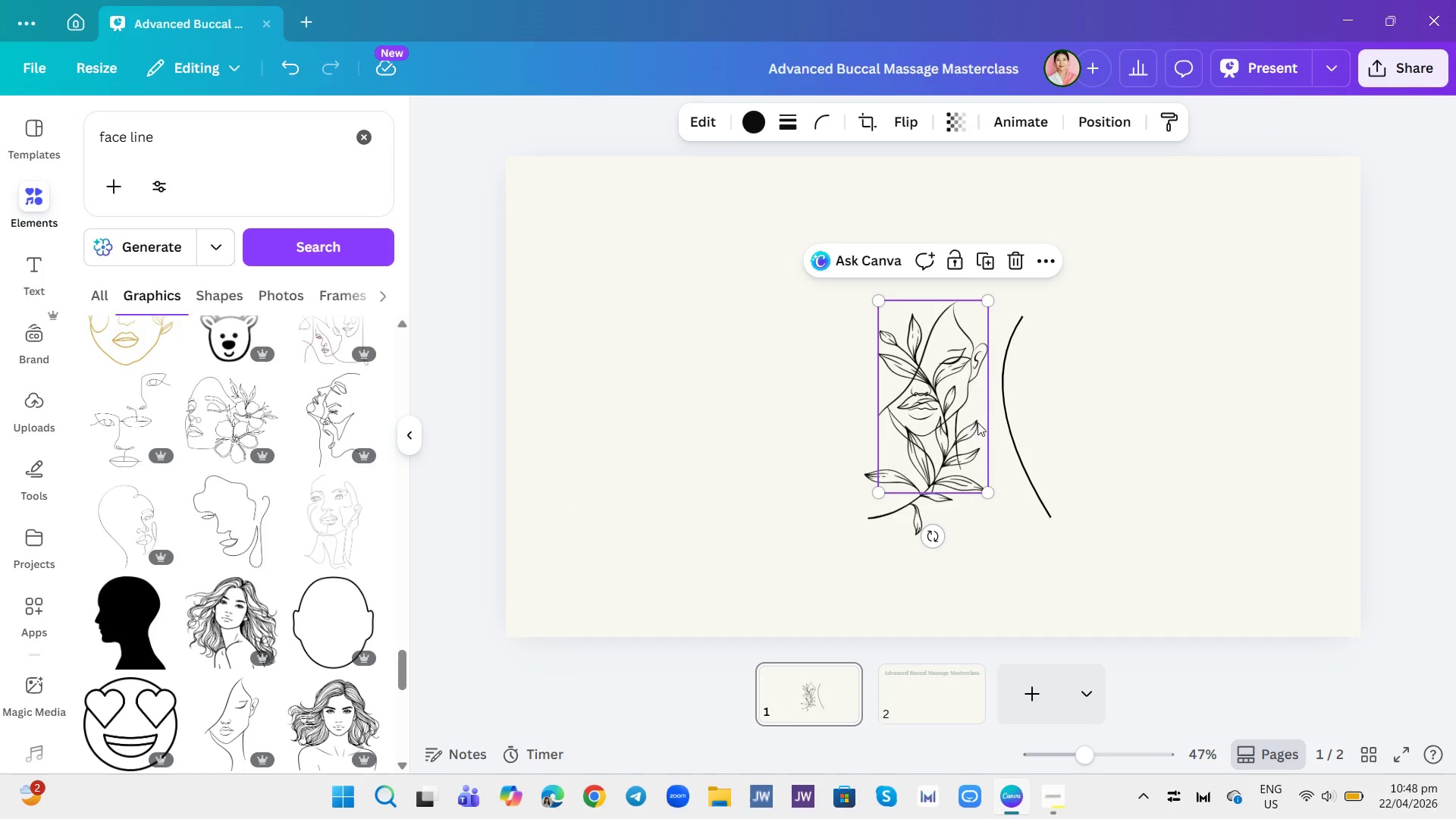 
left_click_drag(start_coordinate=[972, 332], to_coordinate=[998, 233])
 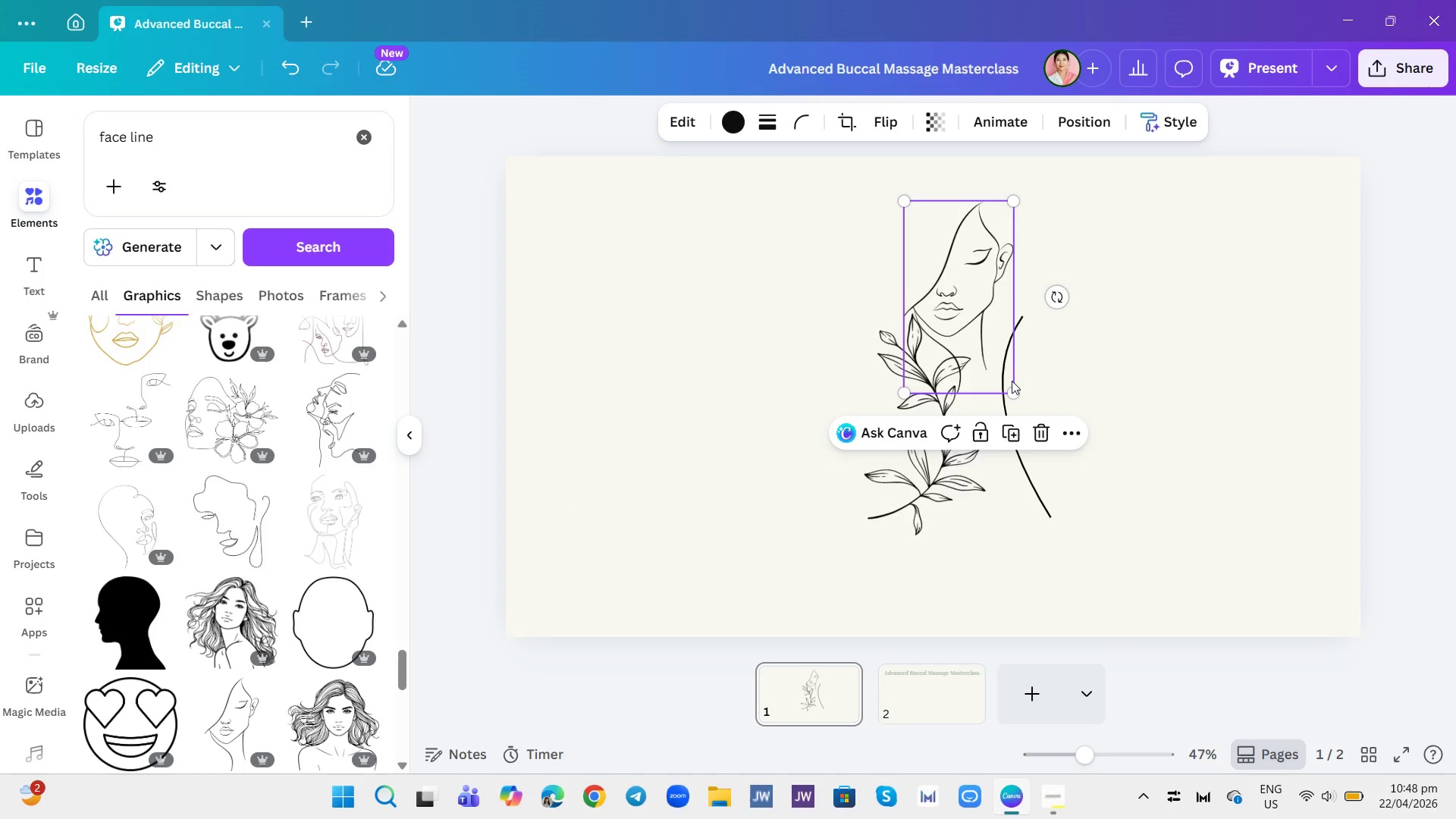 
left_click_drag(start_coordinate=[1012, 386], to_coordinate=[985, 328])
 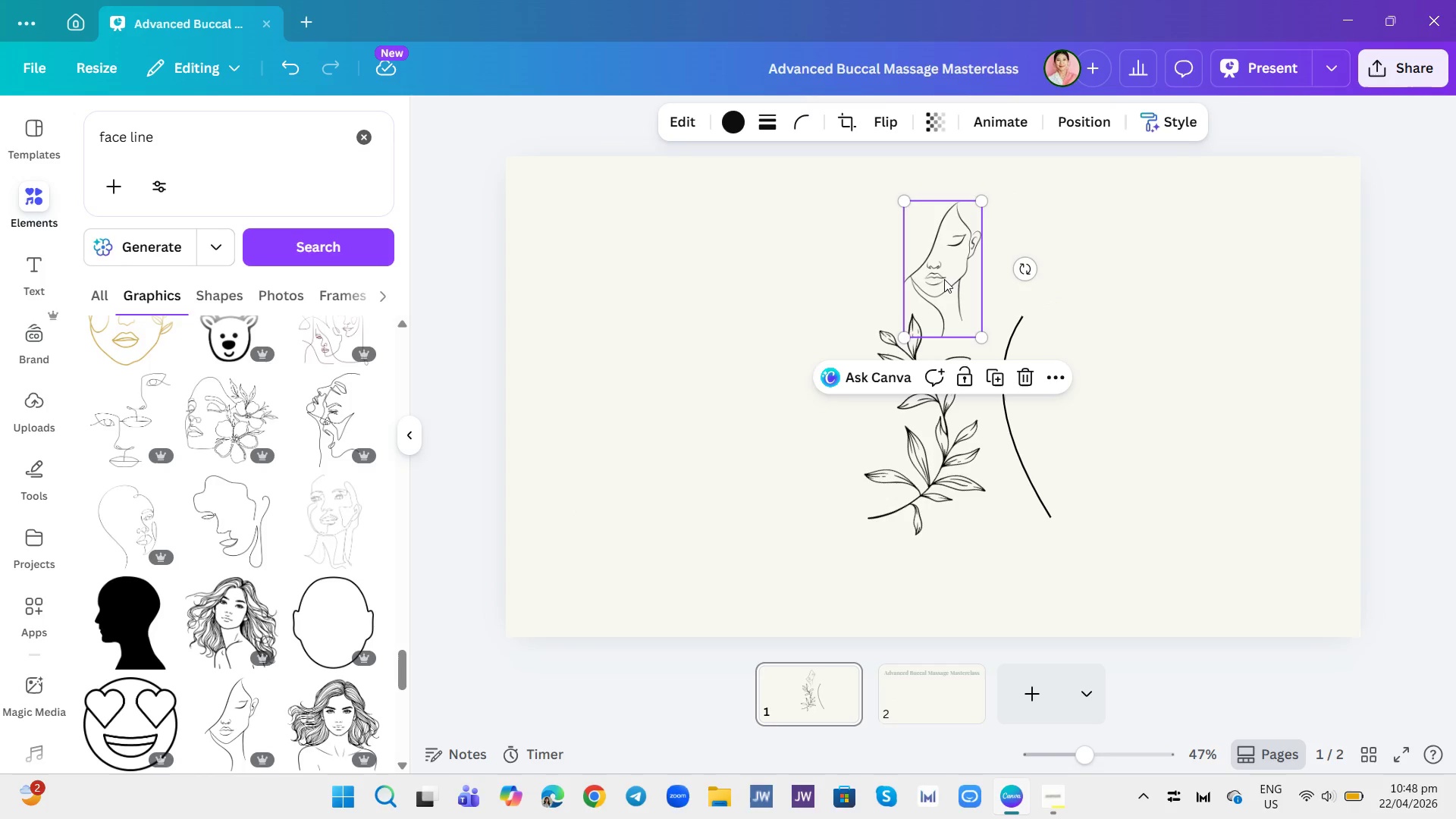 
left_click_drag(start_coordinate=[941, 275], to_coordinate=[949, 256])
 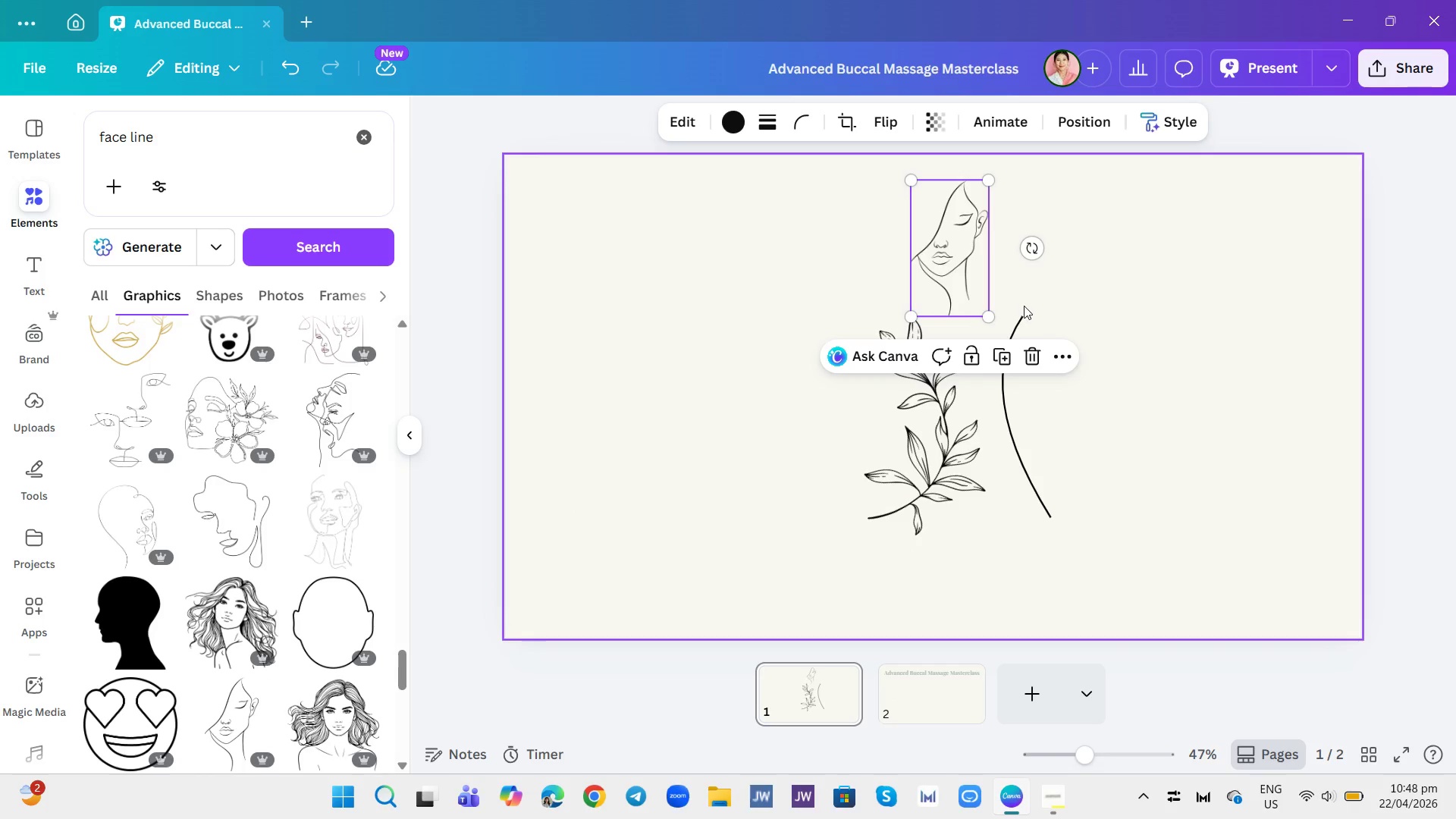 
left_click([1021, 323])
 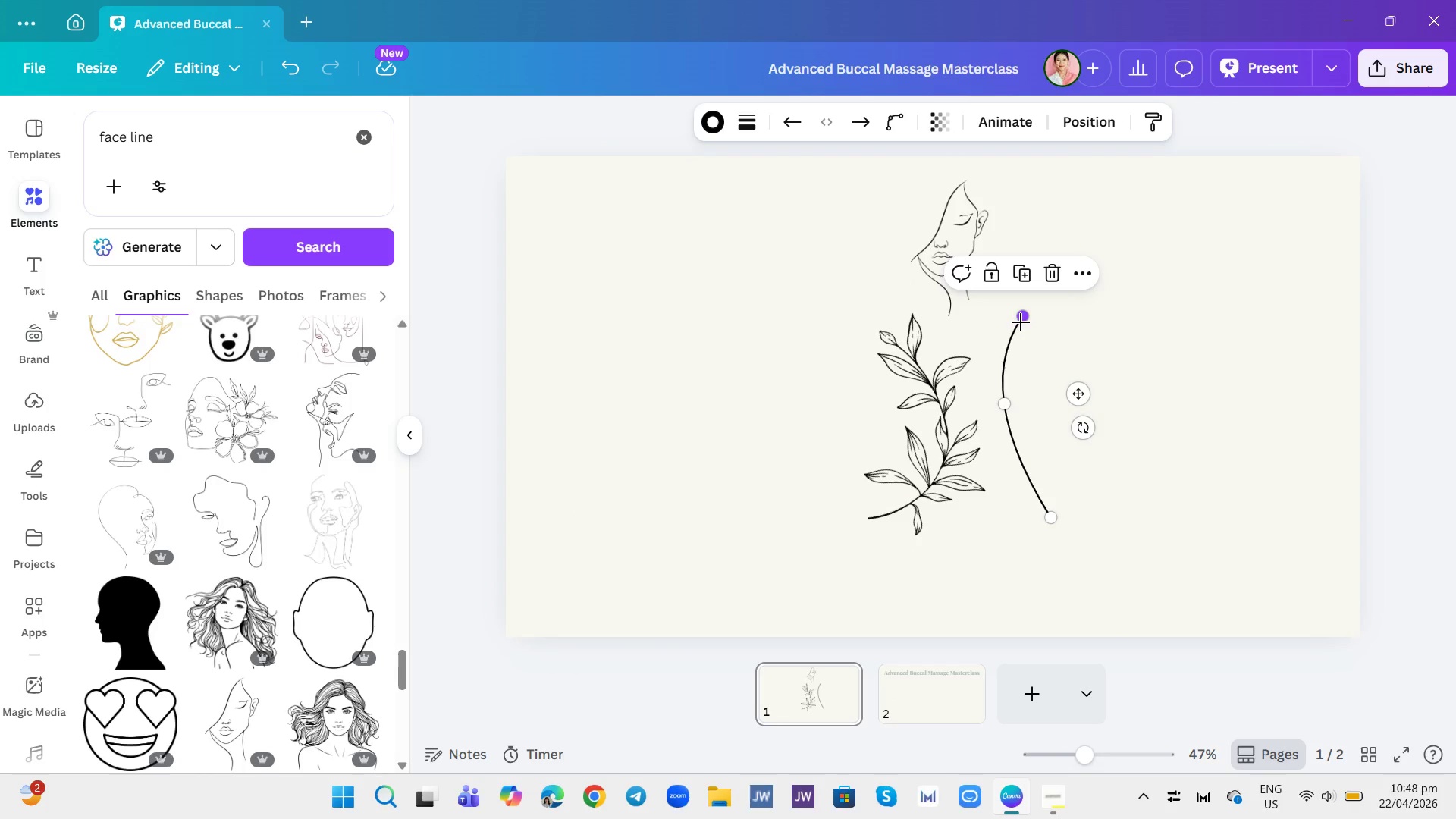 
left_click_drag(start_coordinate=[1021, 320], to_coordinate=[996, 334])
 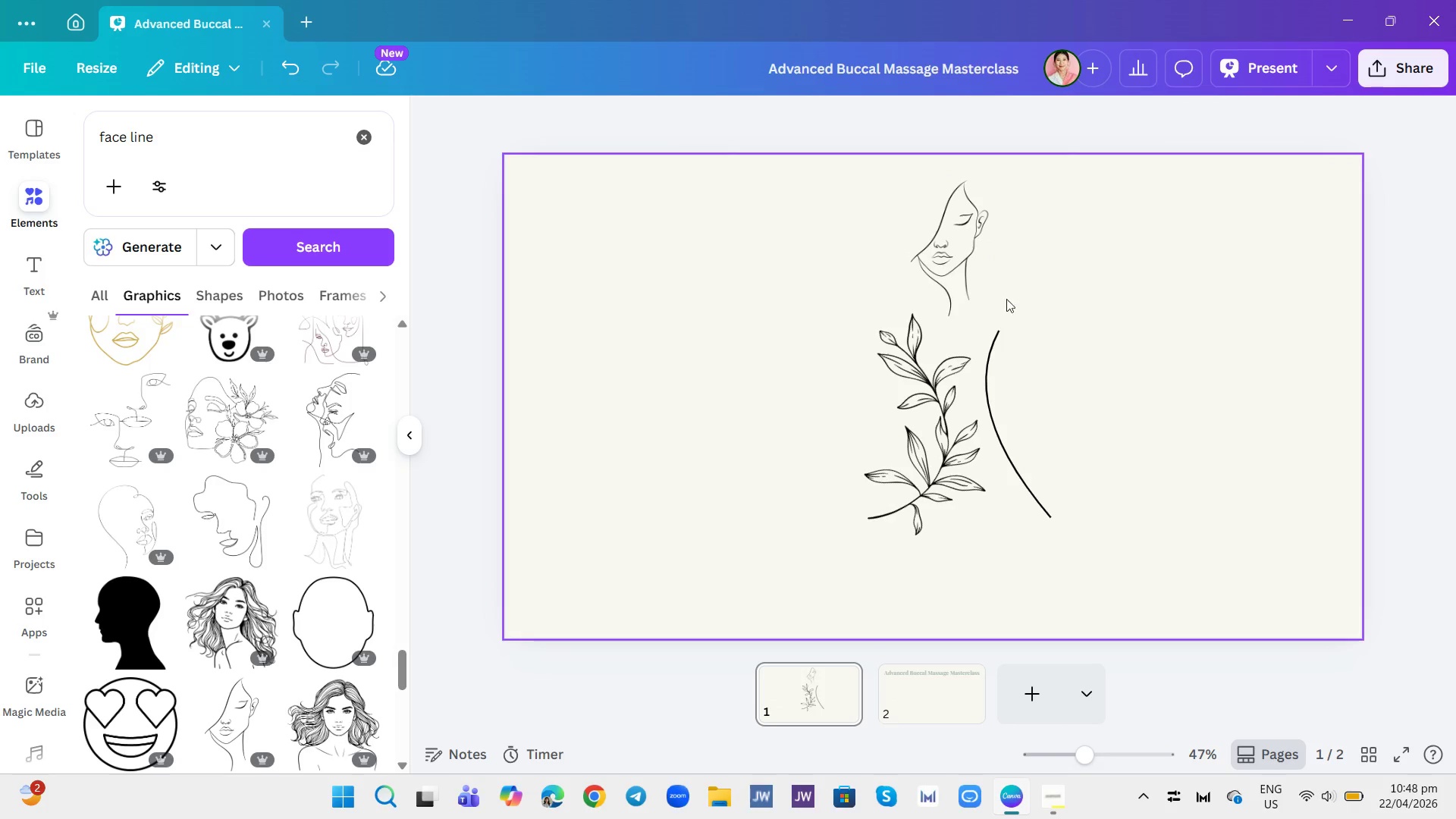 
left_click_drag(start_coordinate=[961, 262], to_coordinate=[955, 271])
 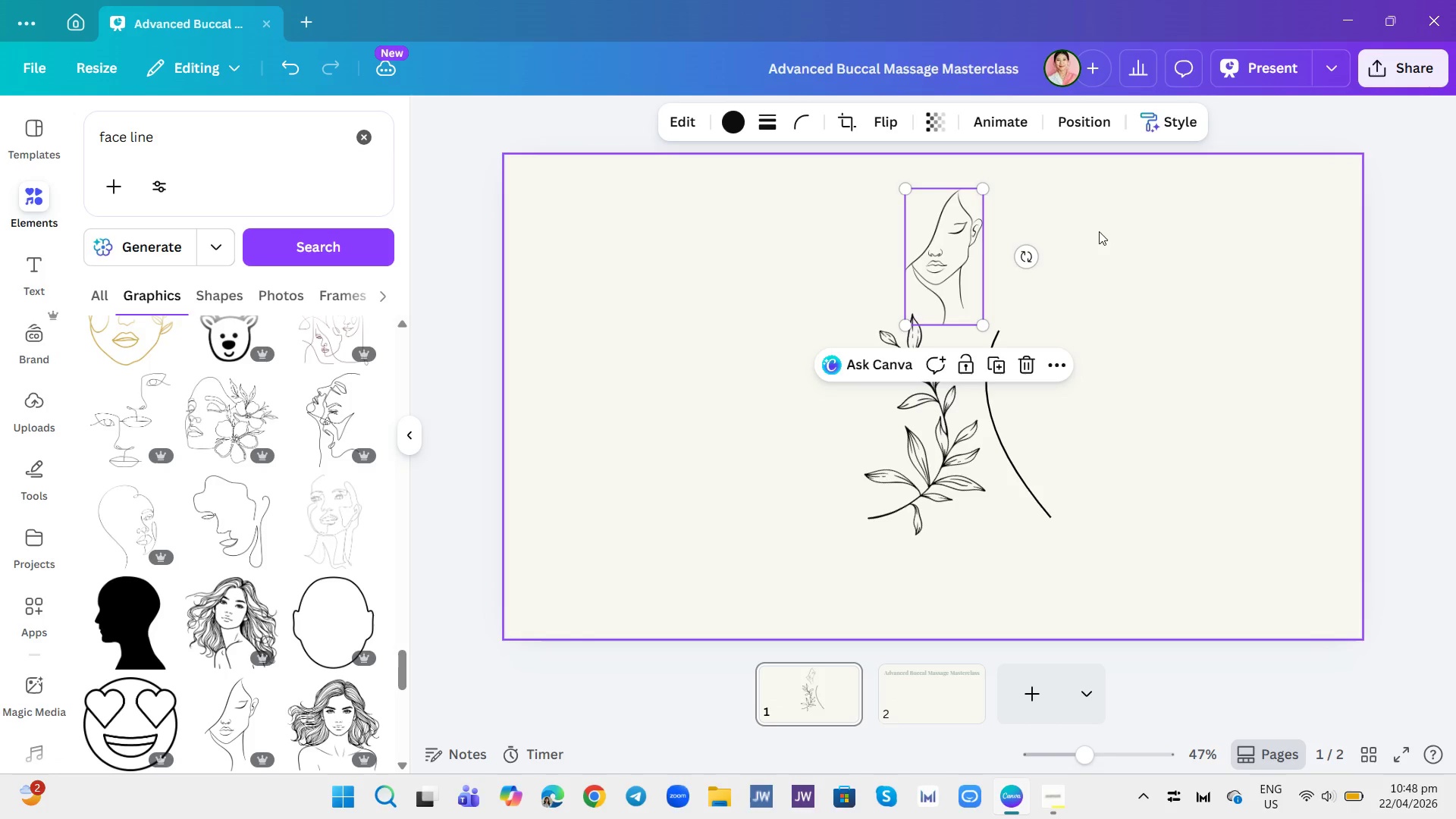 
left_click([1136, 217])
 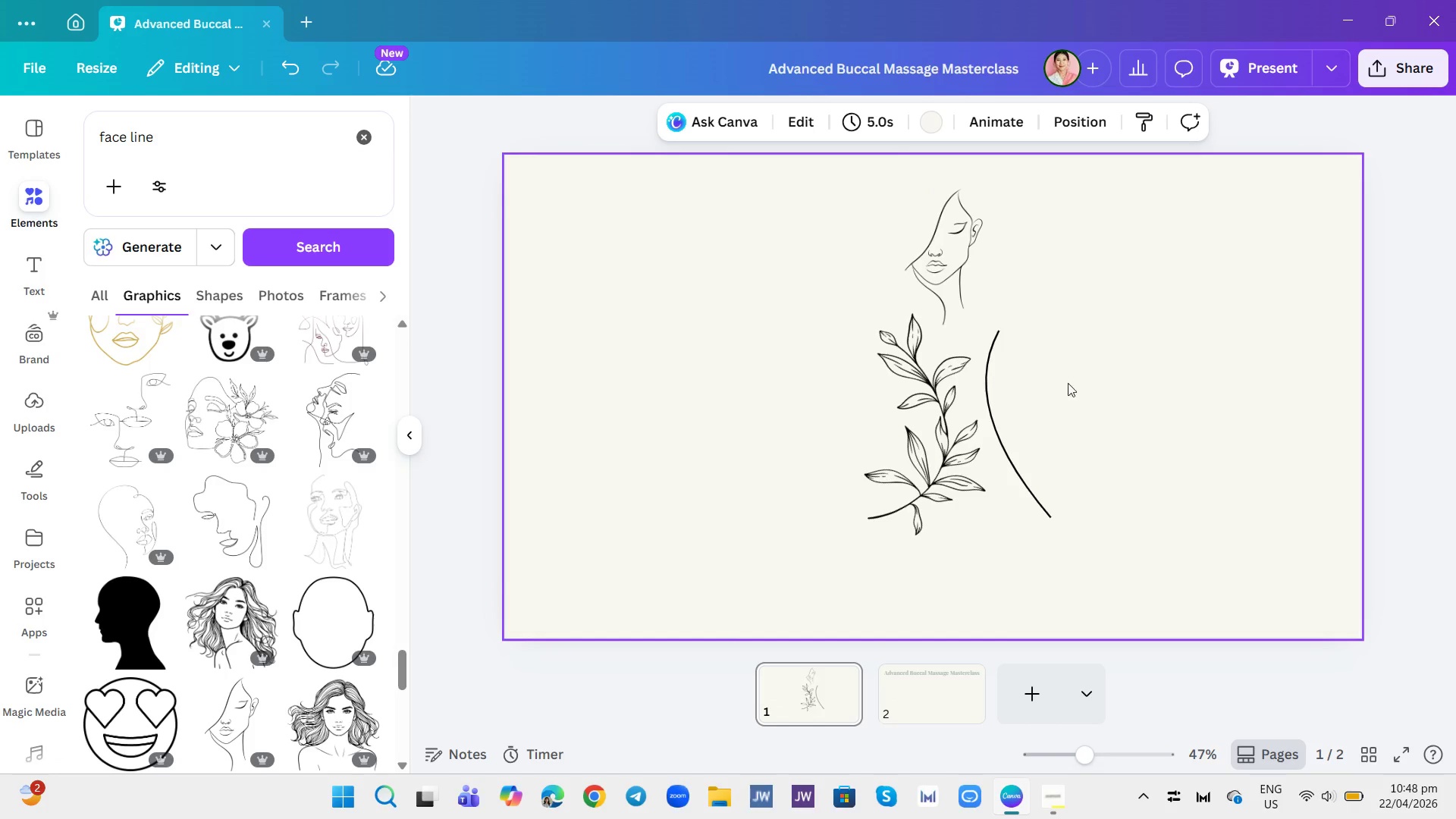 
scroll: coordinate [282, 548], scroll_direction: down, amount: 7.0
 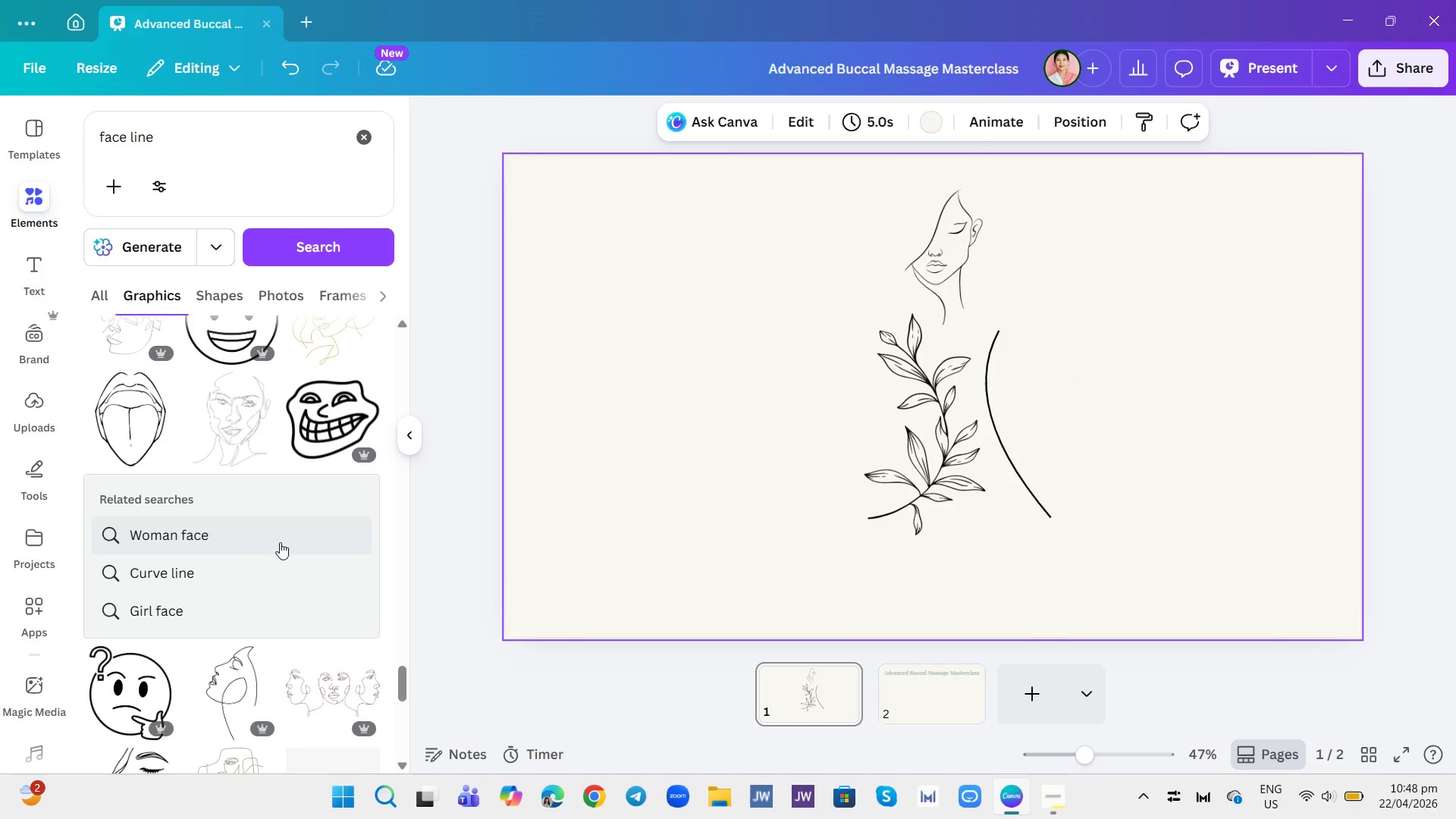 
scroll: coordinate [278, 537], scroll_direction: up, amount: 1.0
 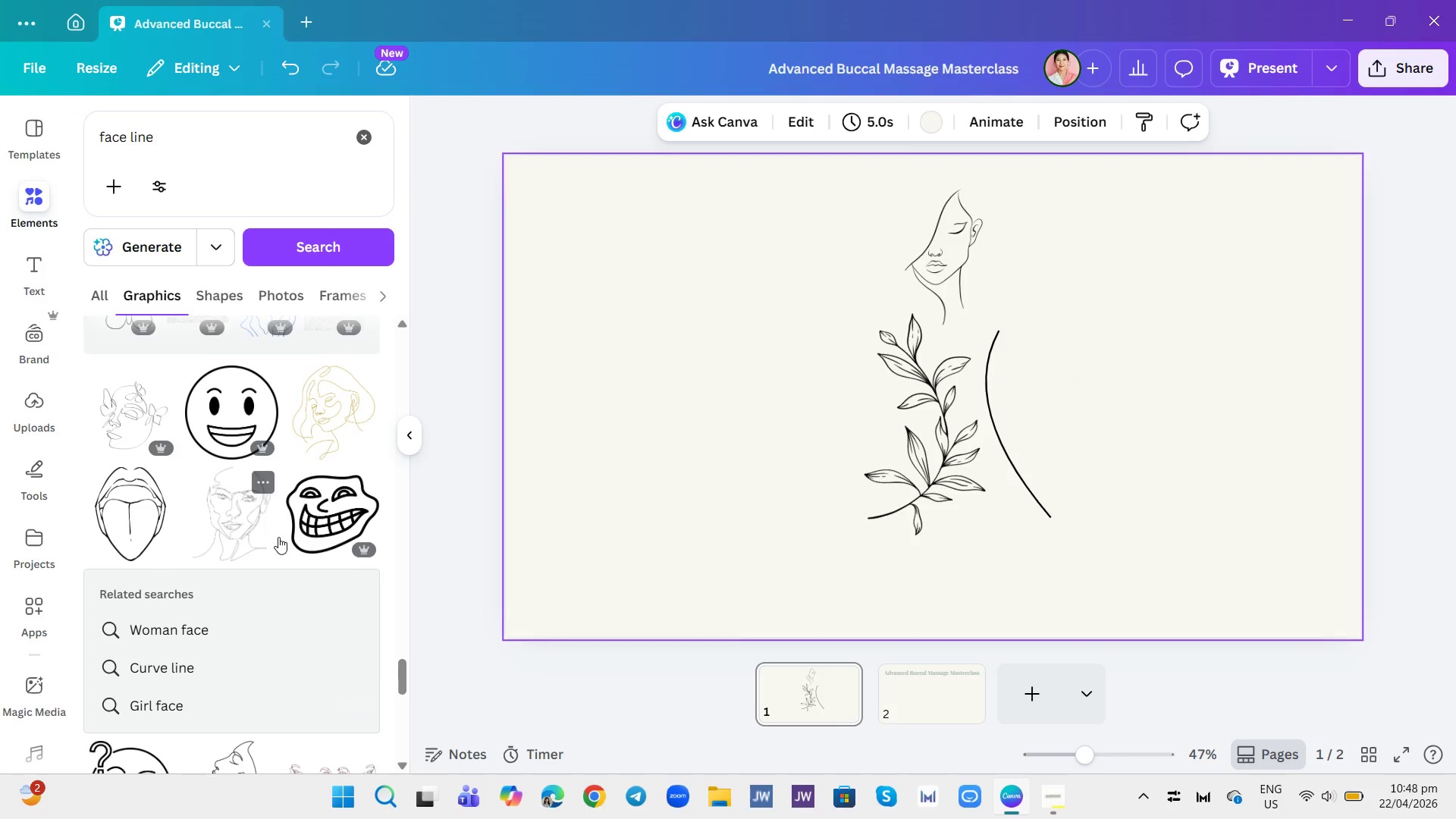 
scroll: coordinate [278, 537], scroll_direction: down, amount: 7.0
 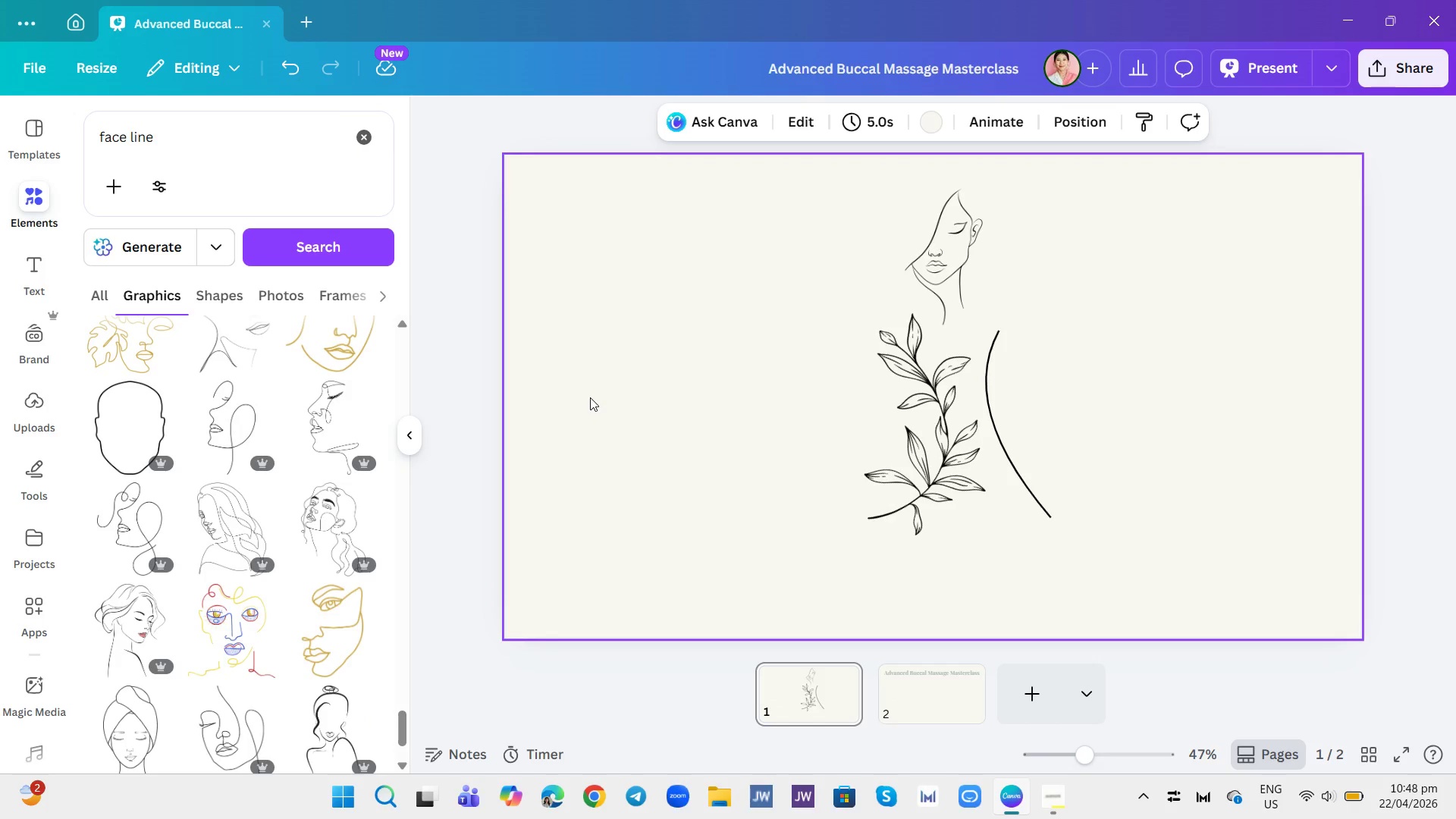 
left_click([591, 397])
 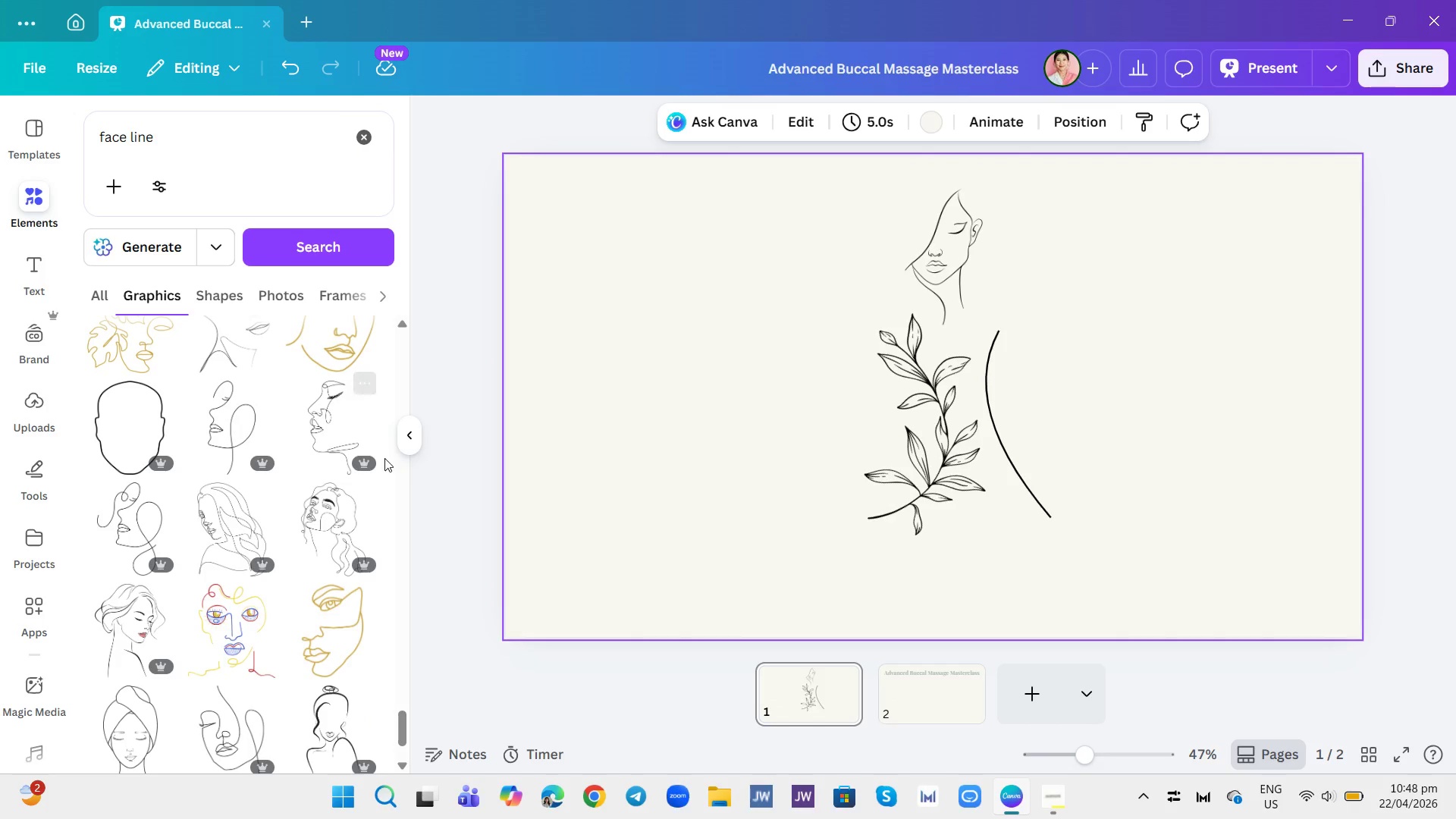 
left_click([403, 436])
 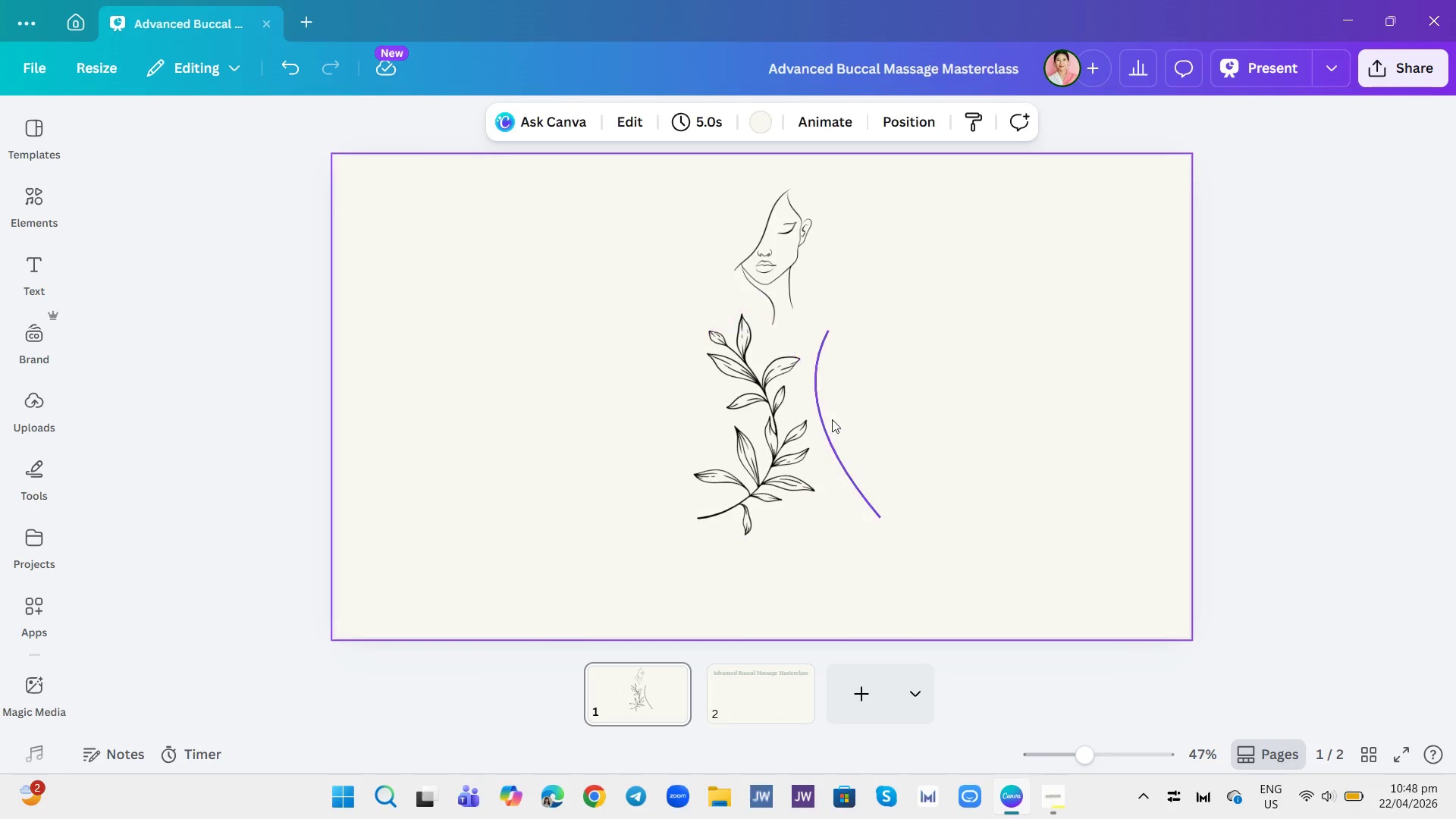 
left_click([831, 417])
 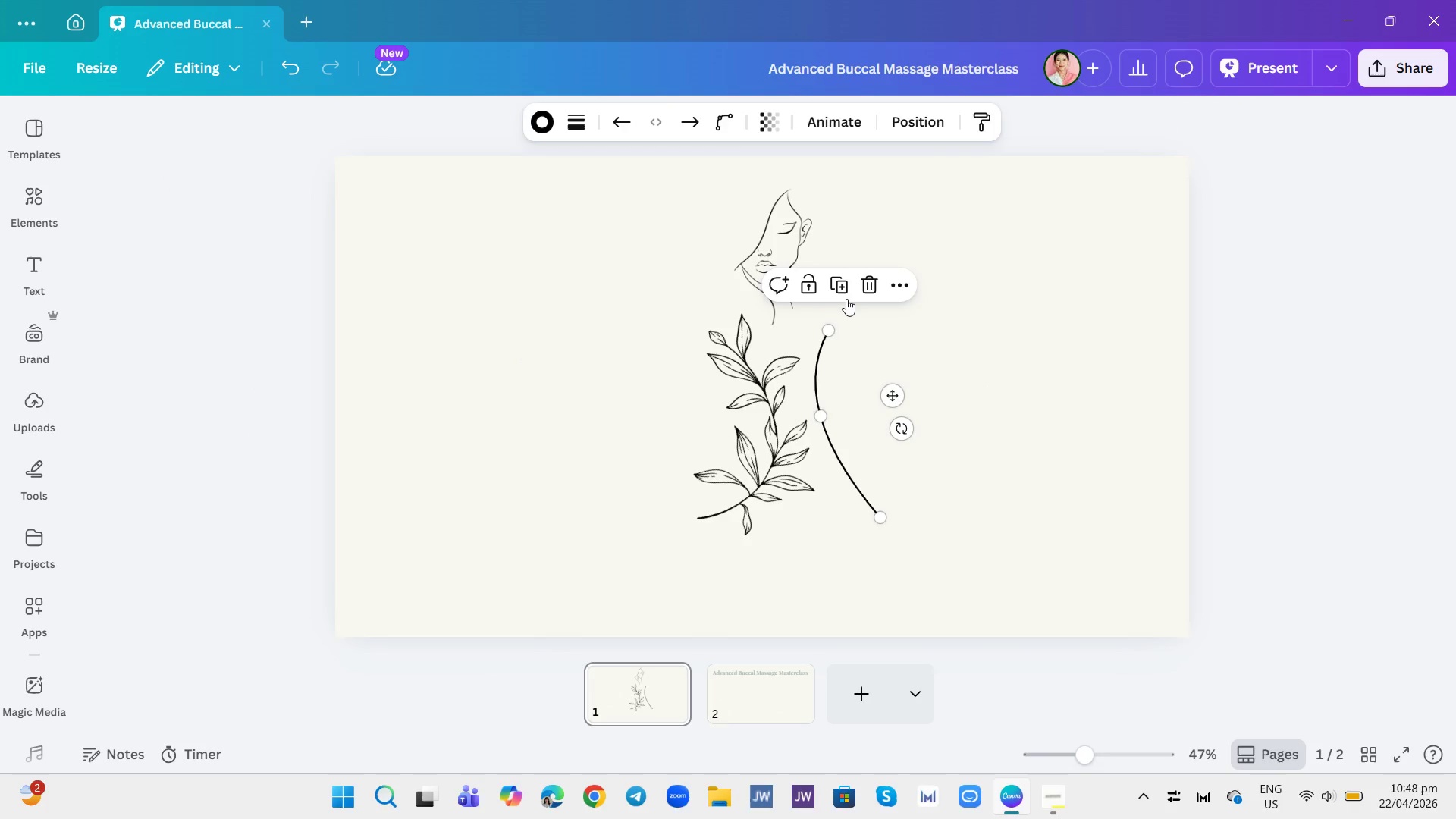 
left_click([838, 290])
 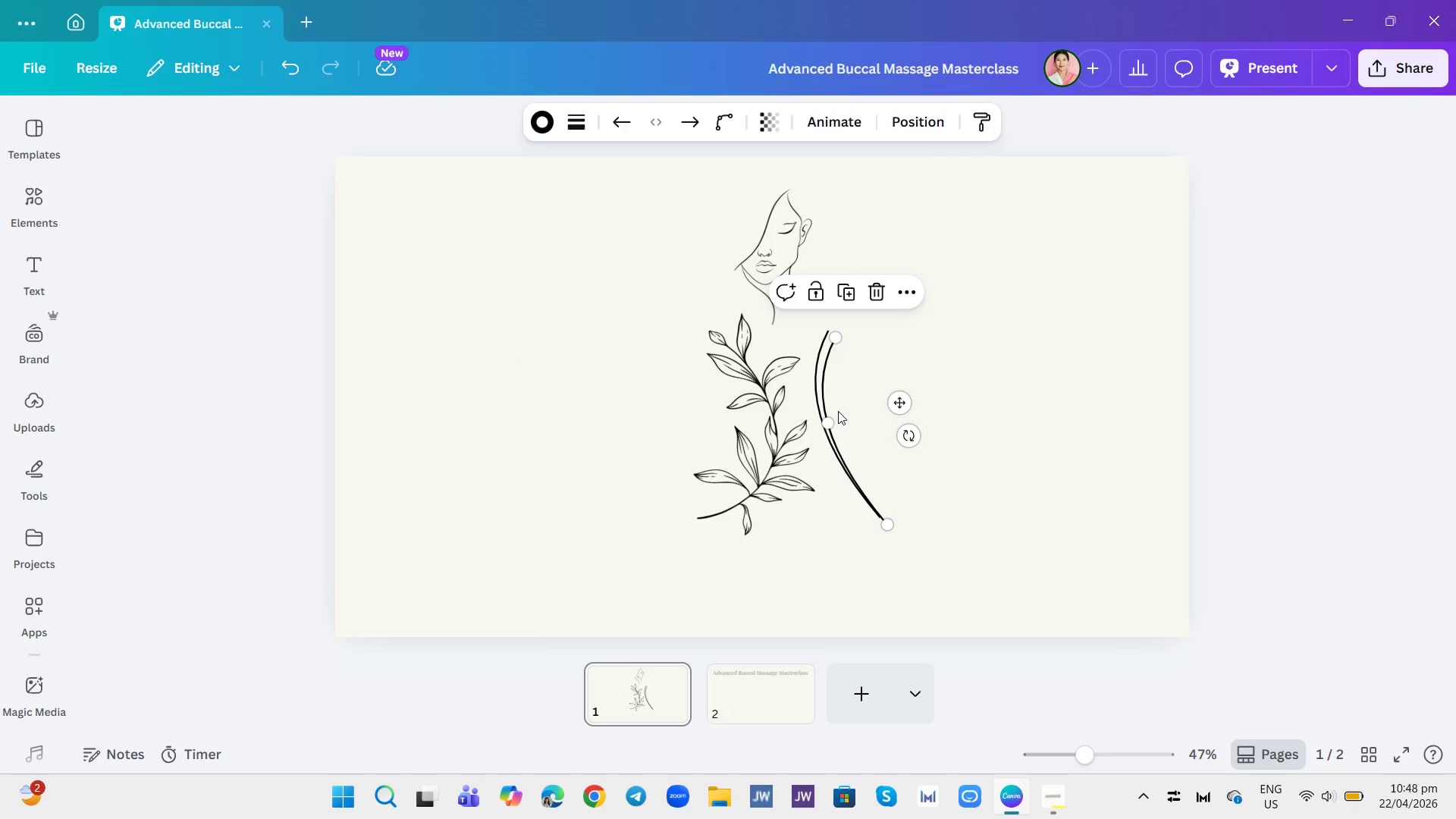 
left_click_drag(start_coordinate=[843, 411], to_coordinate=[868, 313])
 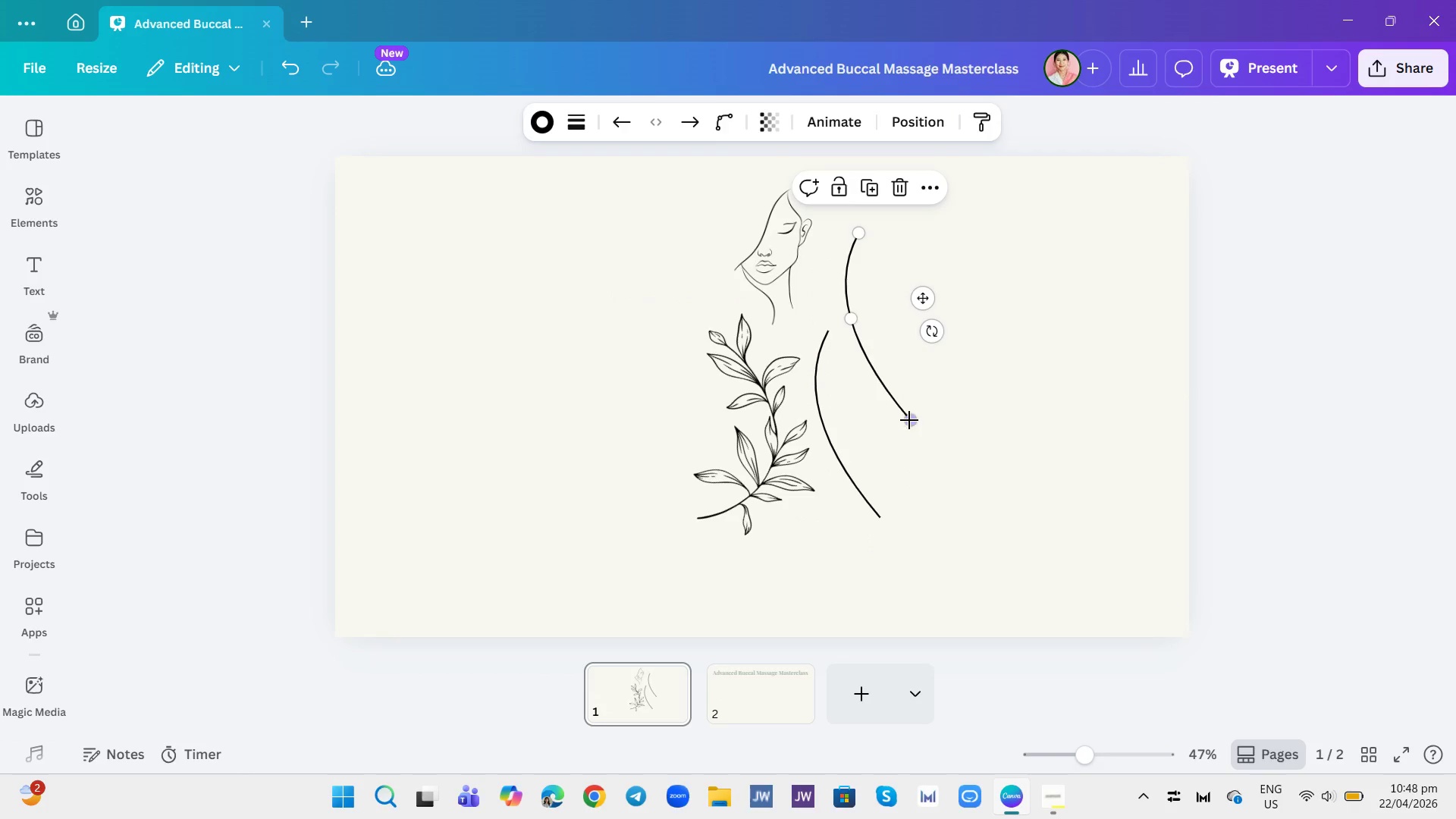 
left_click_drag(start_coordinate=[909, 420], to_coordinate=[886, 387])
 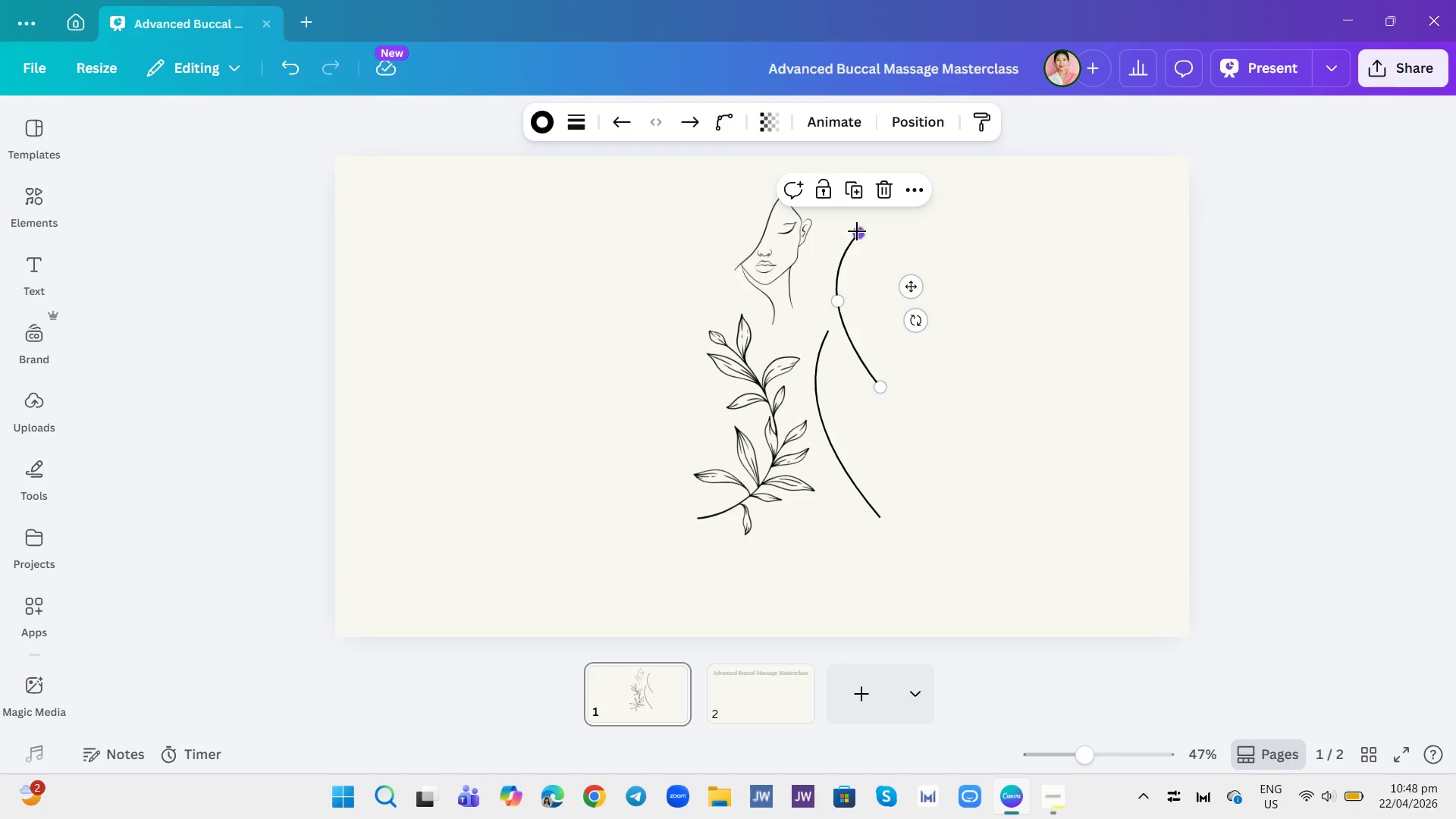 
left_click_drag(start_coordinate=[857, 231], to_coordinate=[826, 305])
 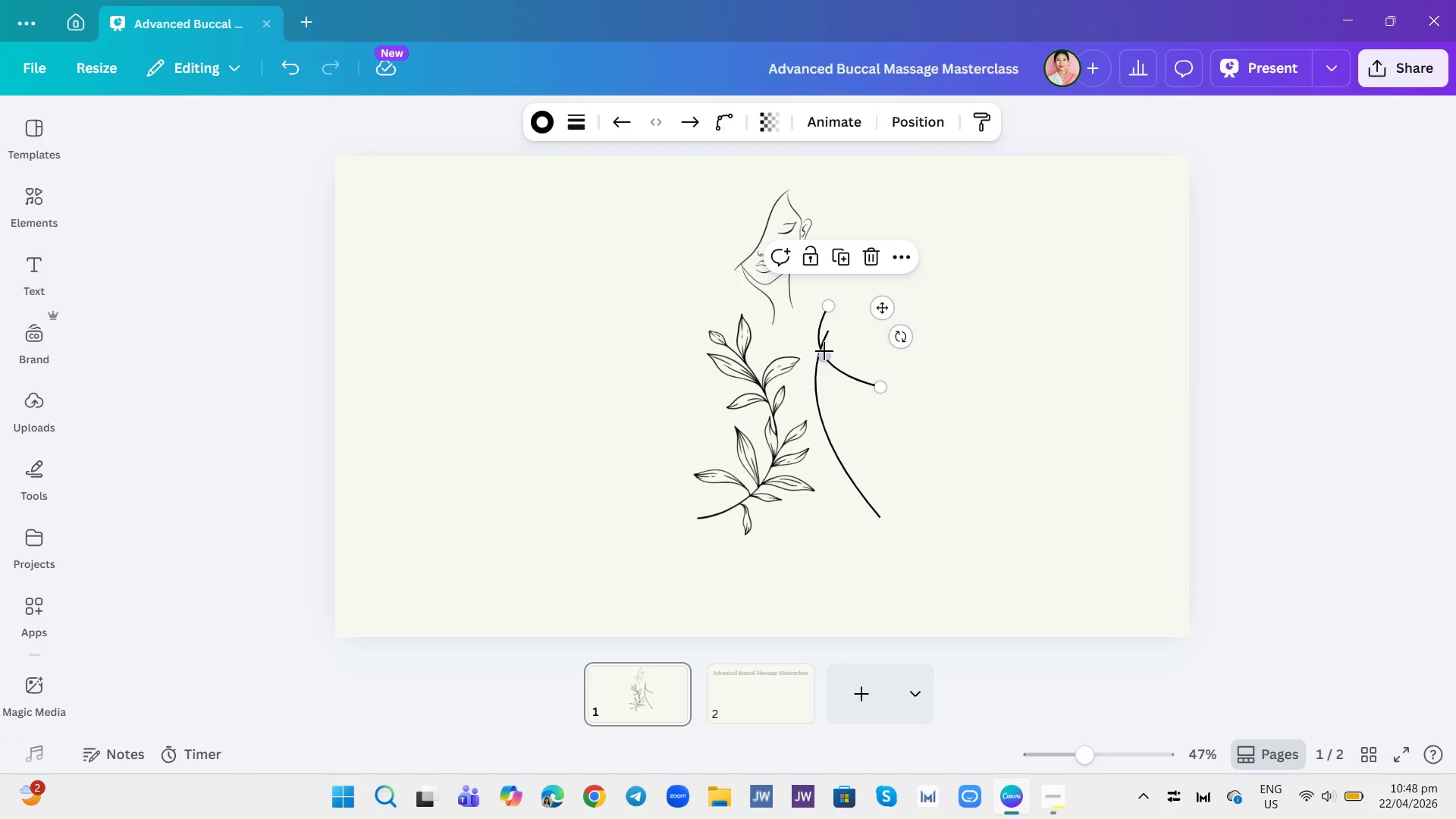 
left_click_drag(start_coordinate=[824, 353], to_coordinate=[857, 322])
 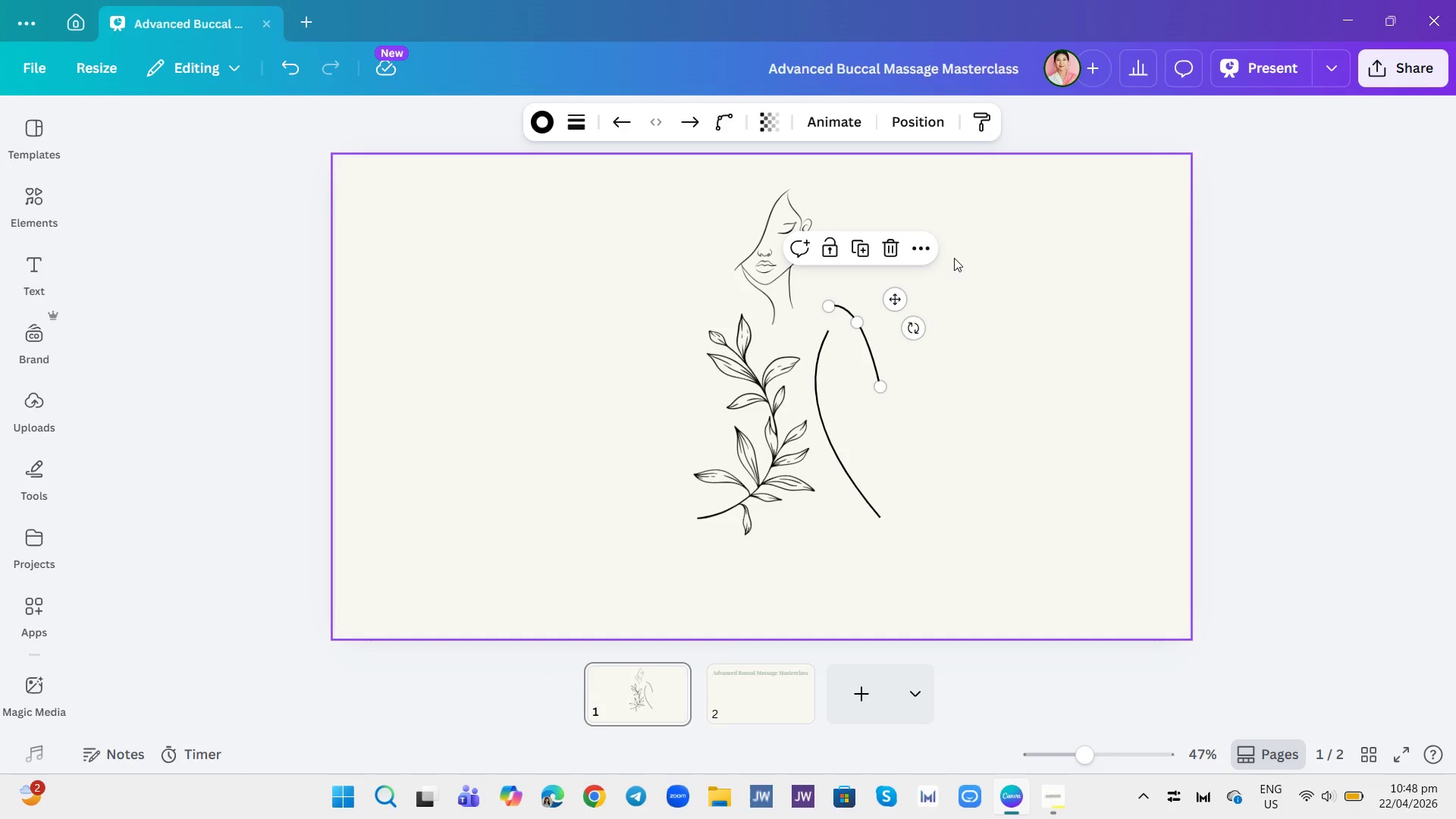 
left_click([965, 247])
 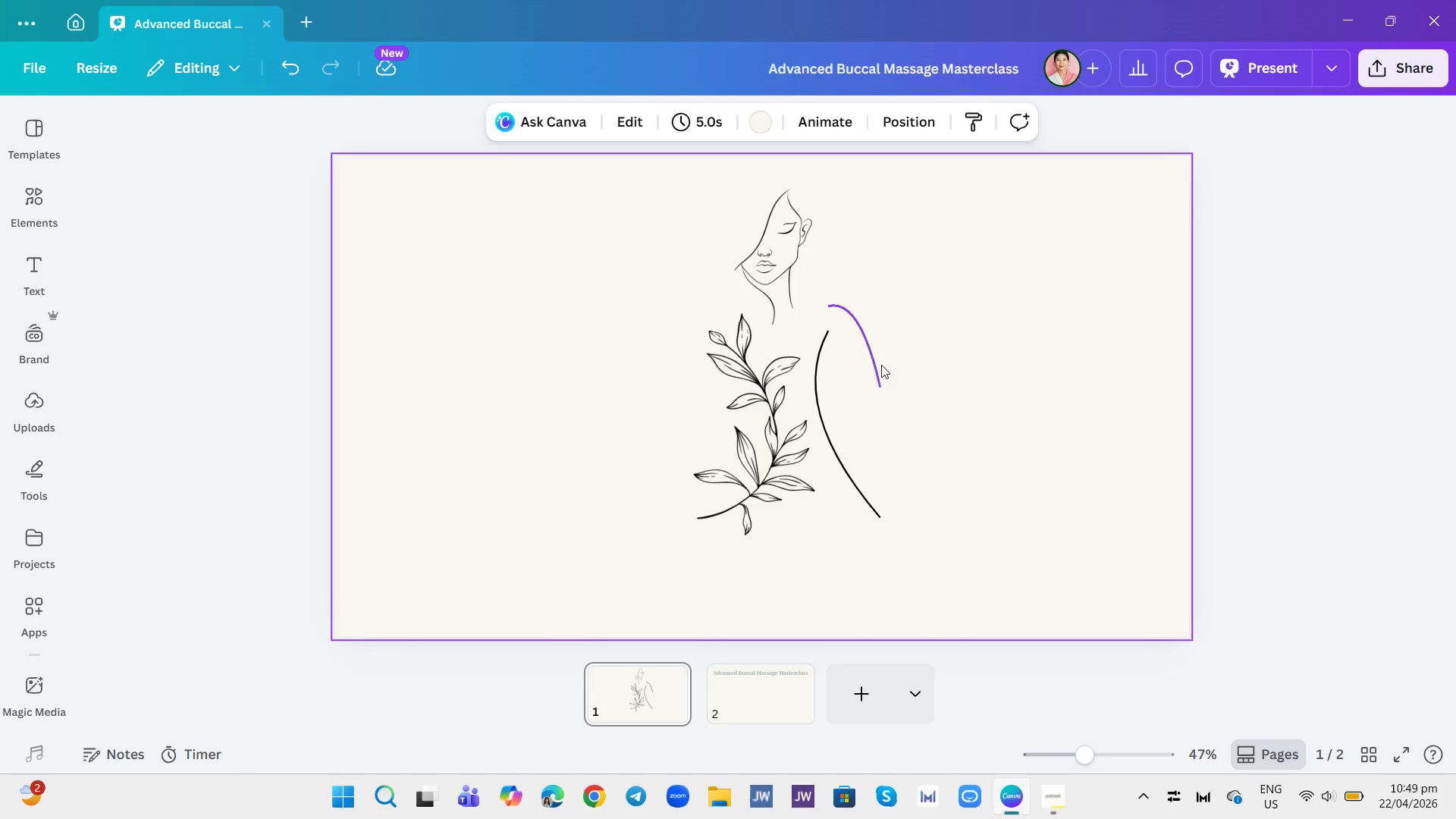 
left_click_drag(start_coordinate=[876, 369], to_coordinate=[872, 366])
 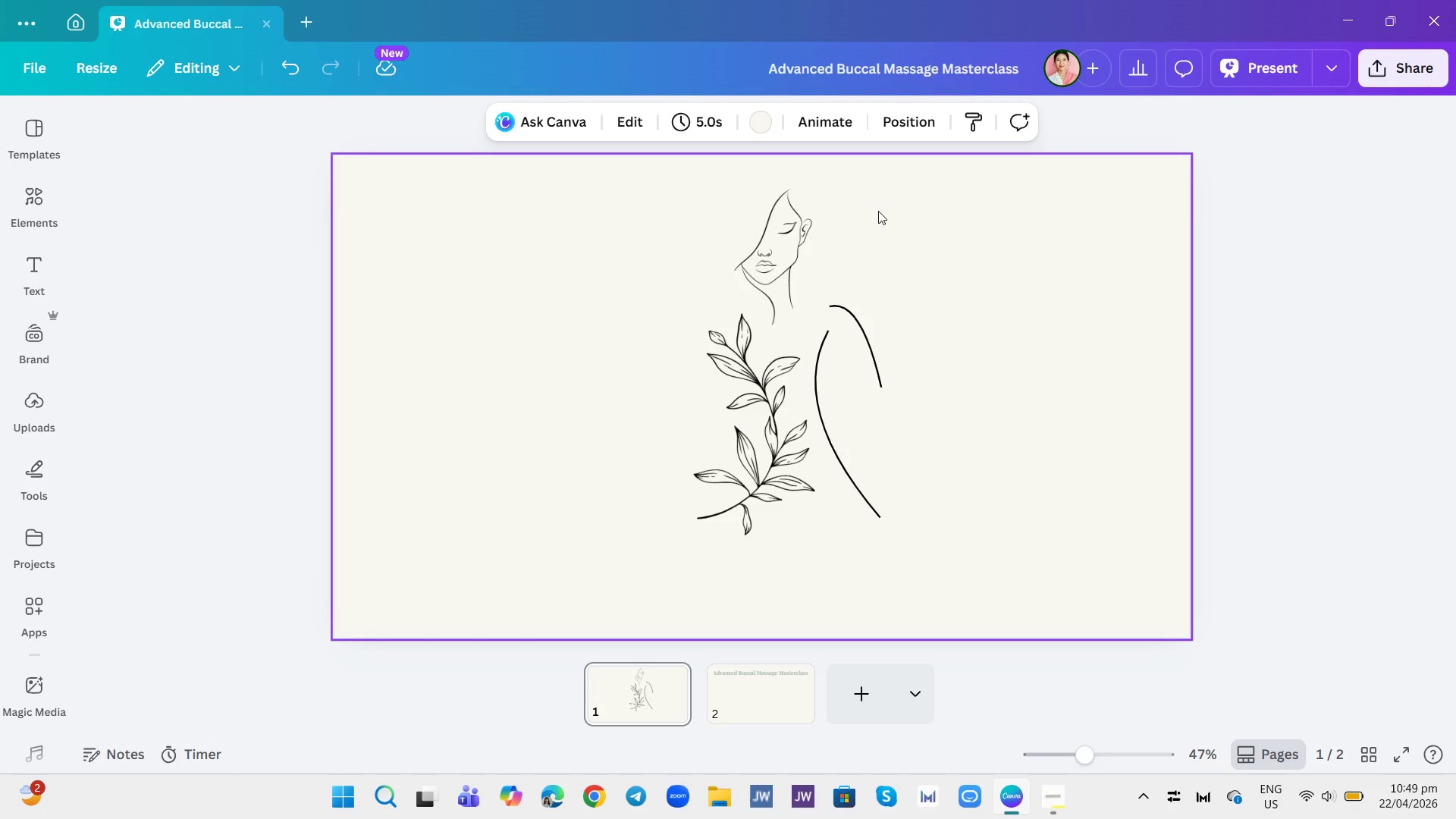 
wait(12.34)
 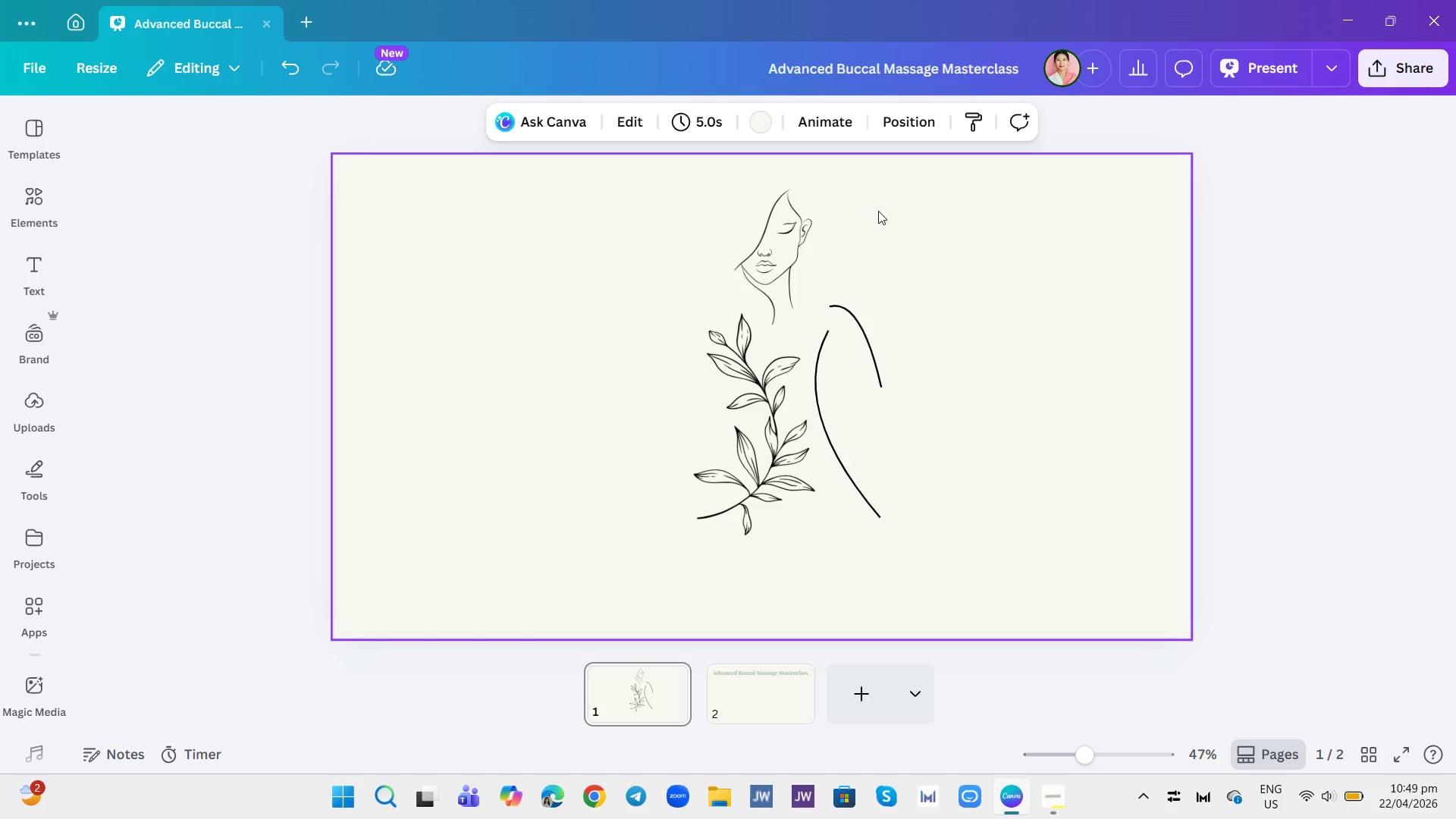 
left_click([855, 477])
 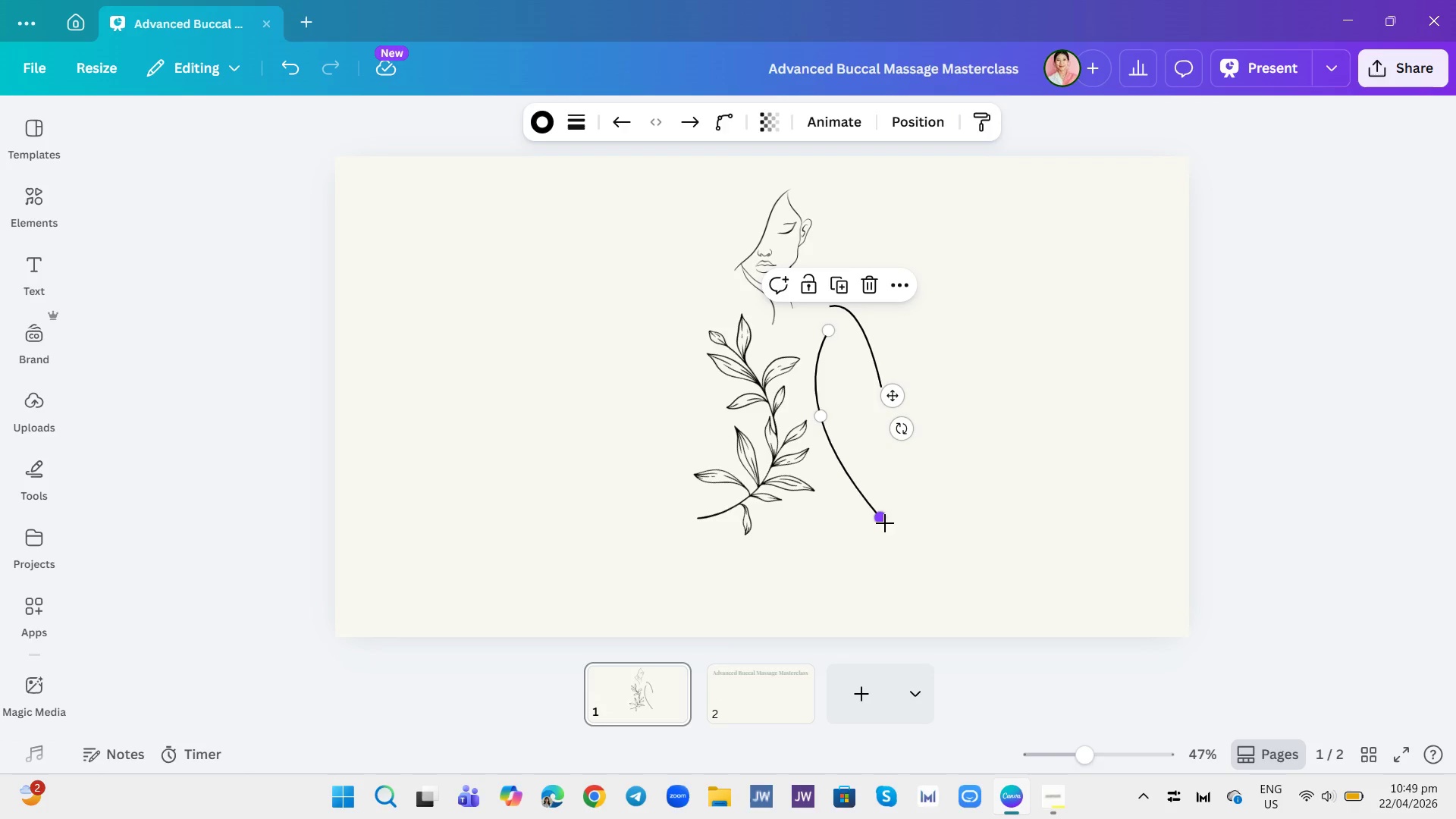 
left_click_drag(start_coordinate=[884, 526], to_coordinate=[868, 517])
 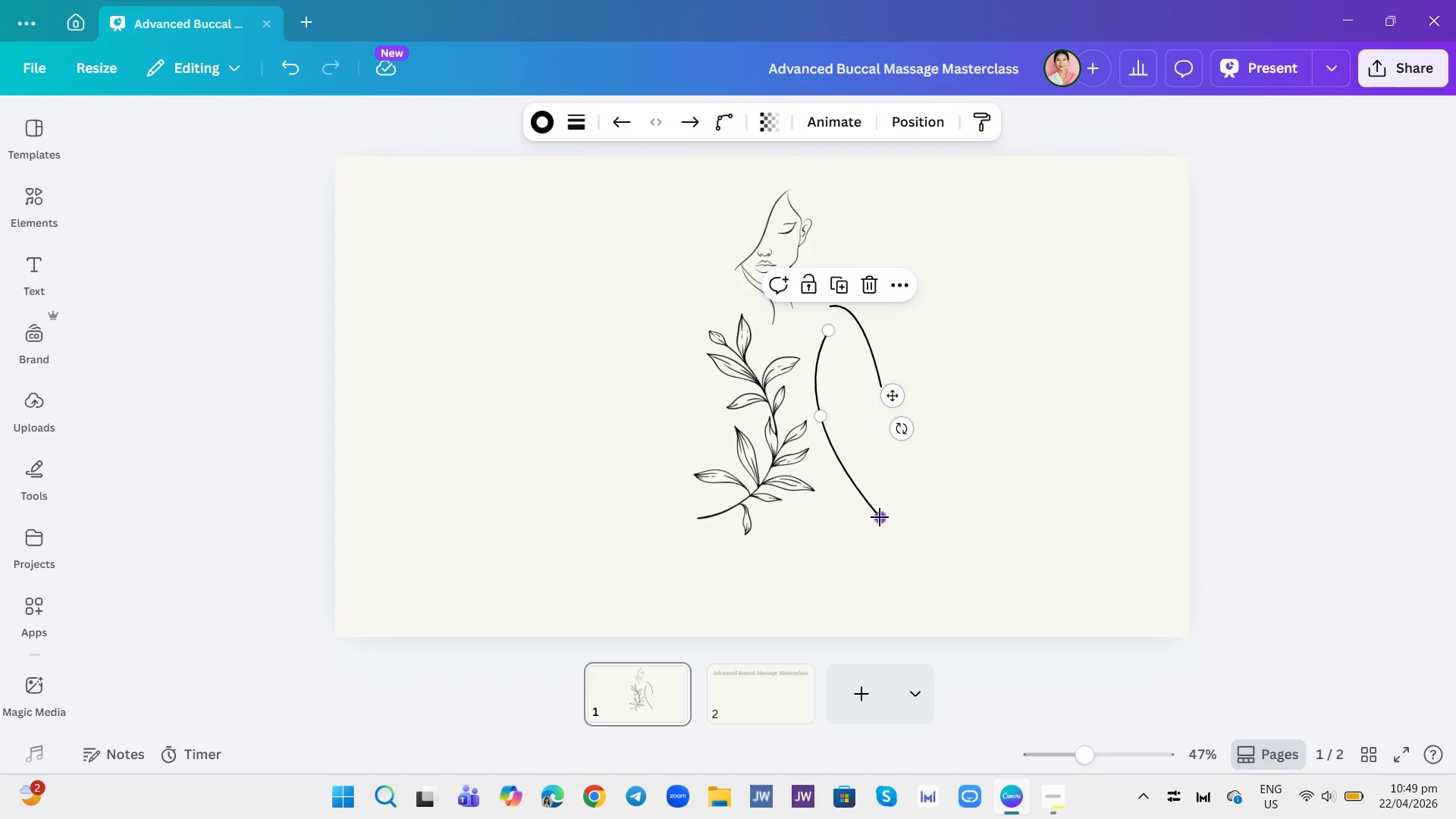 
left_click_drag(start_coordinate=[880, 517], to_coordinate=[862, 501])
 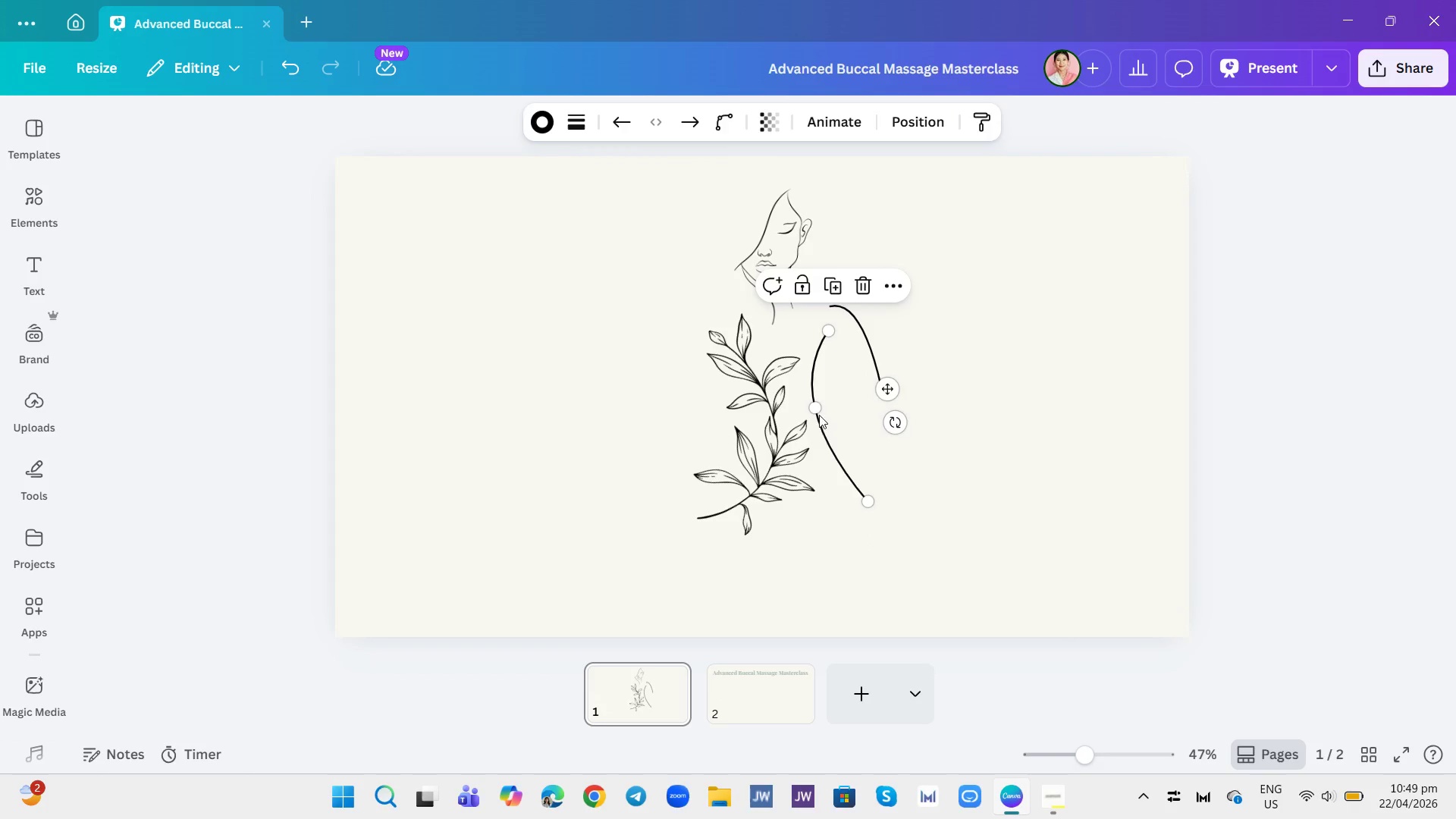 
left_click([818, 401])
 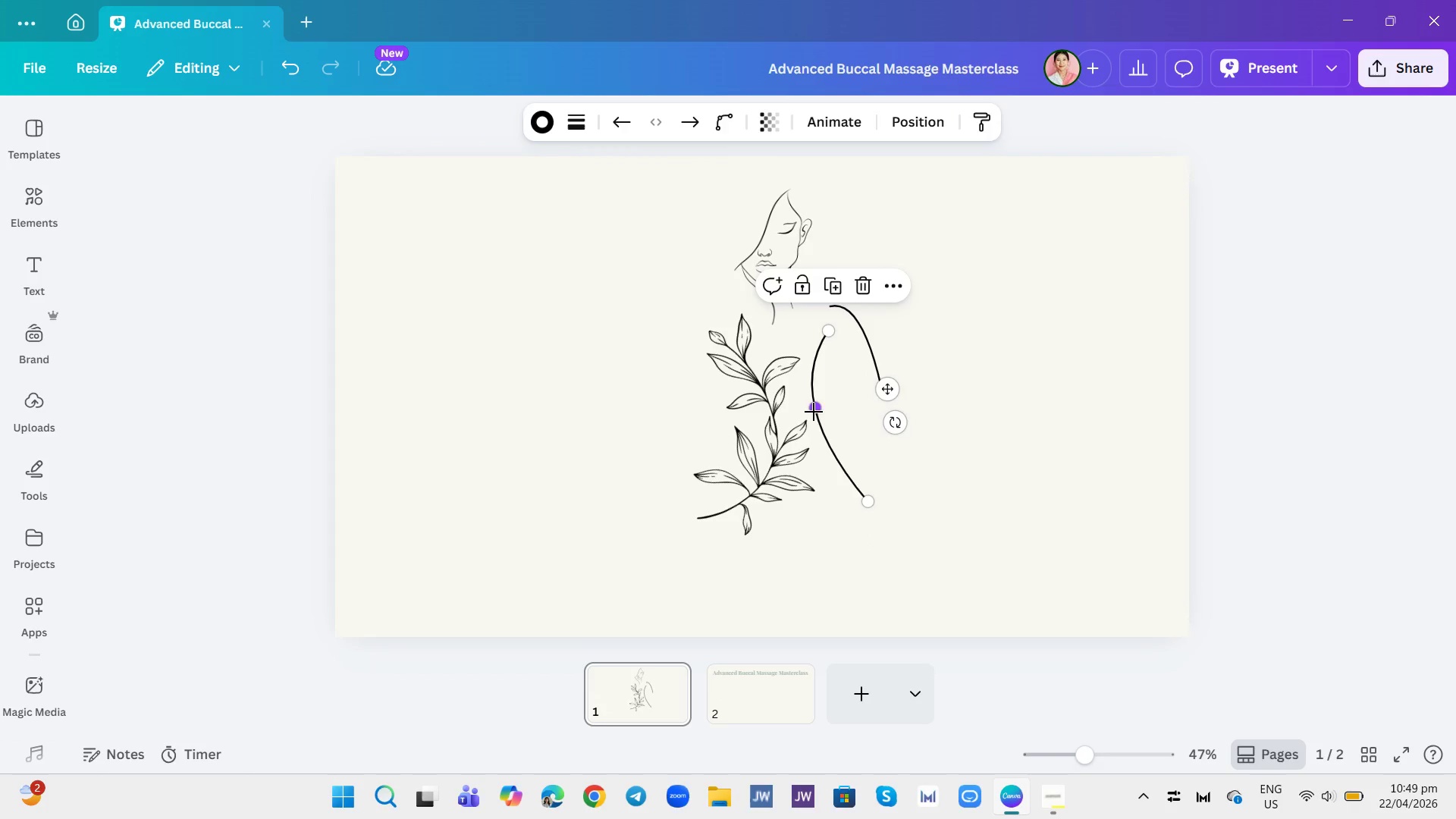 
left_click_drag(start_coordinate=[817, 412], to_coordinate=[827, 418])
 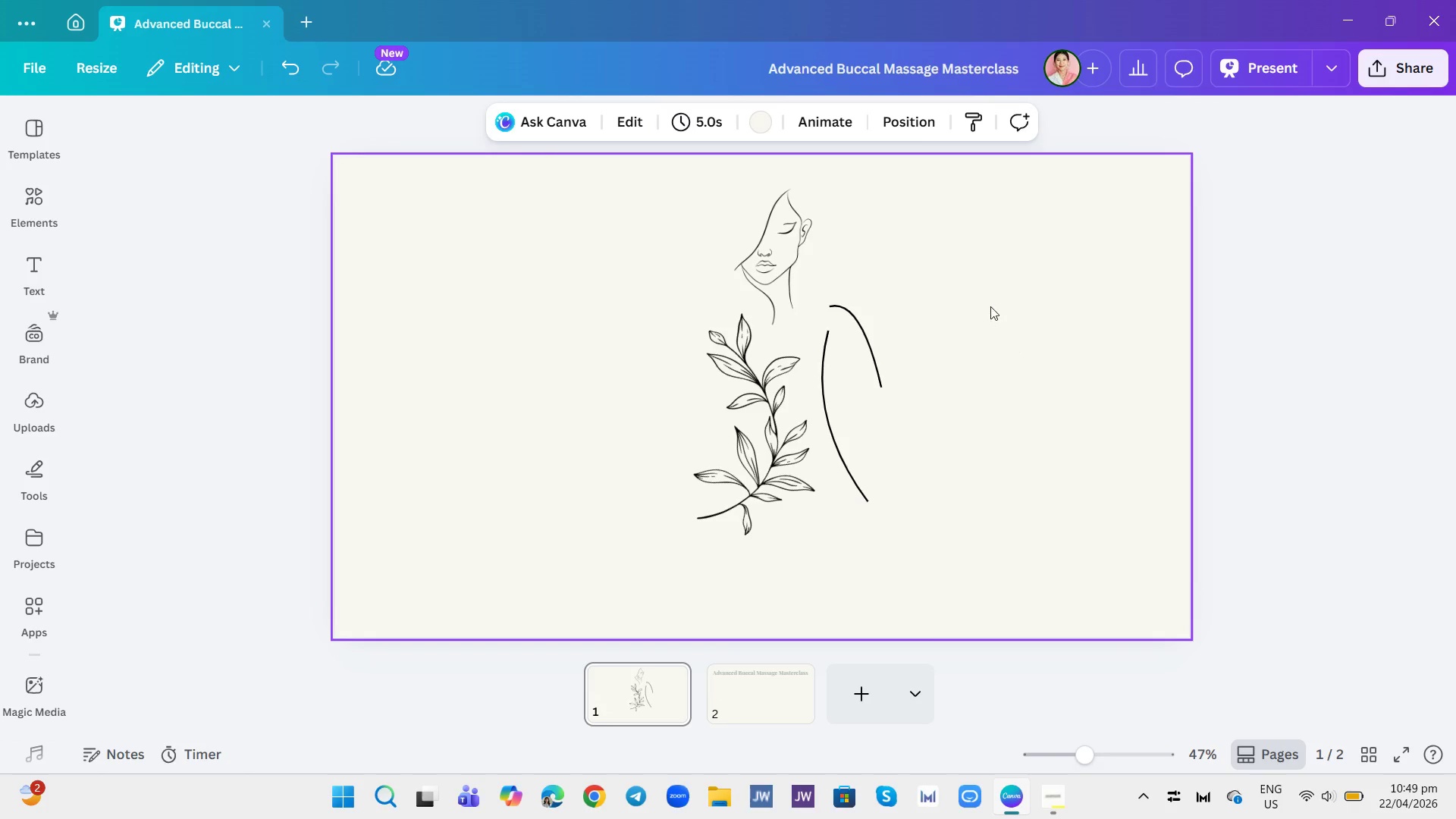 
wait(6.12)
 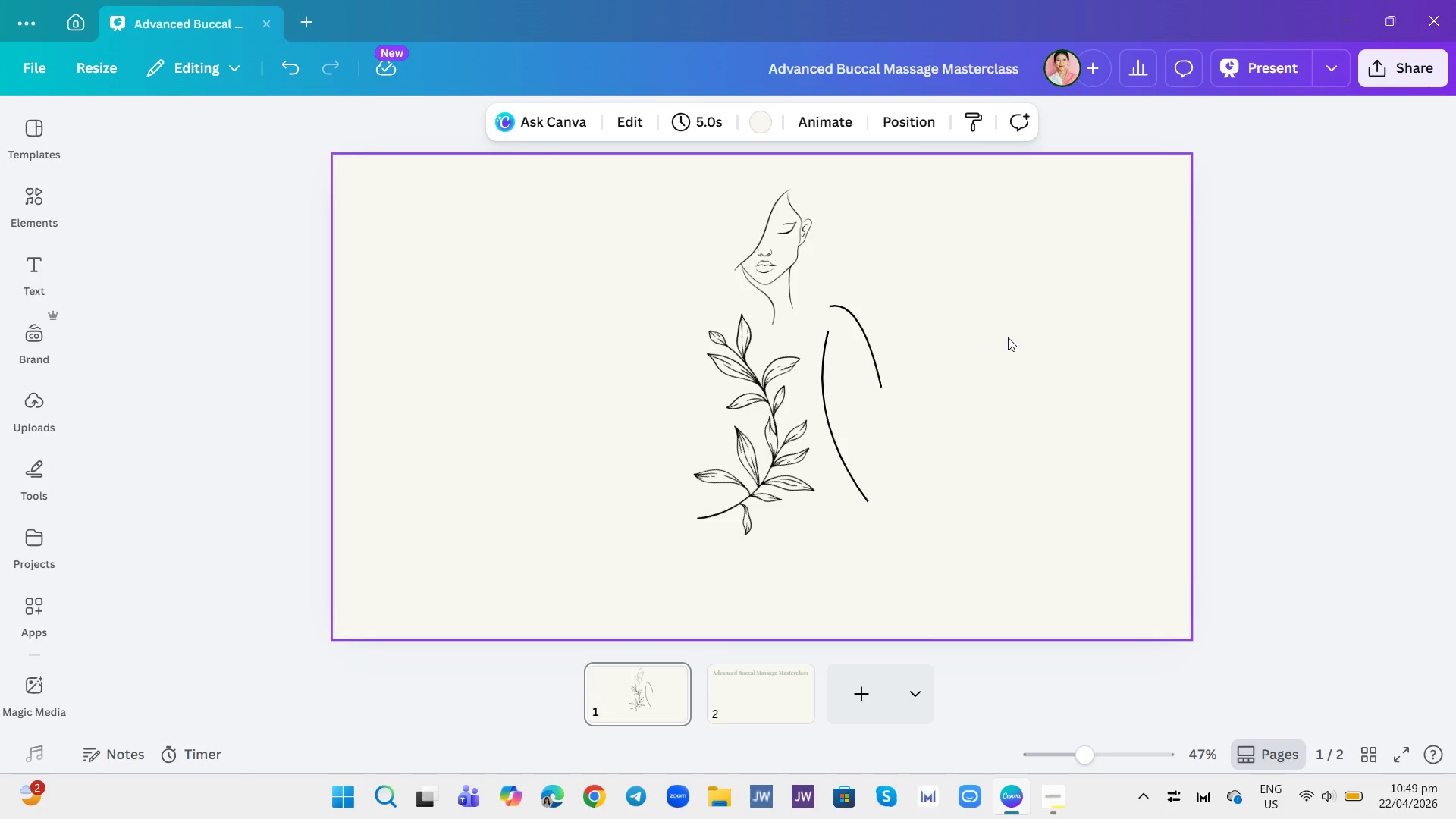 
left_click([828, 335])
 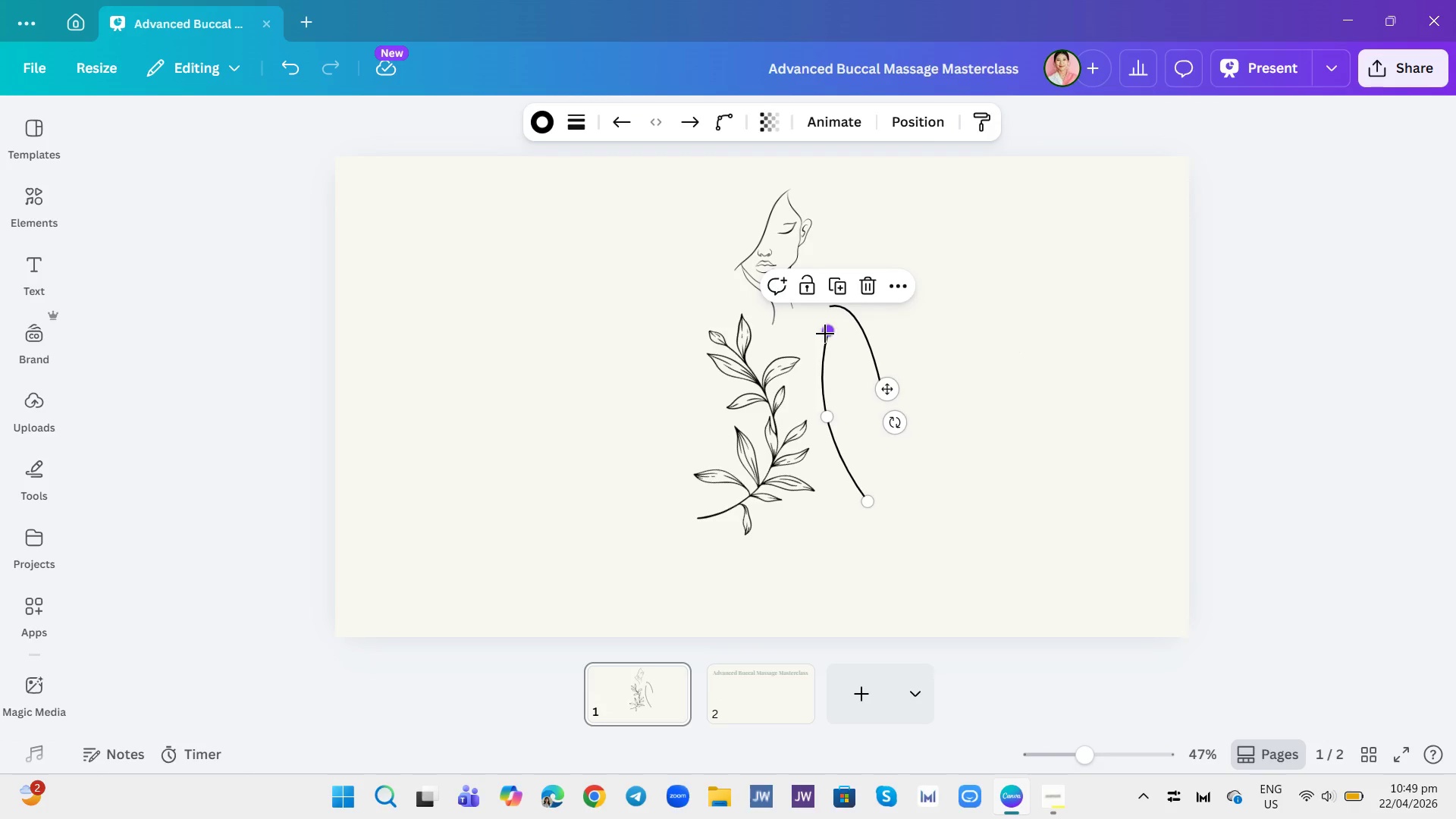 
left_click_drag(start_coordinate=[823, 333], to_coordinate=[824, 341])
 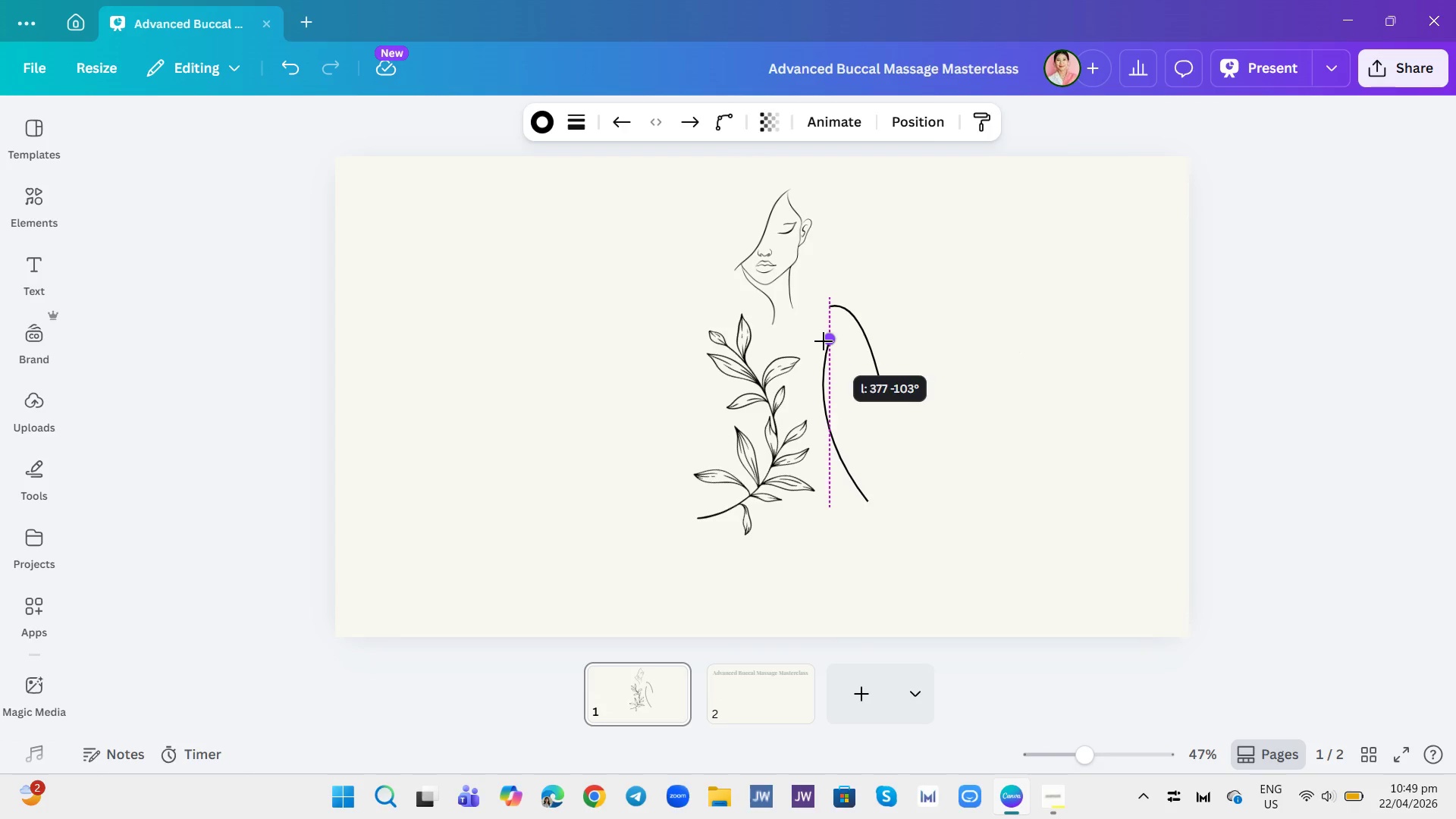 
left_click_drag(start_coordinate=[824, 341], to_coordinate=[817, 345])
 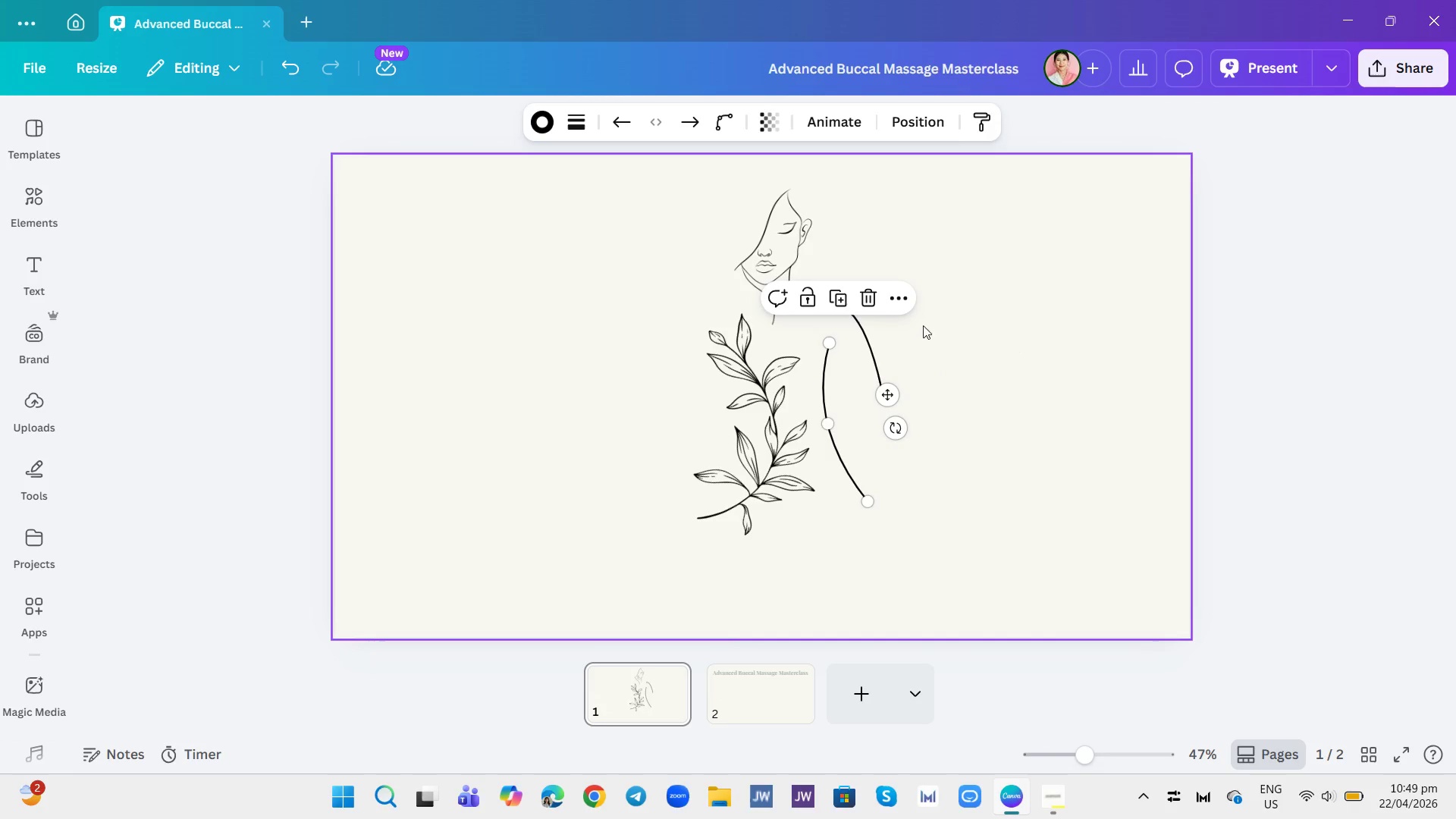 
left_click([924, 325])
 